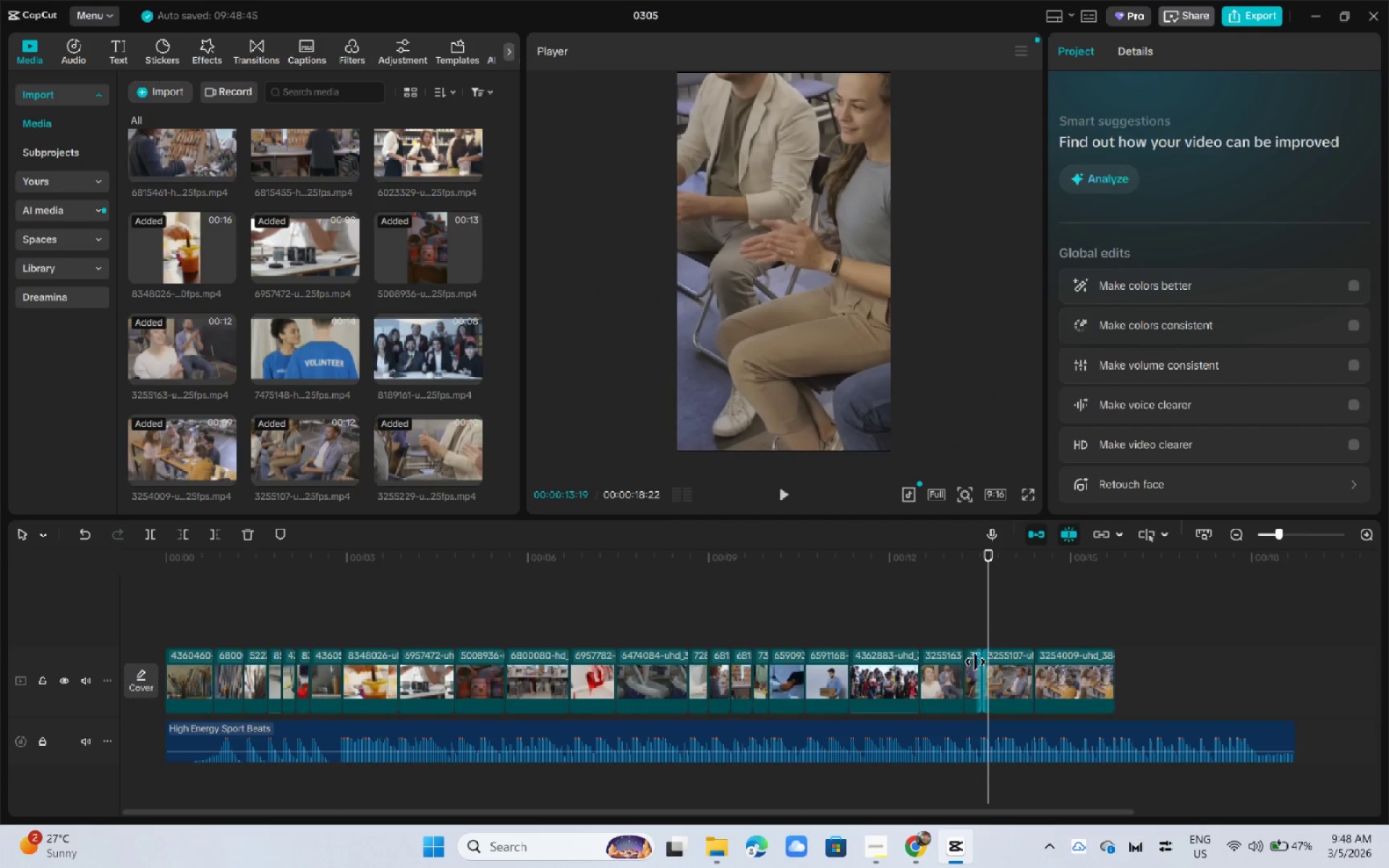 
left_click([975, 662])
 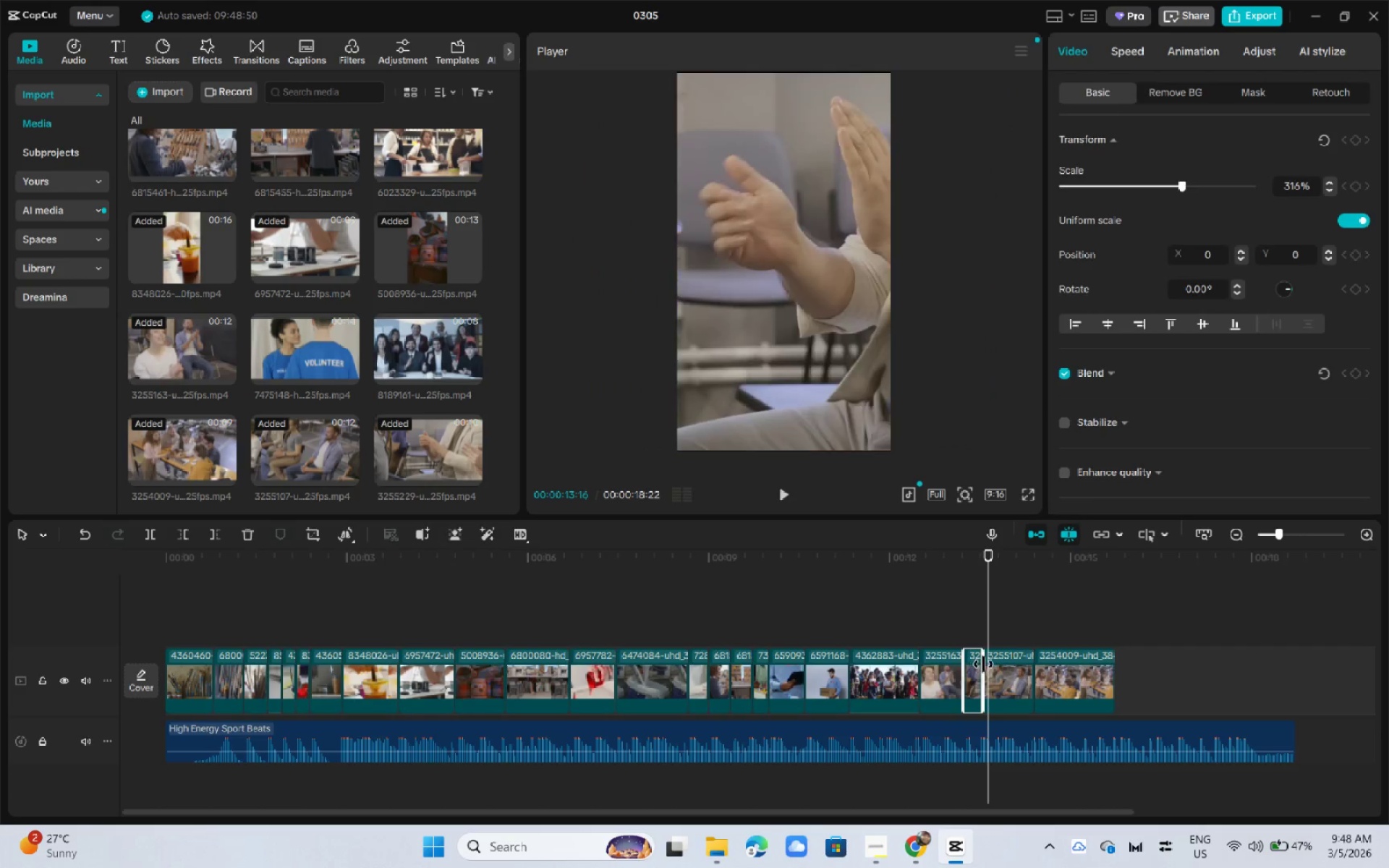 
left_click_drag(start_coordinate=[981, 664], to_coordinate=[993, 665])
 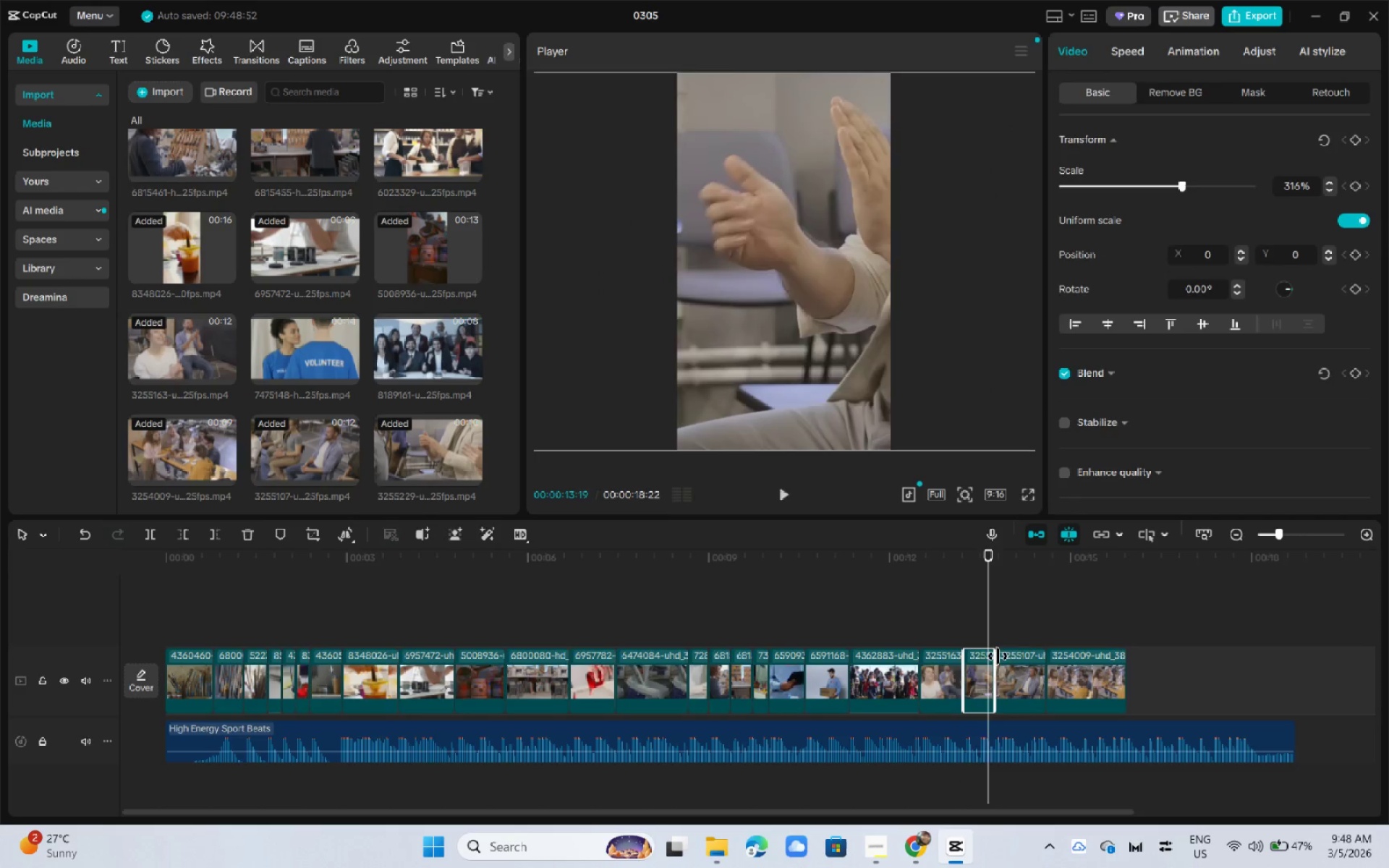 
key(Space)
 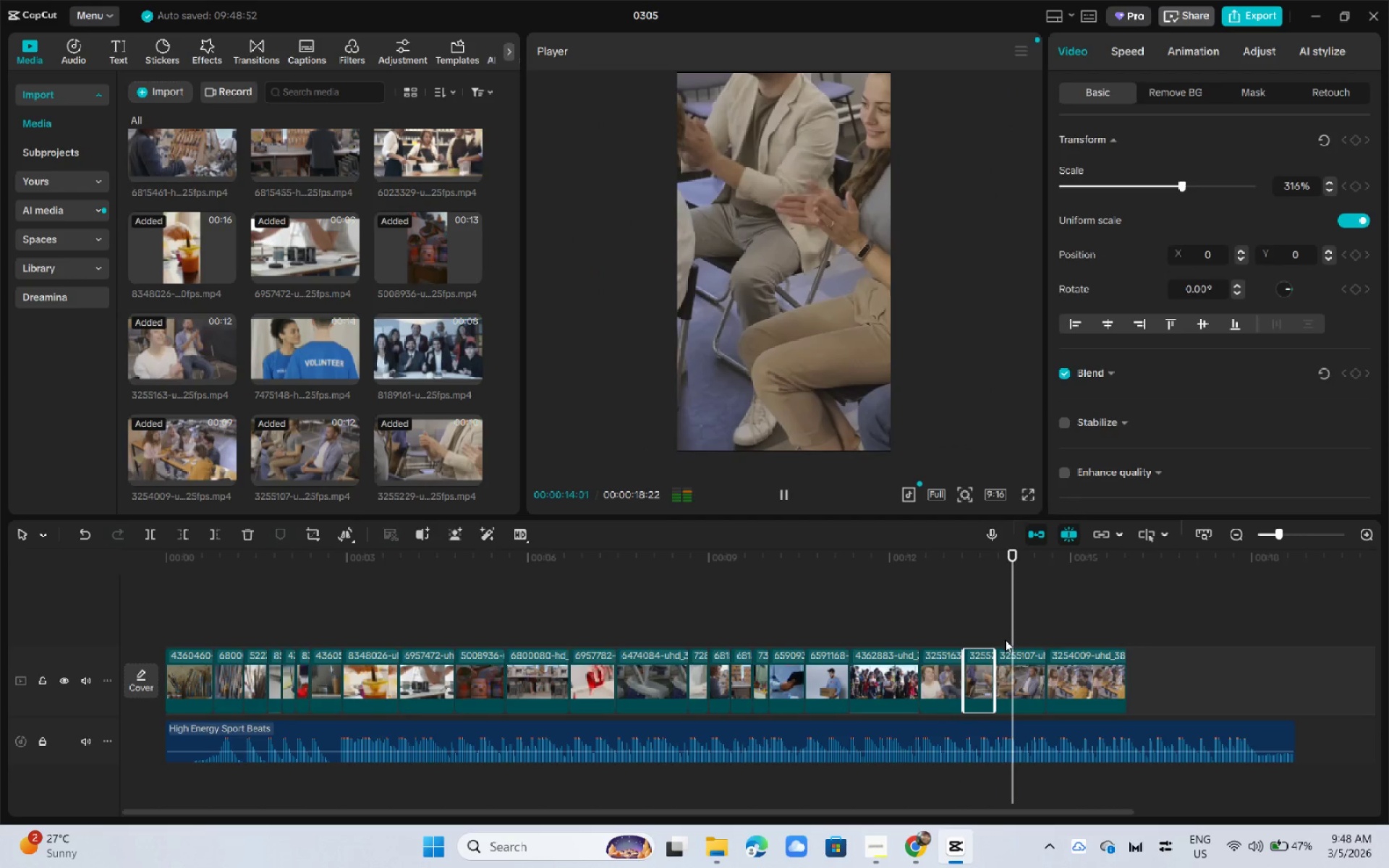 
key(Space)
 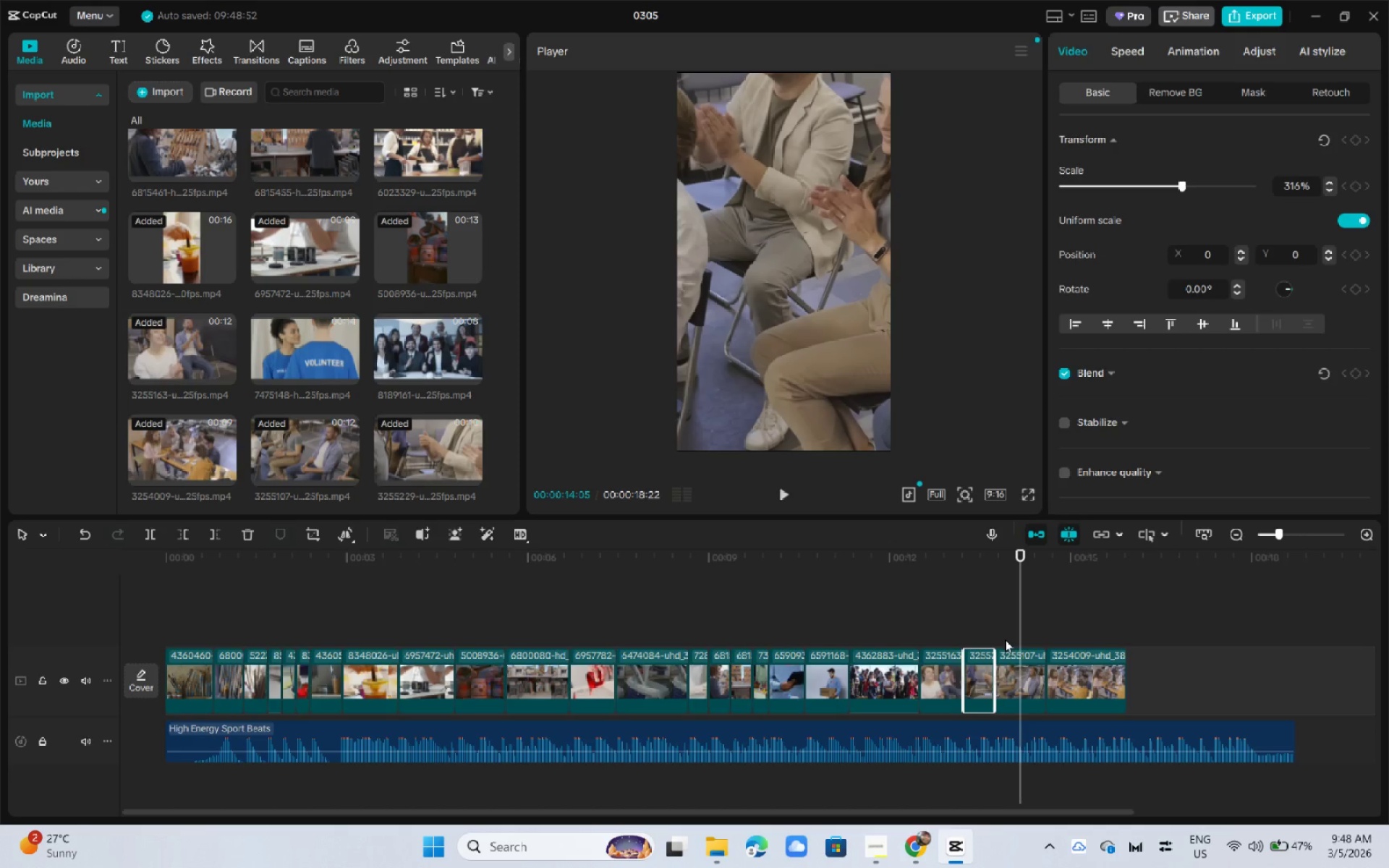 
key(Space)
 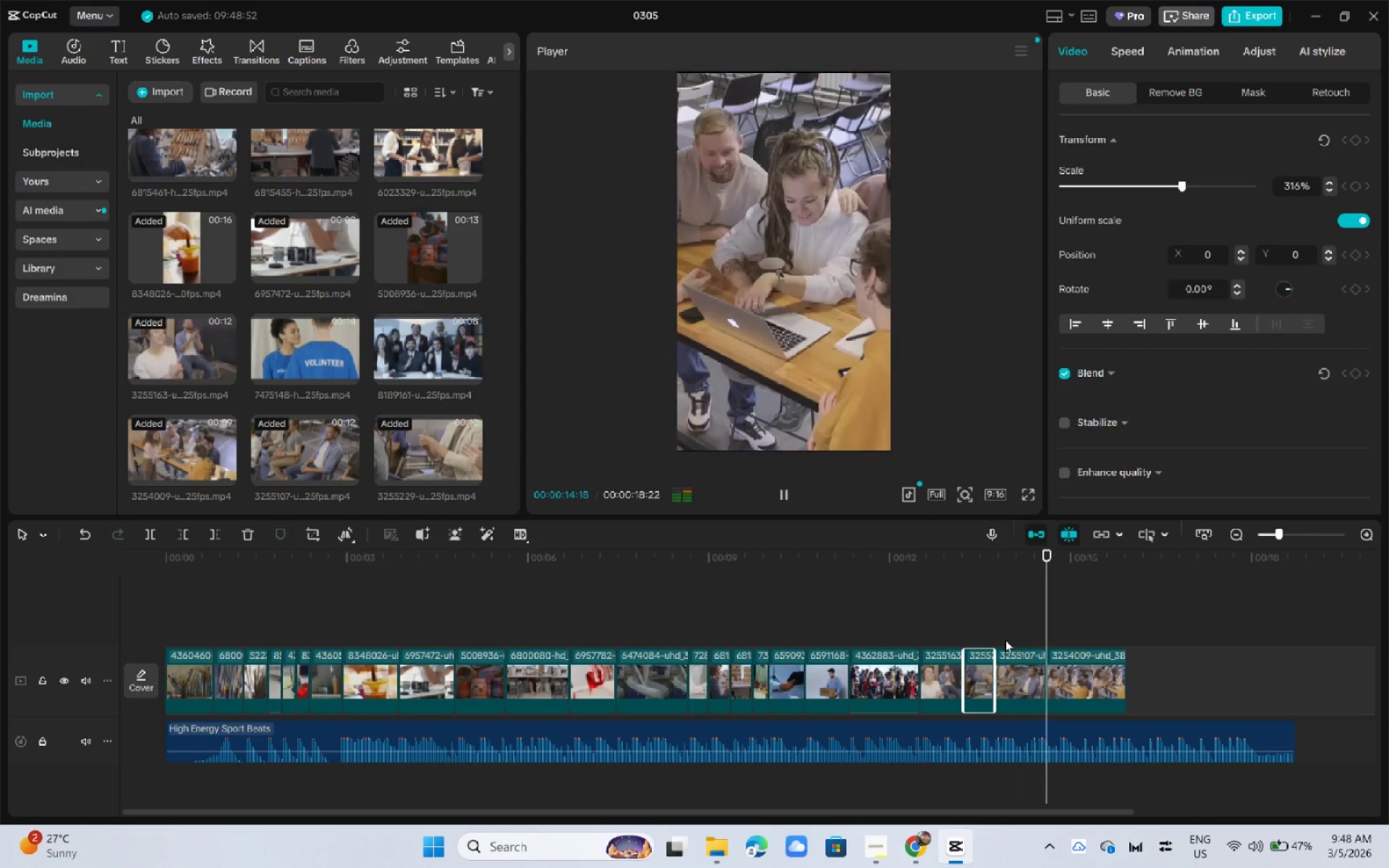 
key(Space)
 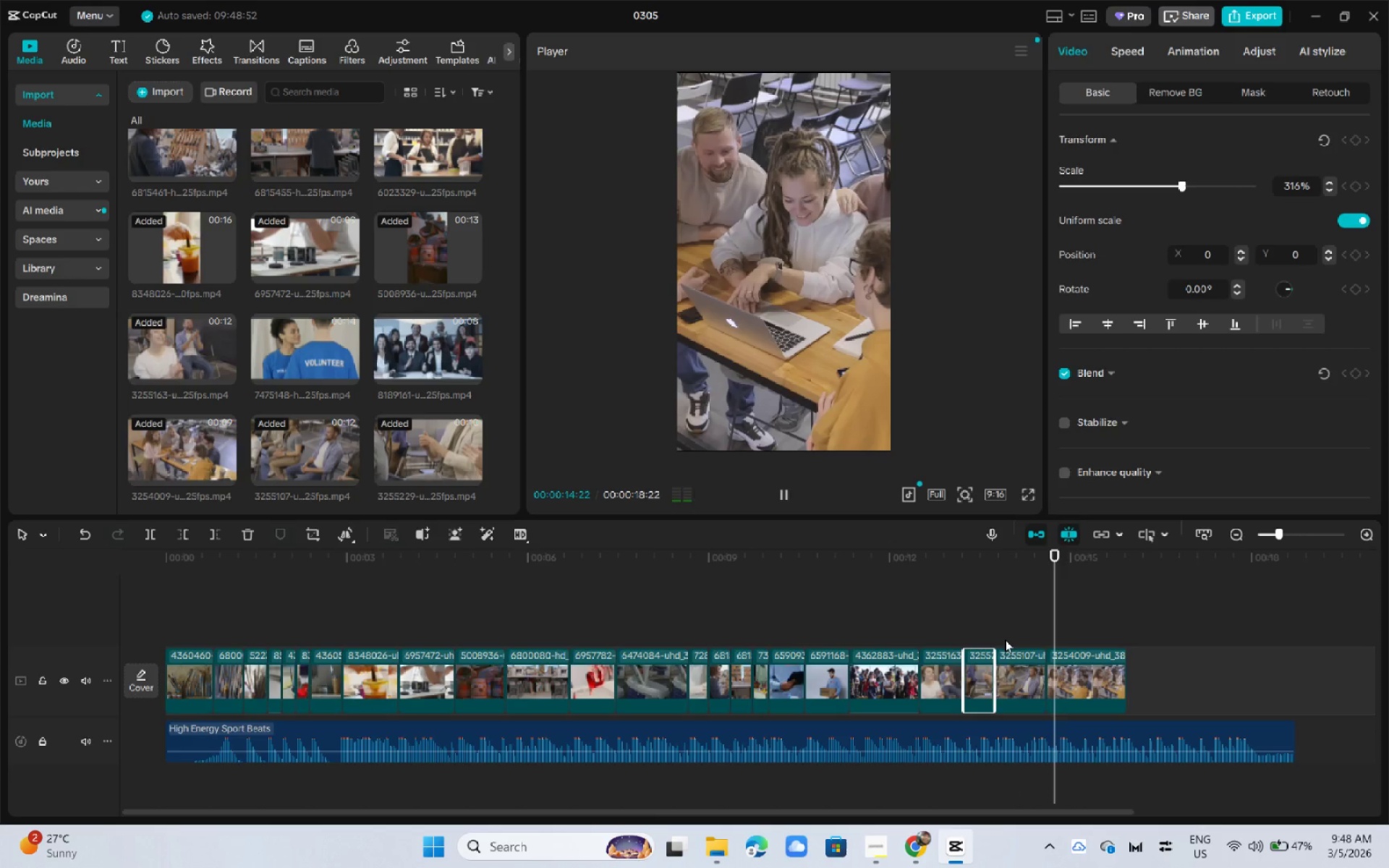 
key(Space)
 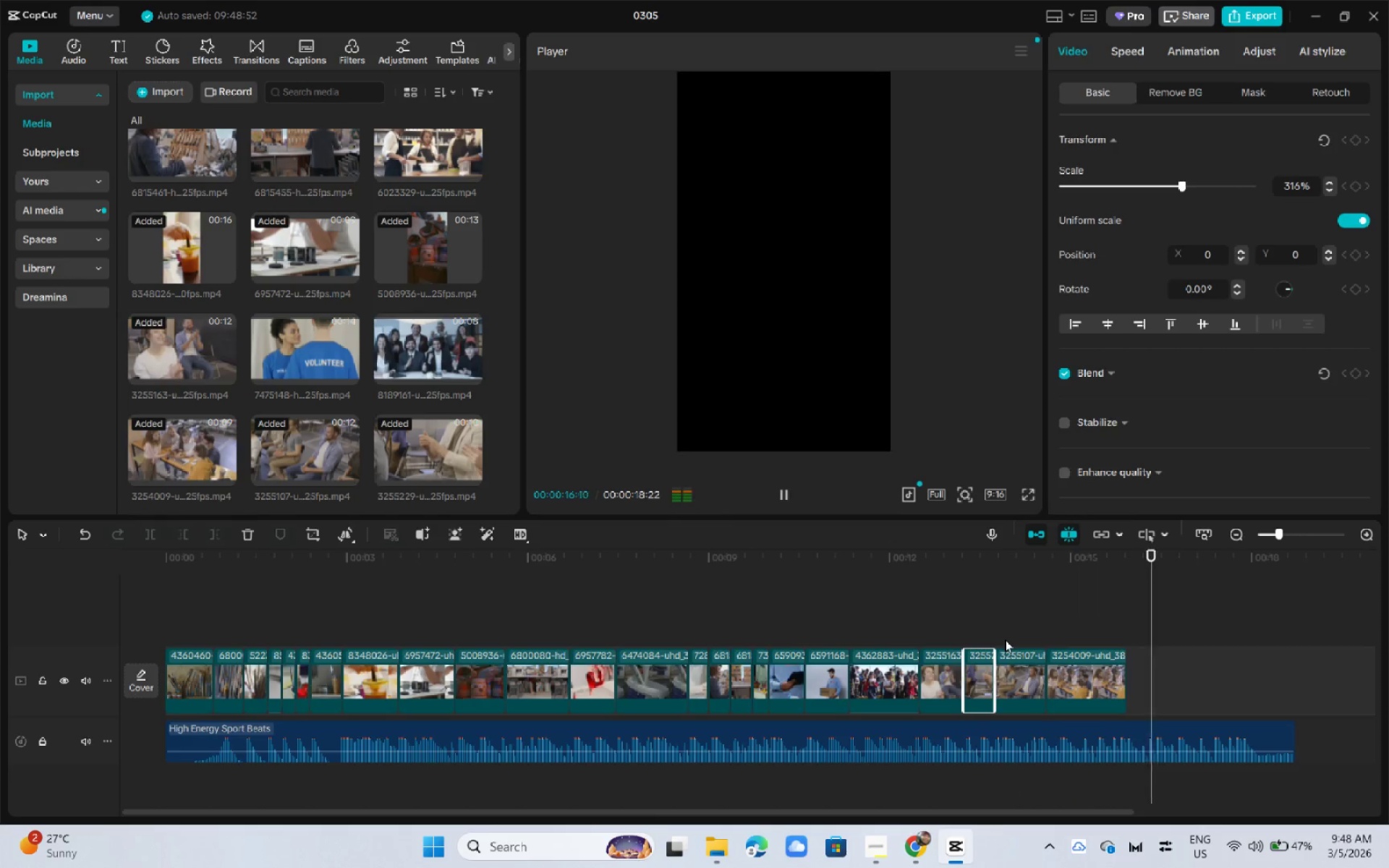 
key(Space)
 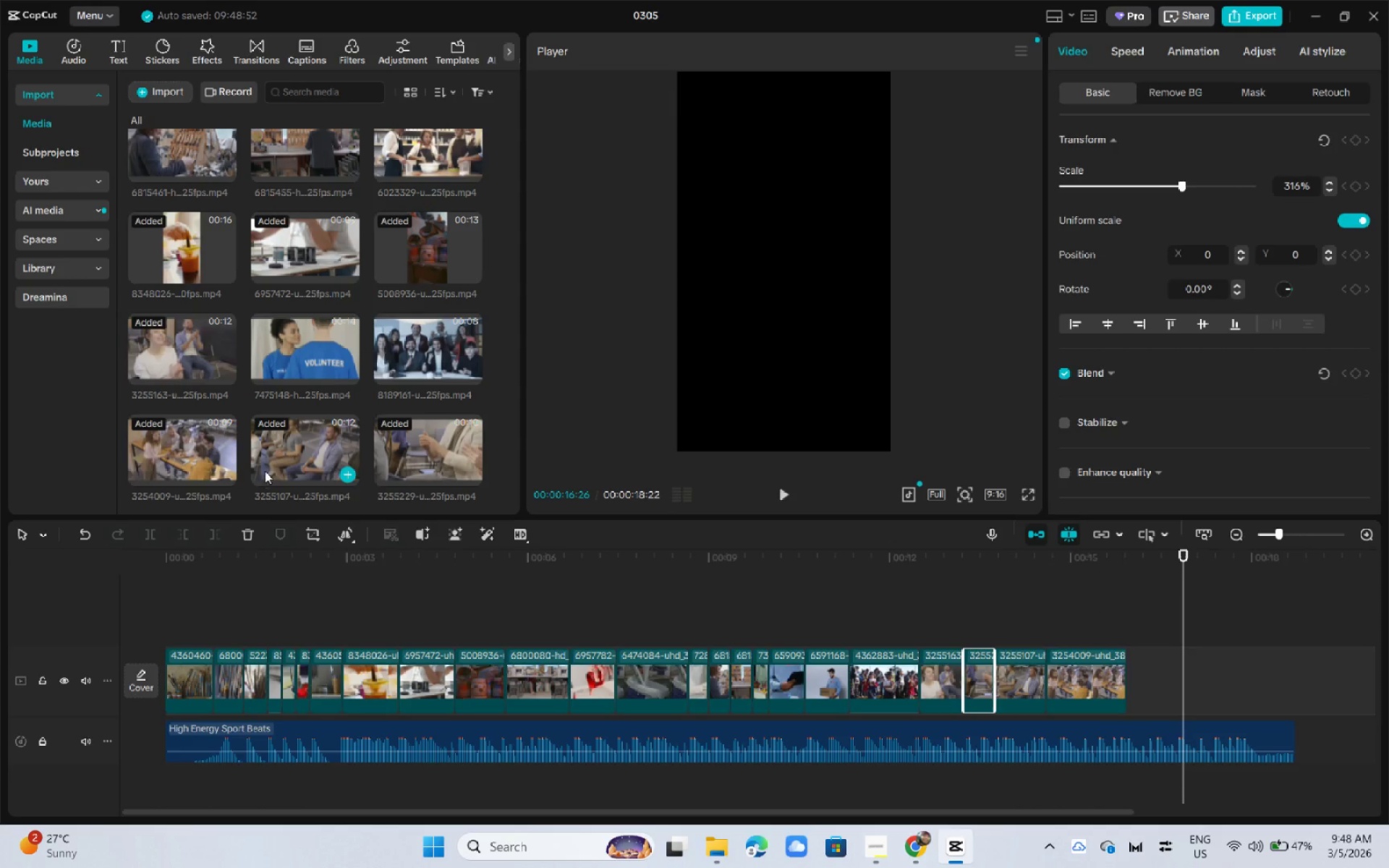 
scroll: coordinate [272, 462], scroll_direction: up, amount: 3.0
 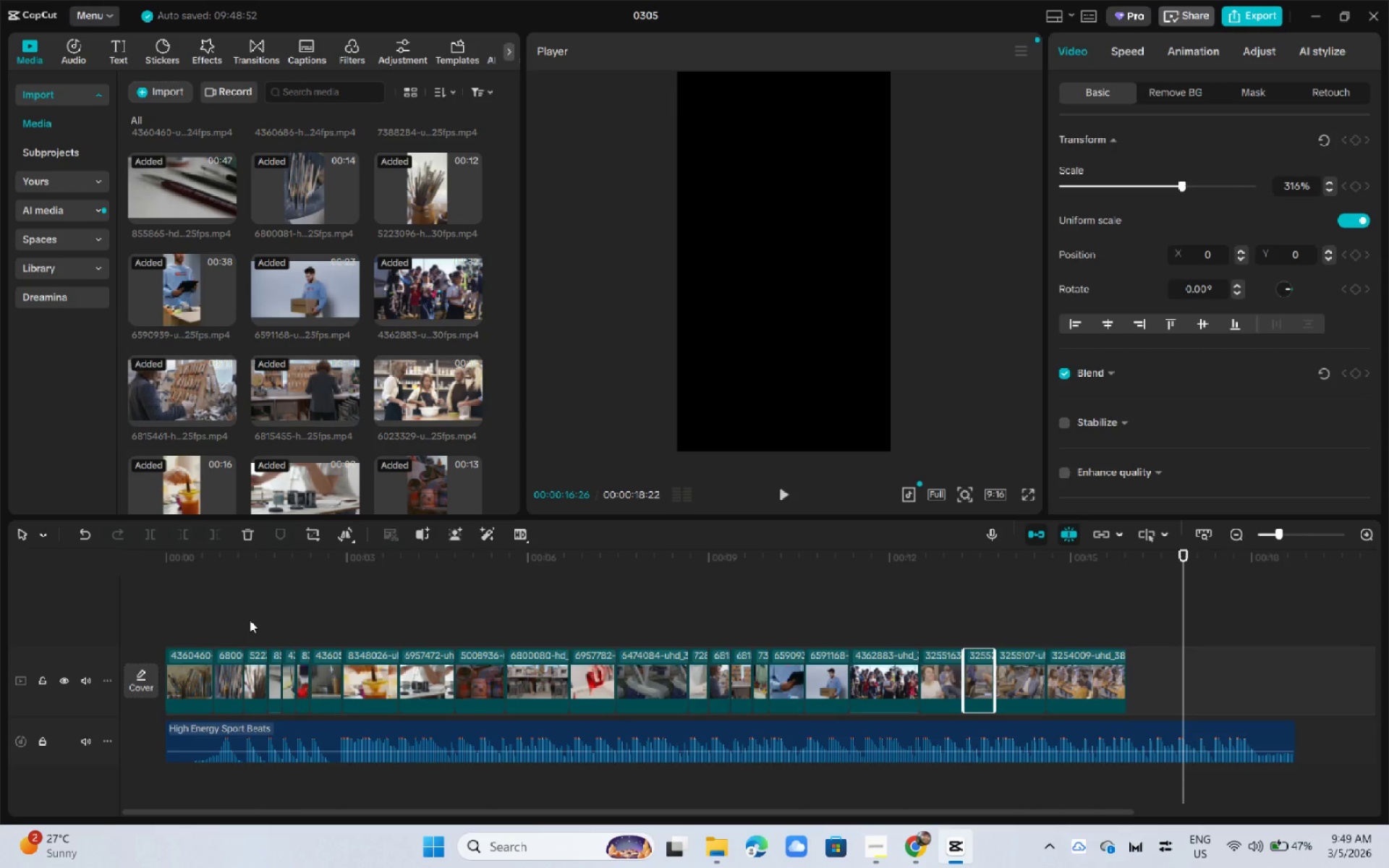 
left_click_drag(start_coordinate=[224, 617], to_coordinate=[320, 712])
 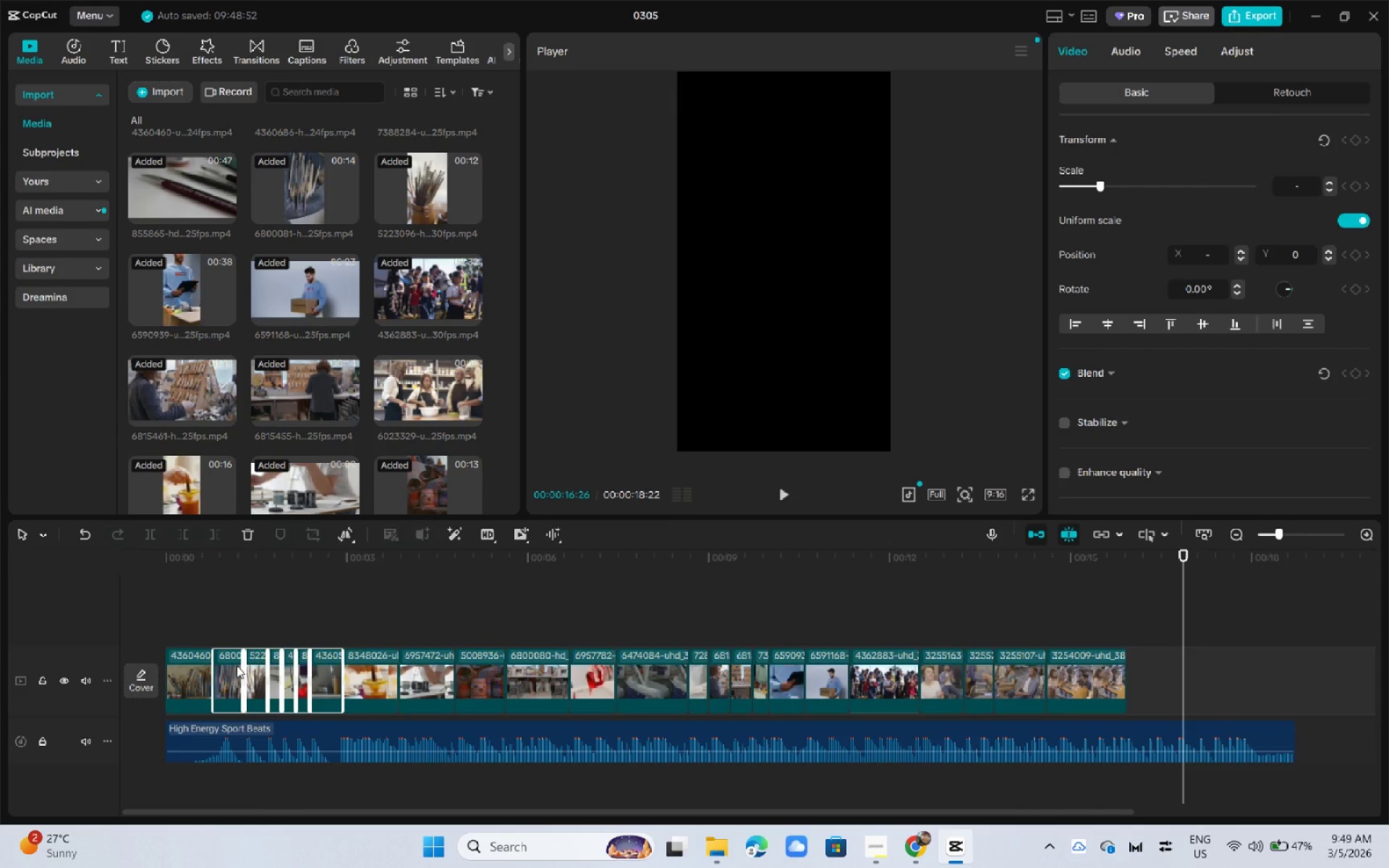 
hold_key(key=ControlLeft, duration=1.55)
left_click_drag(start_coordinate=[229, 667], to_coordinate=[1203, 672])
 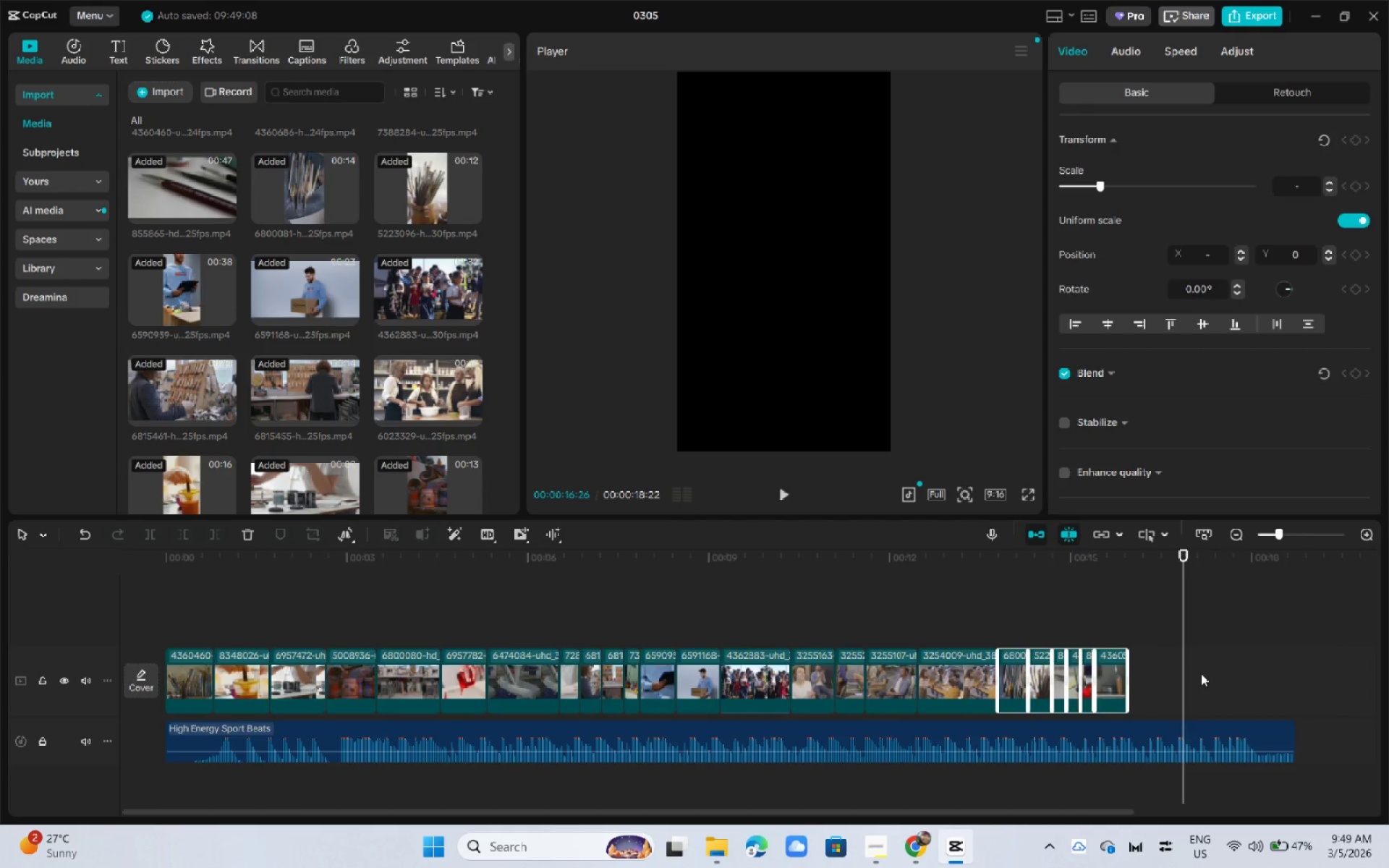 
hold_key(key=ControlLeft, duration=1.5)
 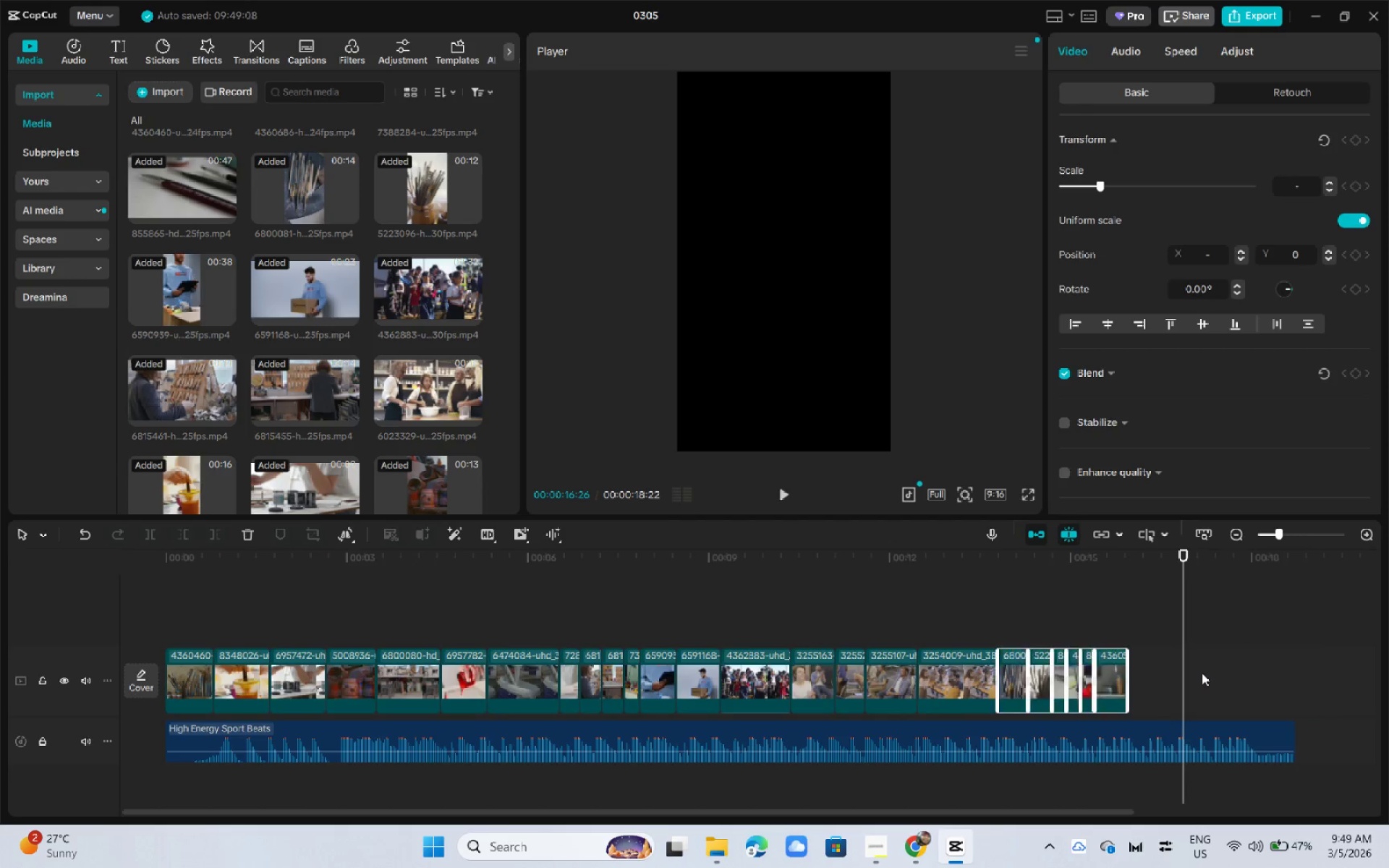 
hold_key(key=ControlLeft, duration=0.52)
 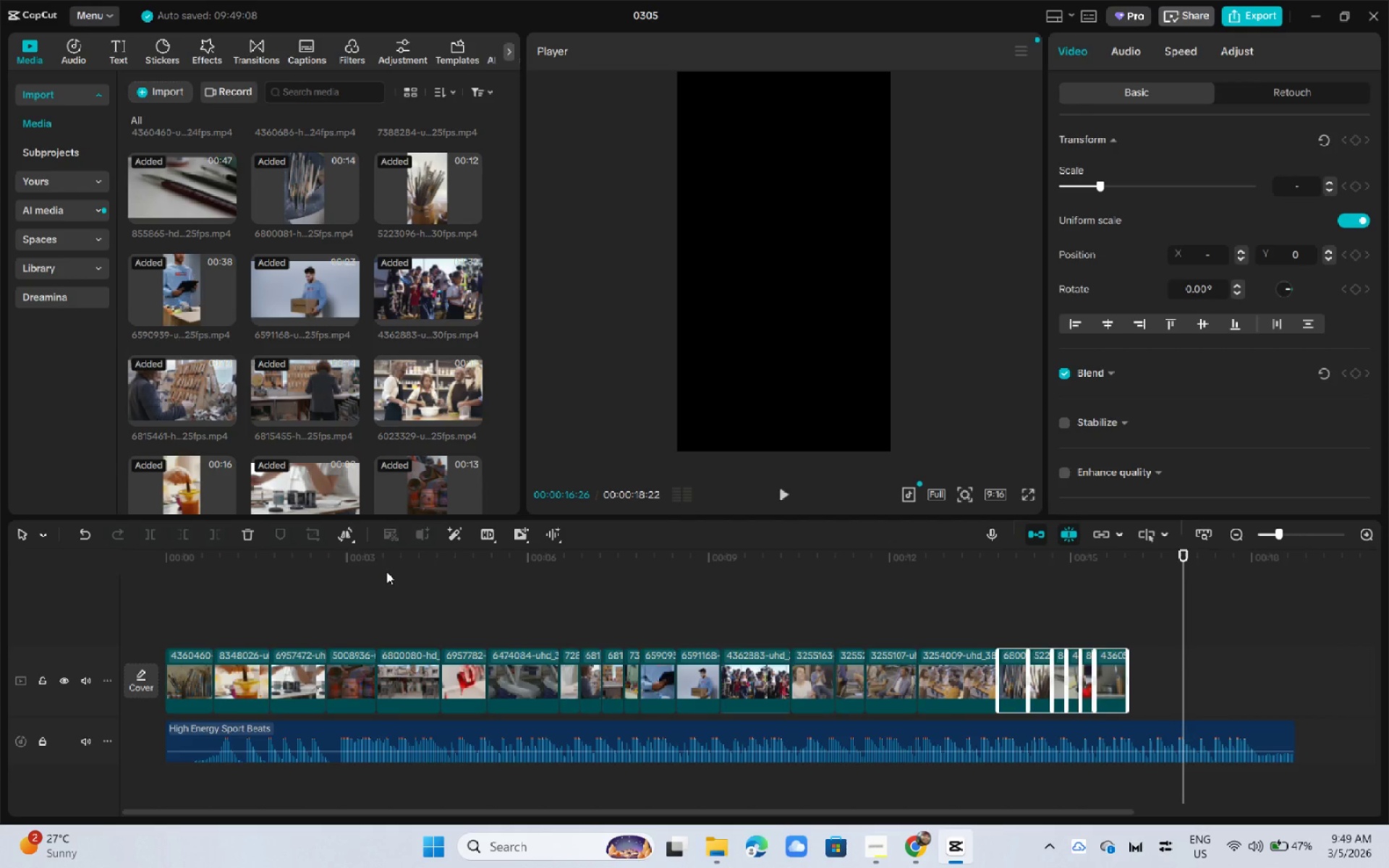 
left_click_drag(start_coordinate=[232, 555], to_coordinate=[125, 559])
 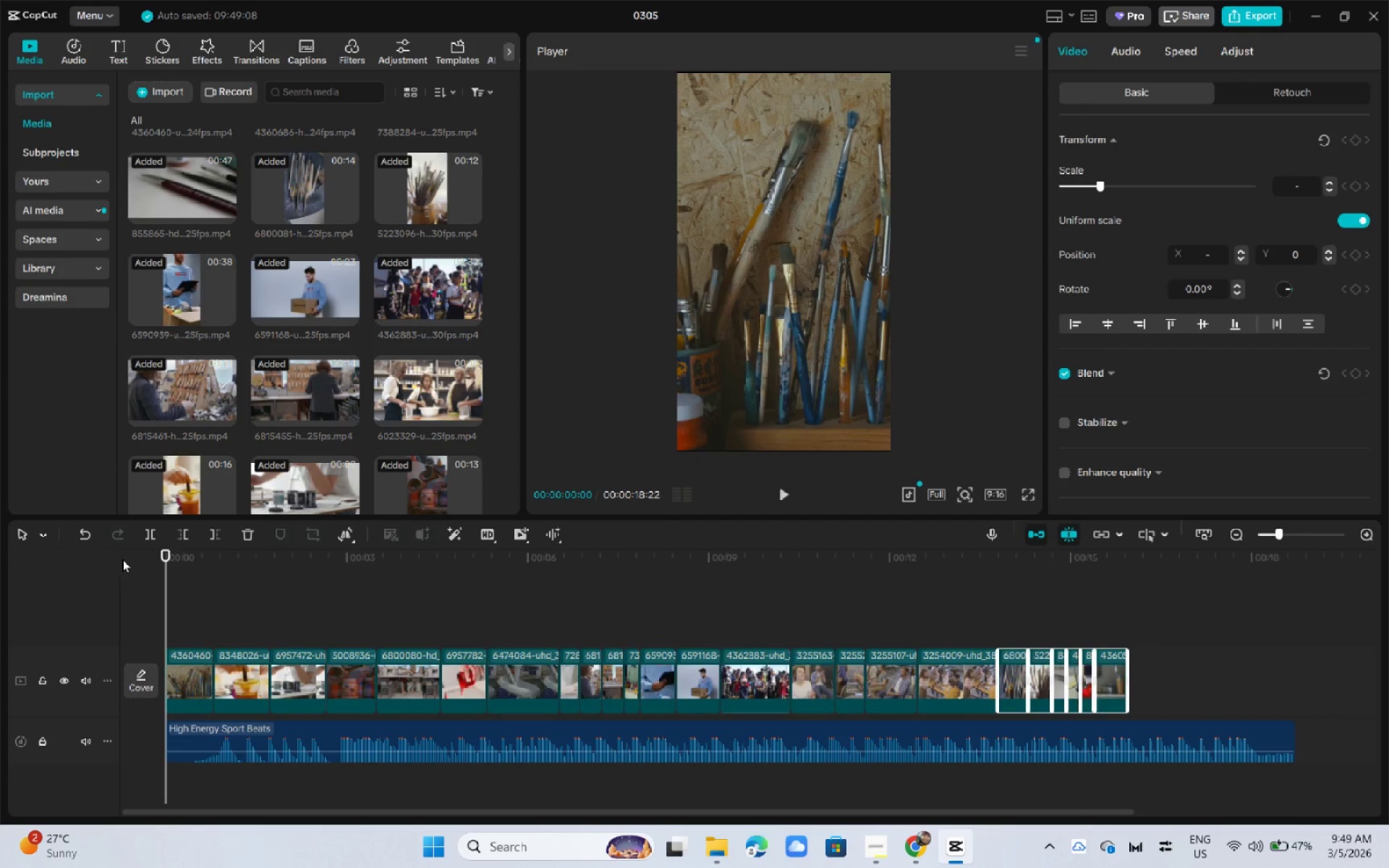 
key(Control+ControlLeft)
 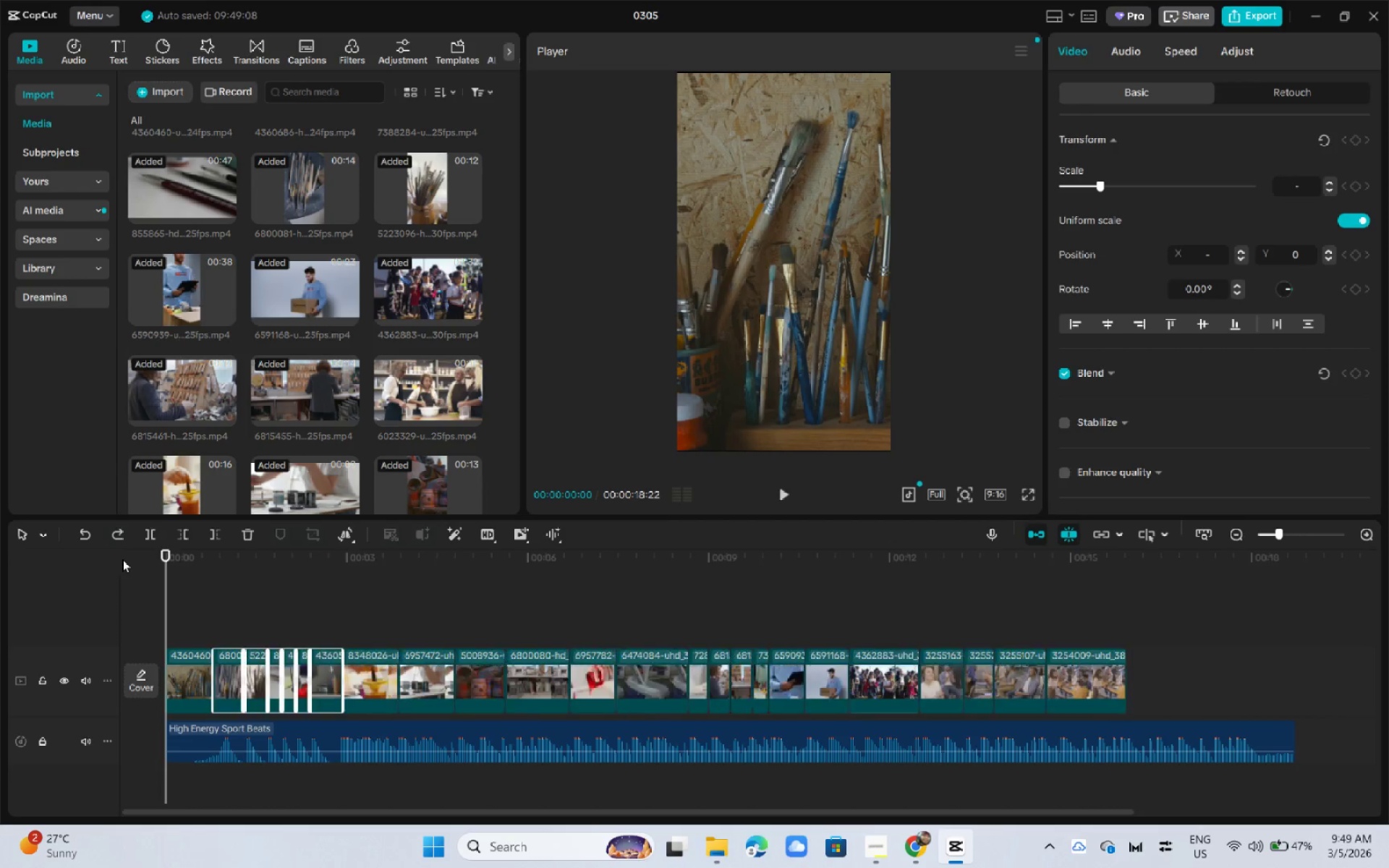 
key(Control+Z)
 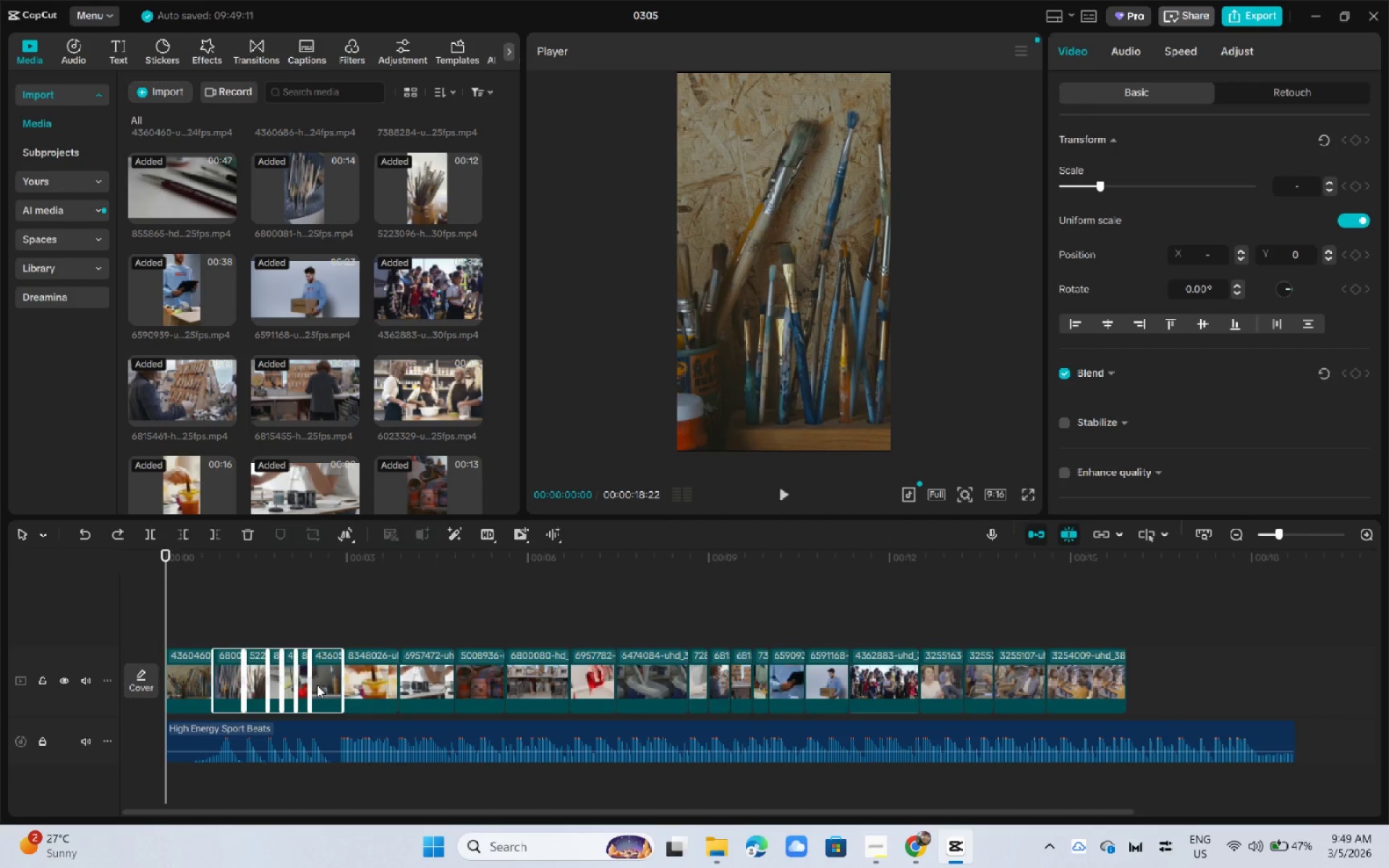 
hold_key(key=AltLeft, duration=1.5)
left_click_drag(start_coordinate=[325, 681], to_coordinate=[1257, 677])
 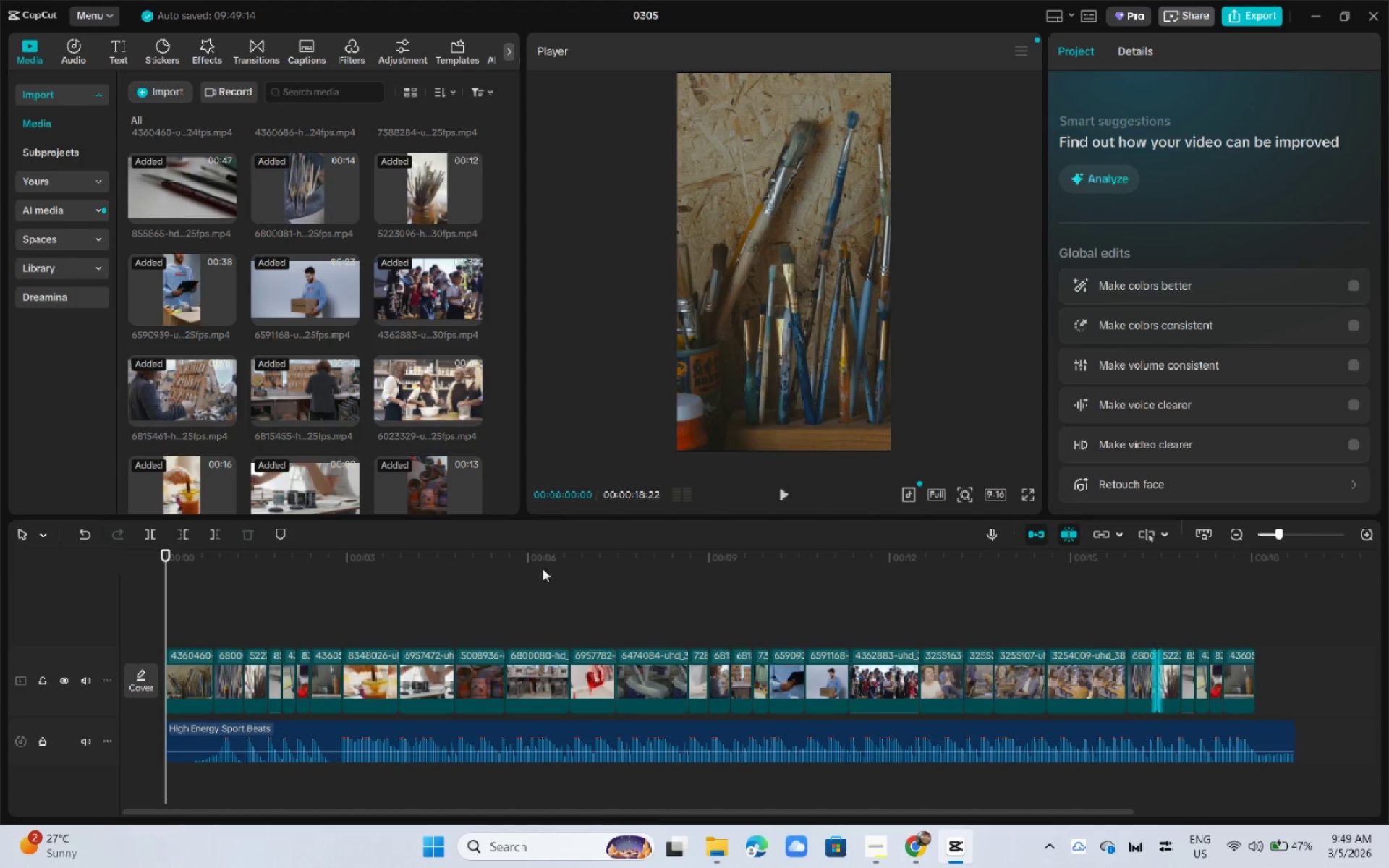 
hold_key(key=AltLeft, duration=0.38)
 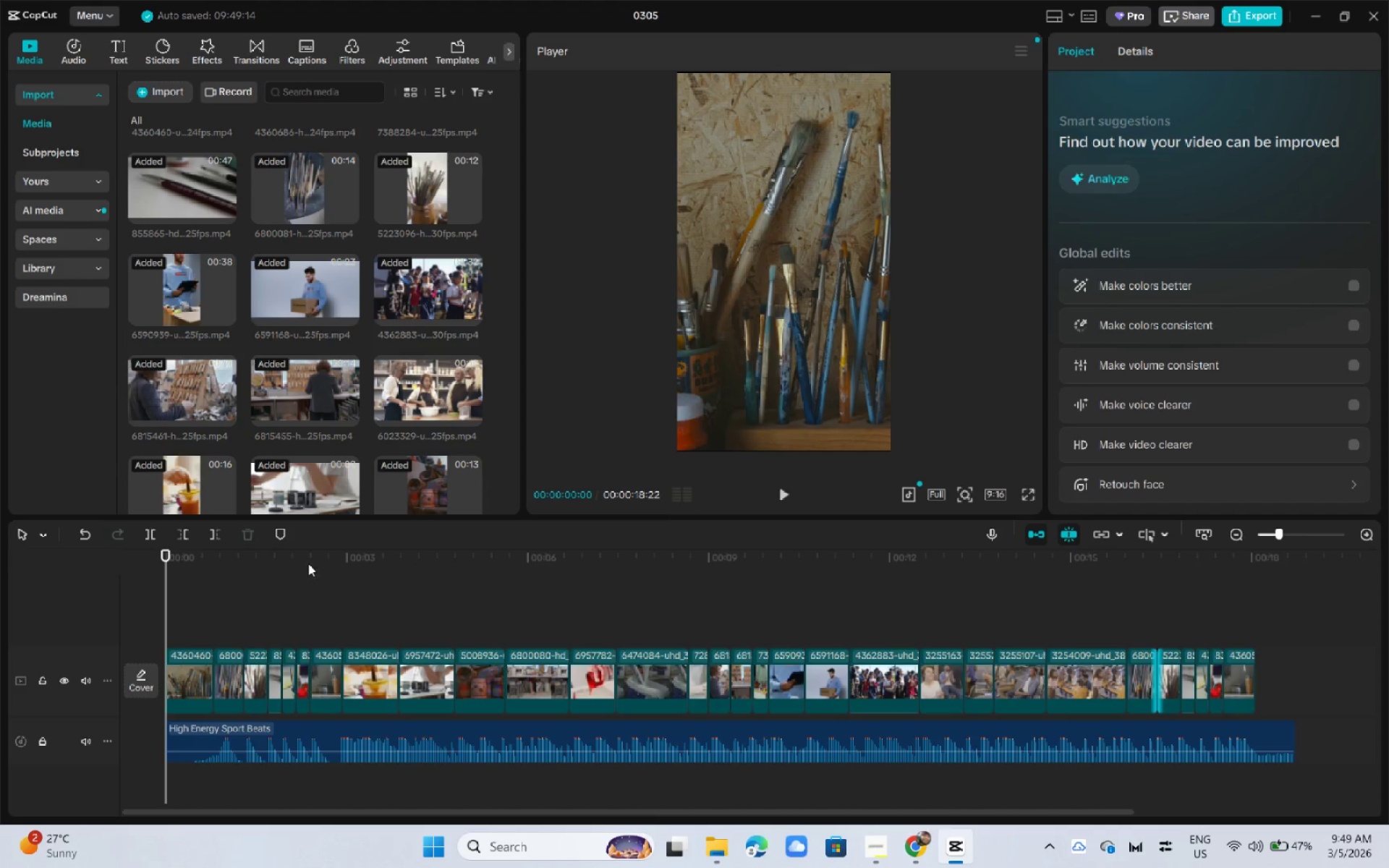 
left_click_drag(start_coordinate=[300, 563], to_coordinate=[102, 561])
 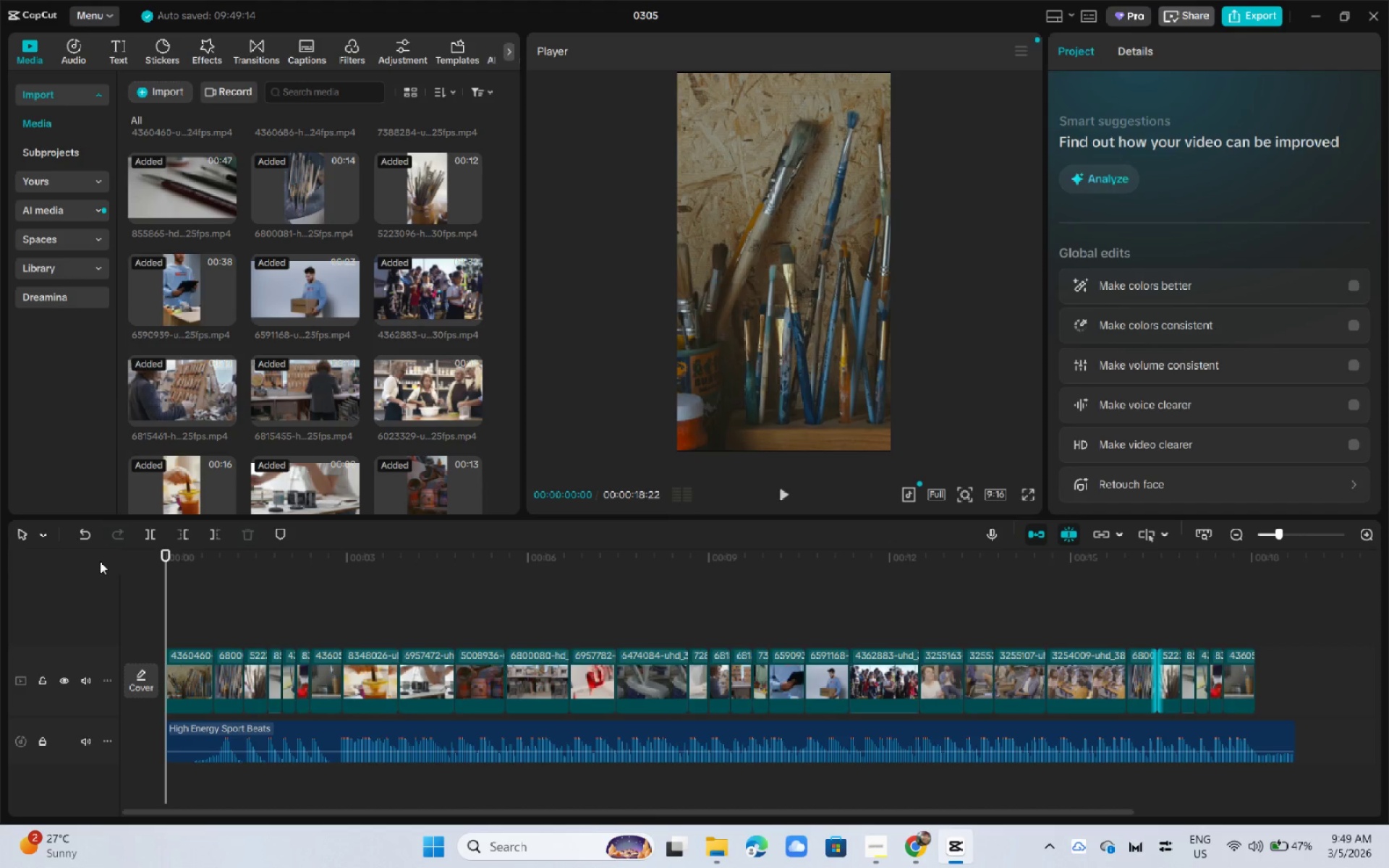 
key(Space)
 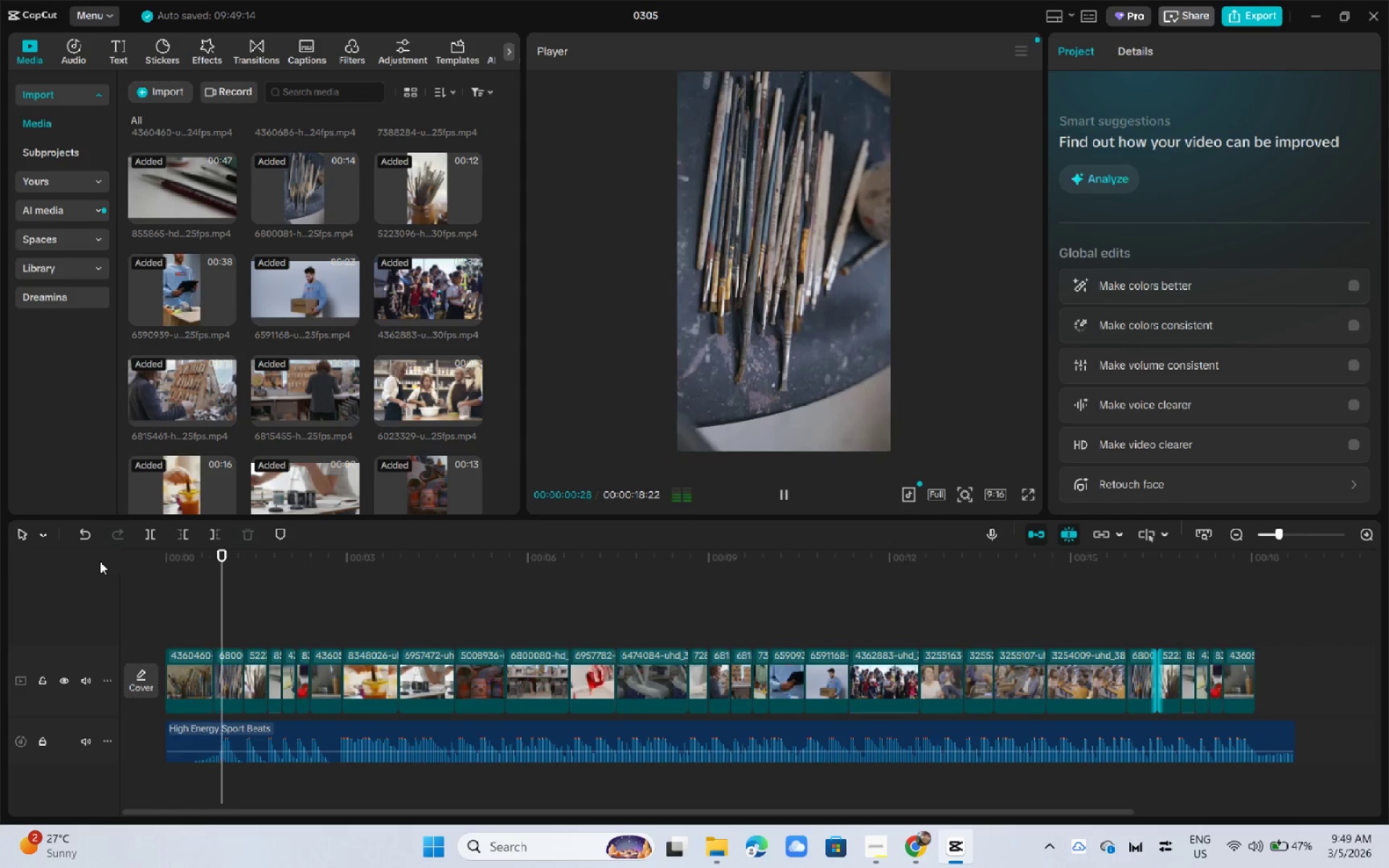 
key(Space)
 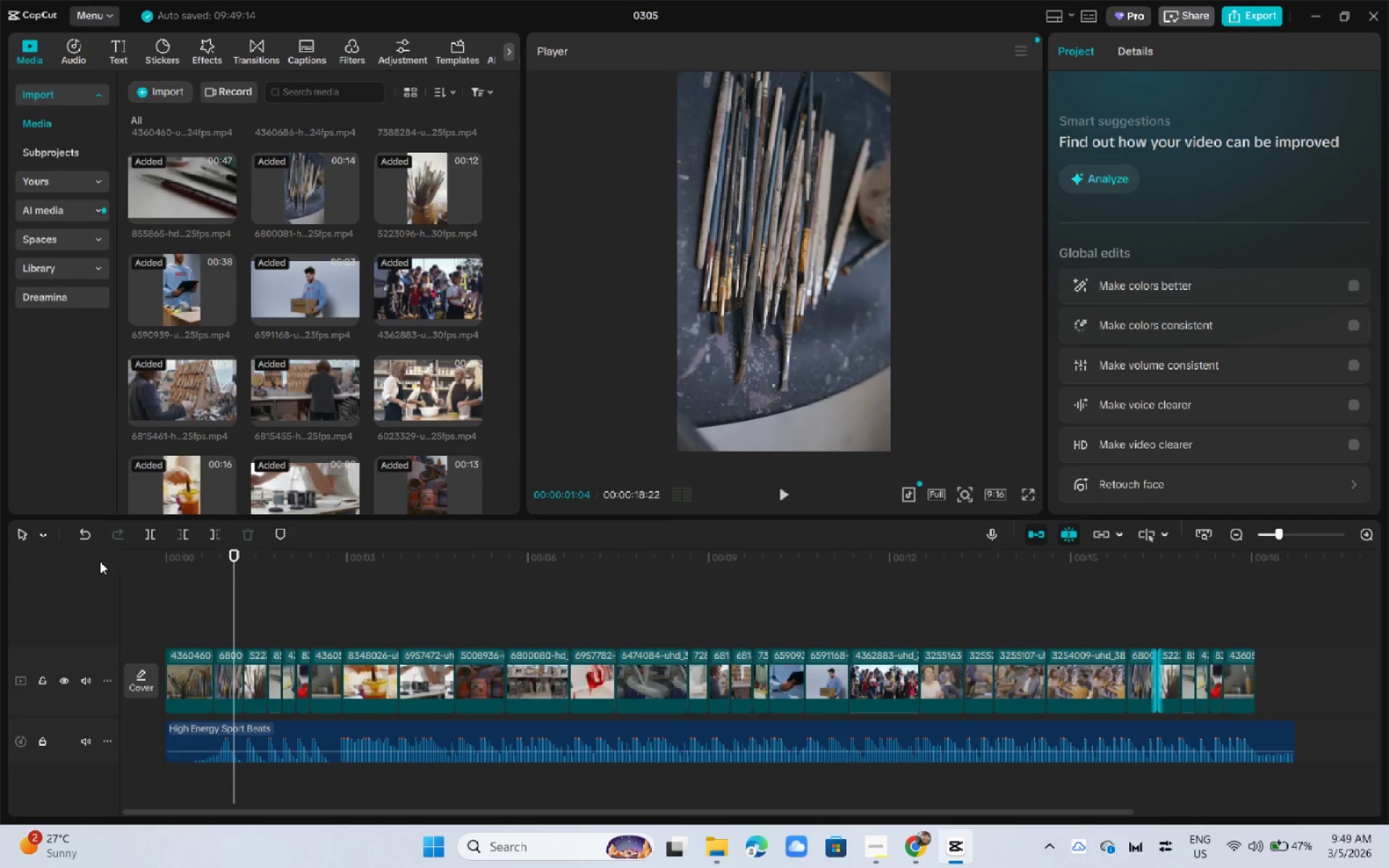 
key(Space)
 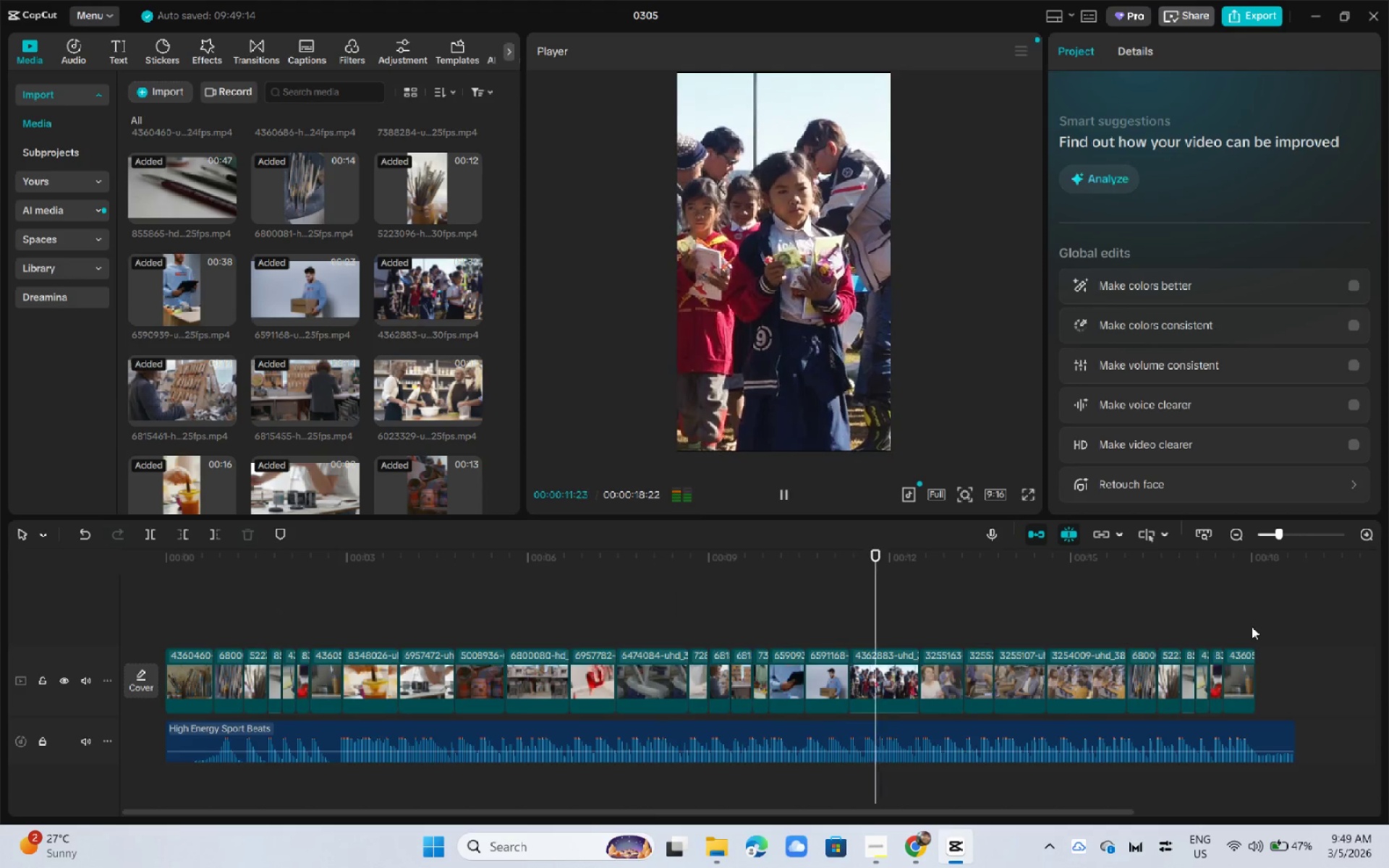 
wait(15.7)
 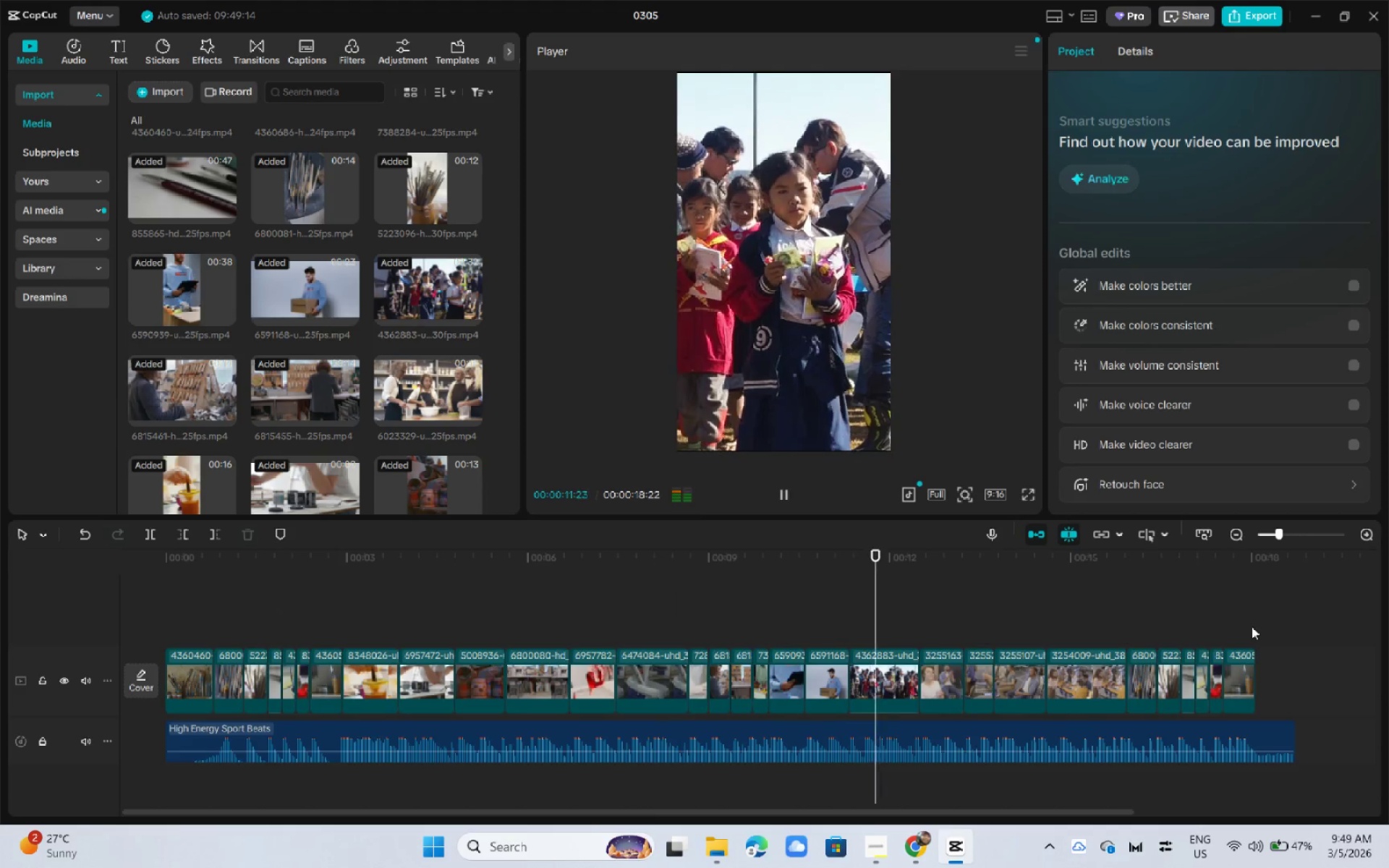 
key(Space)
 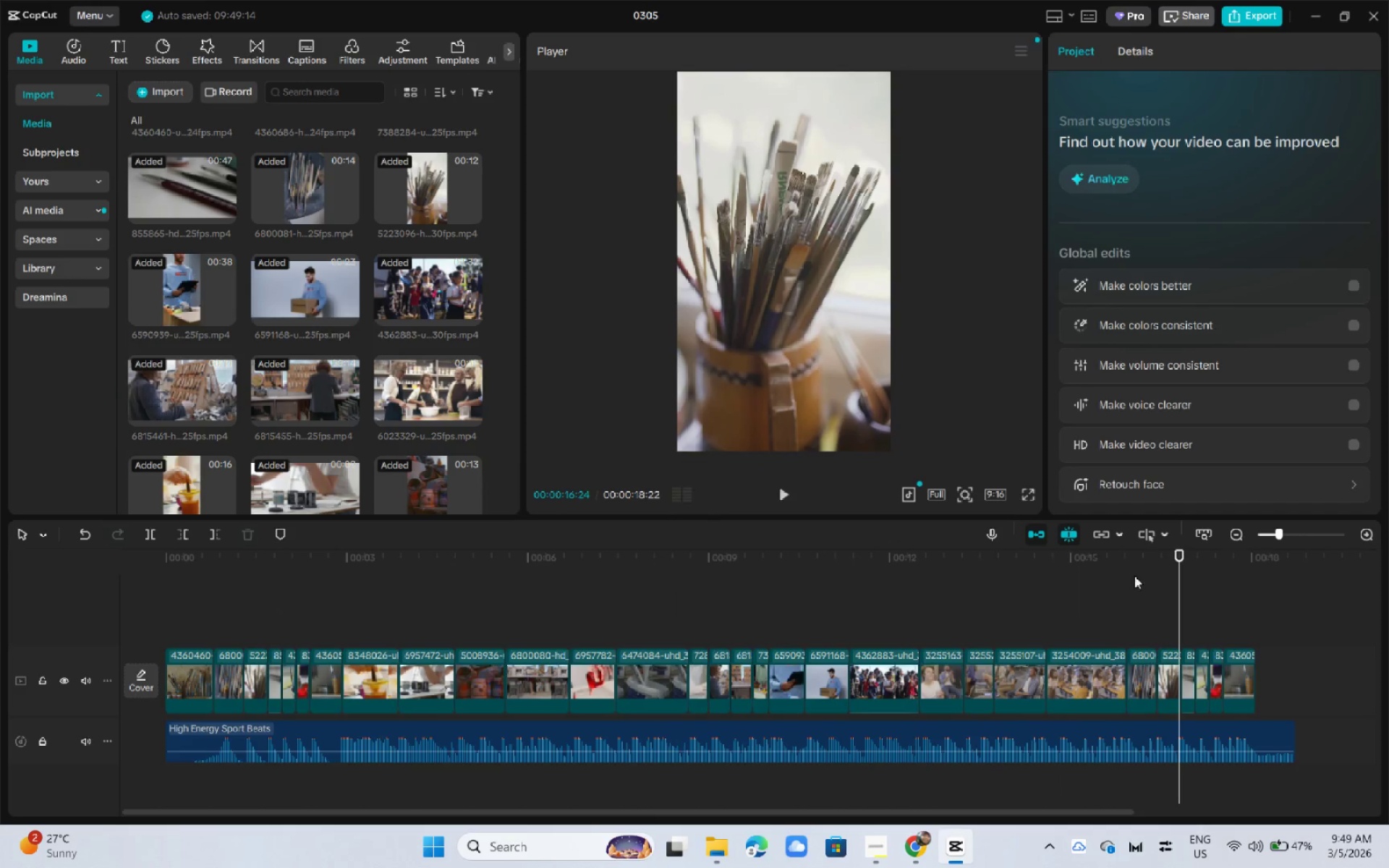 
left_click_drag(start_coordinate=[1119, 564], to_coordinate=[1114, 562])
 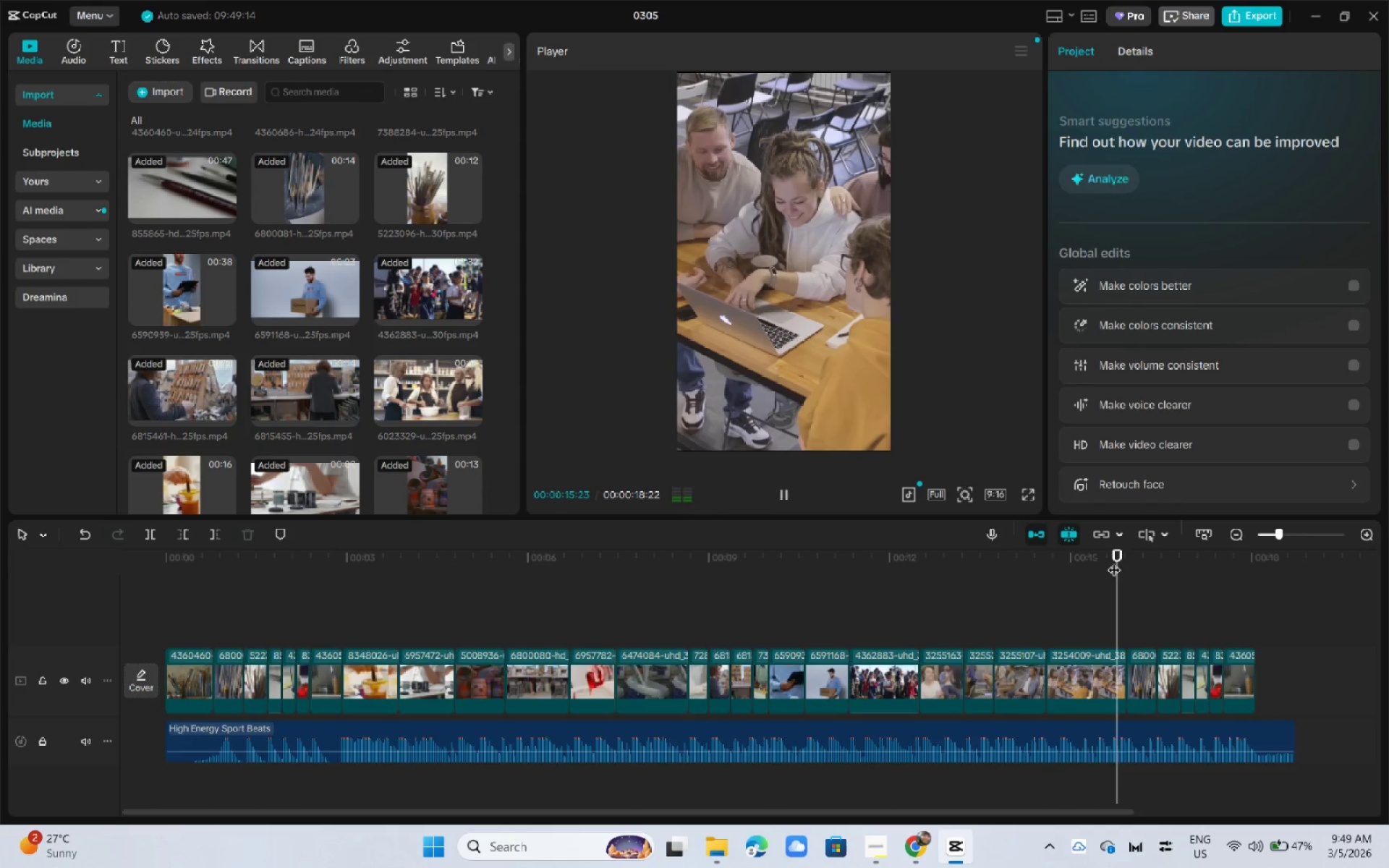 
key(Space)
 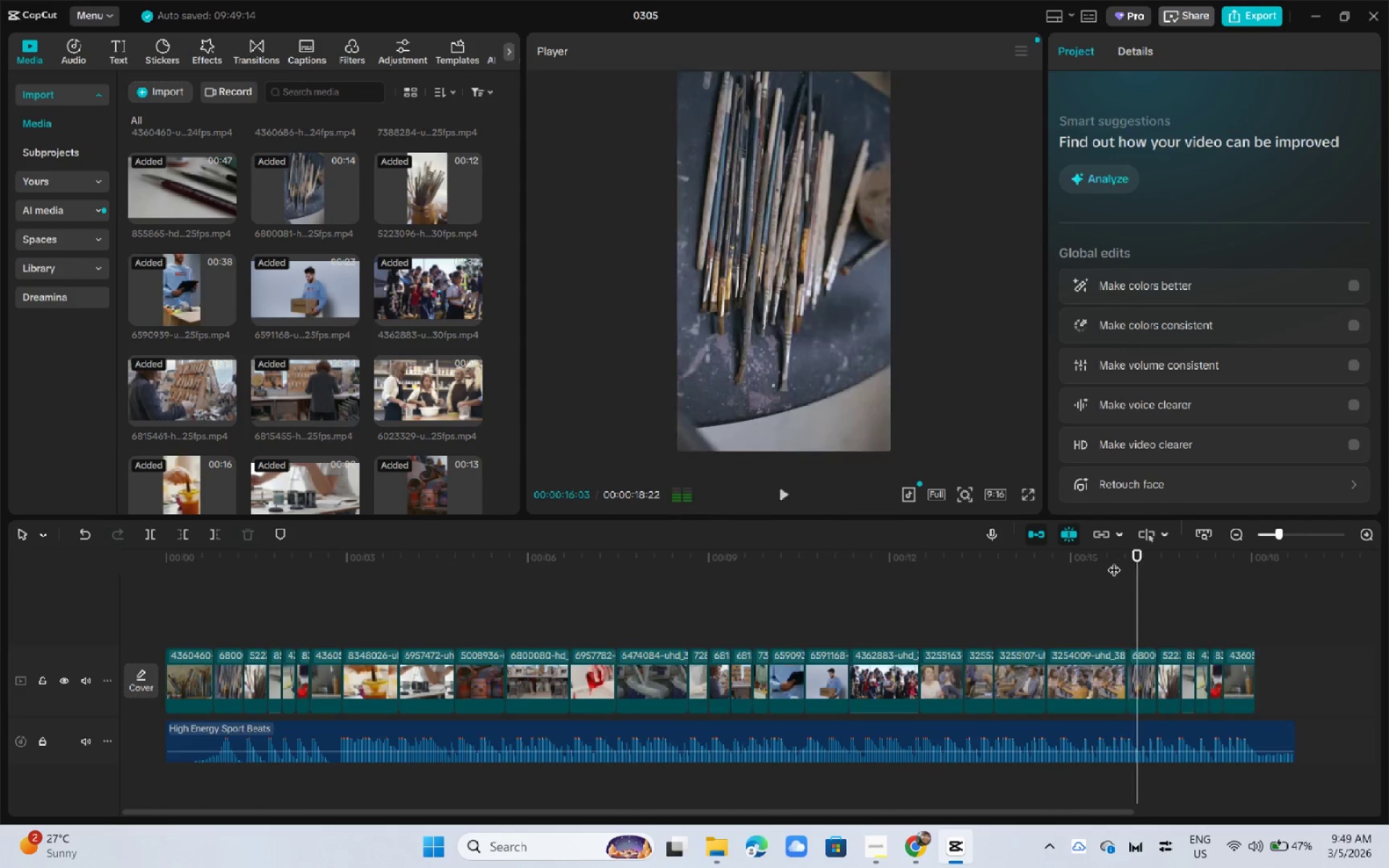 
key(Space)
 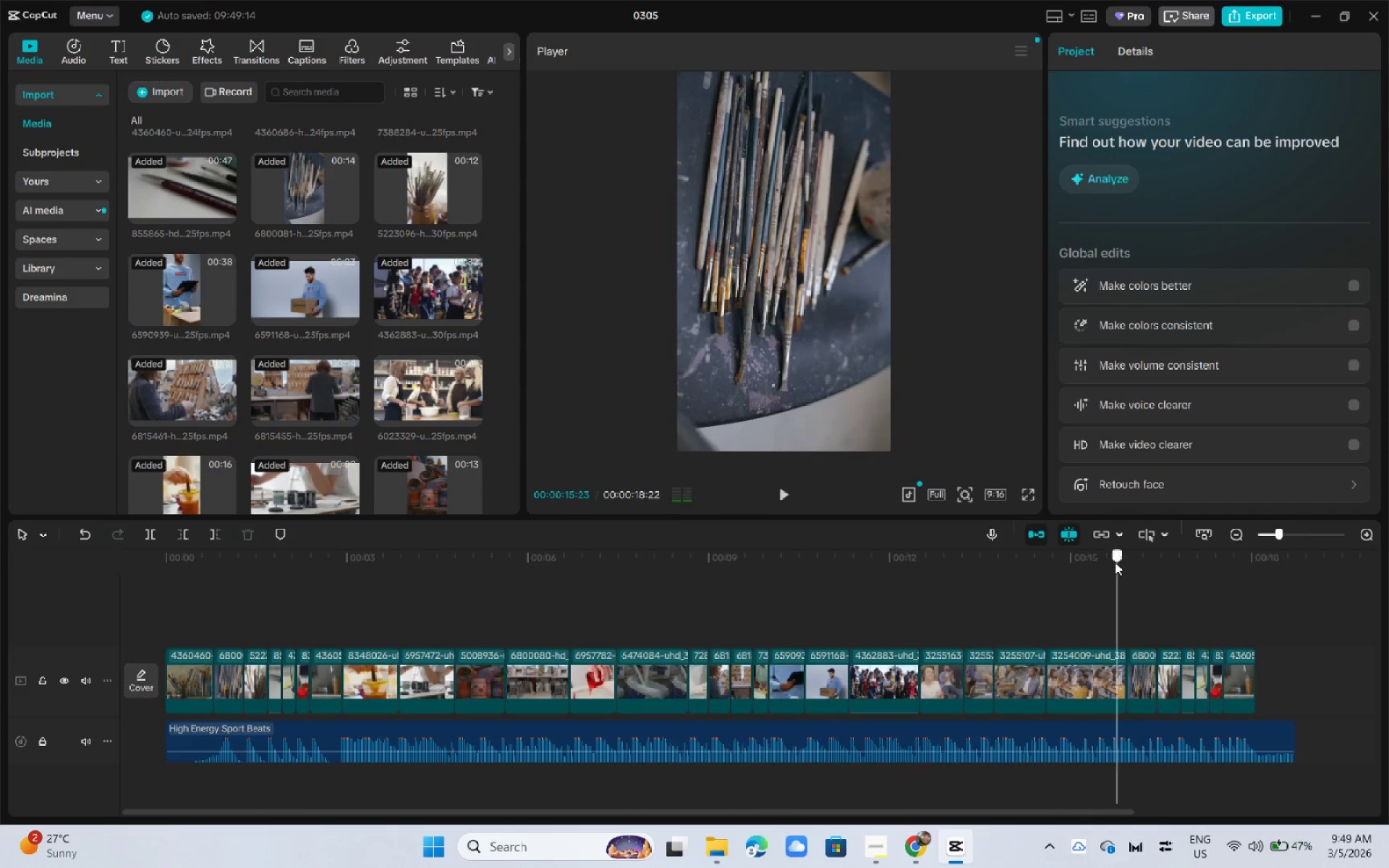 
left_click_drag(start_coordinate=[1117, 561], to_coordinate=[1105, 566])
 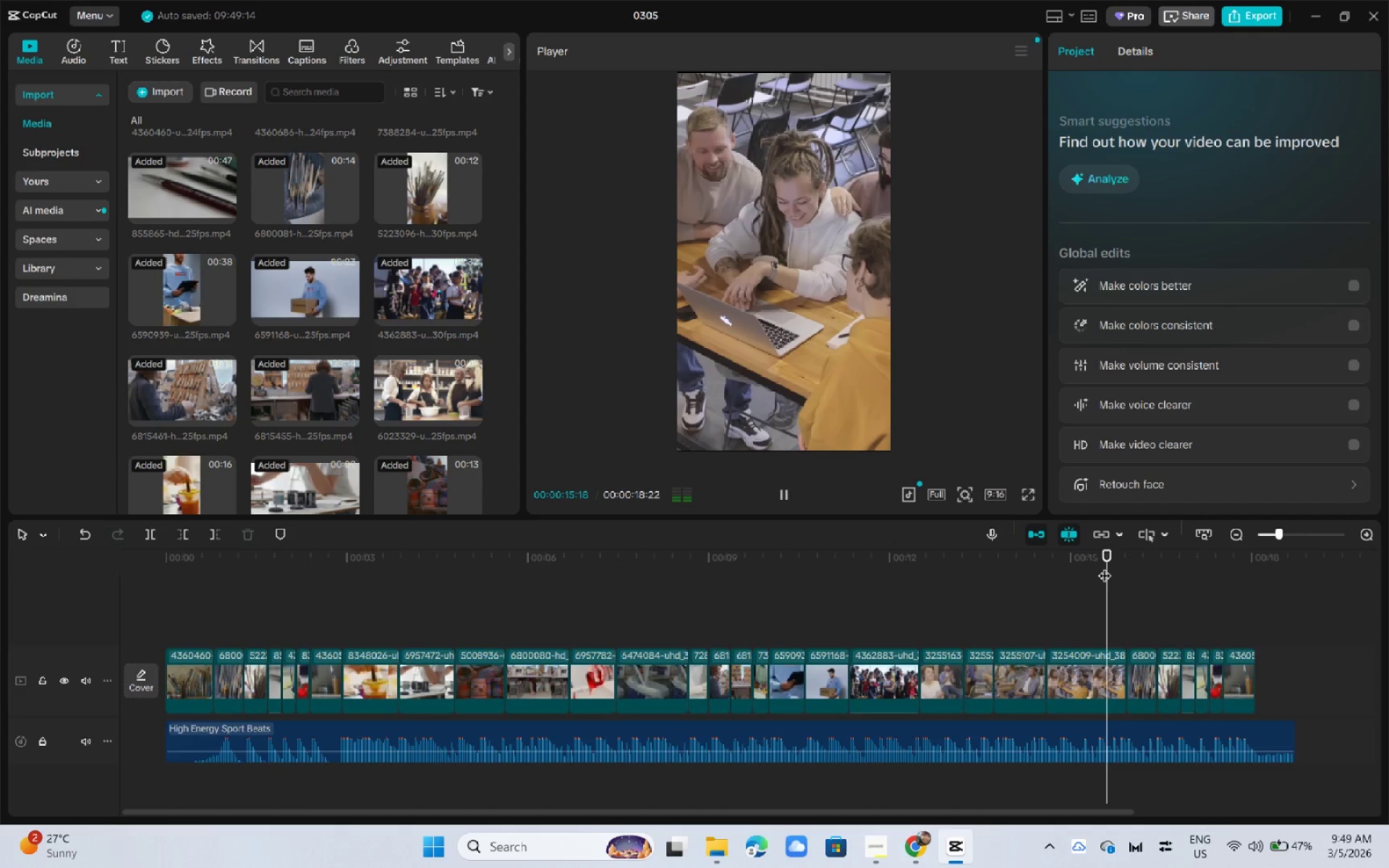 
key(Space)
 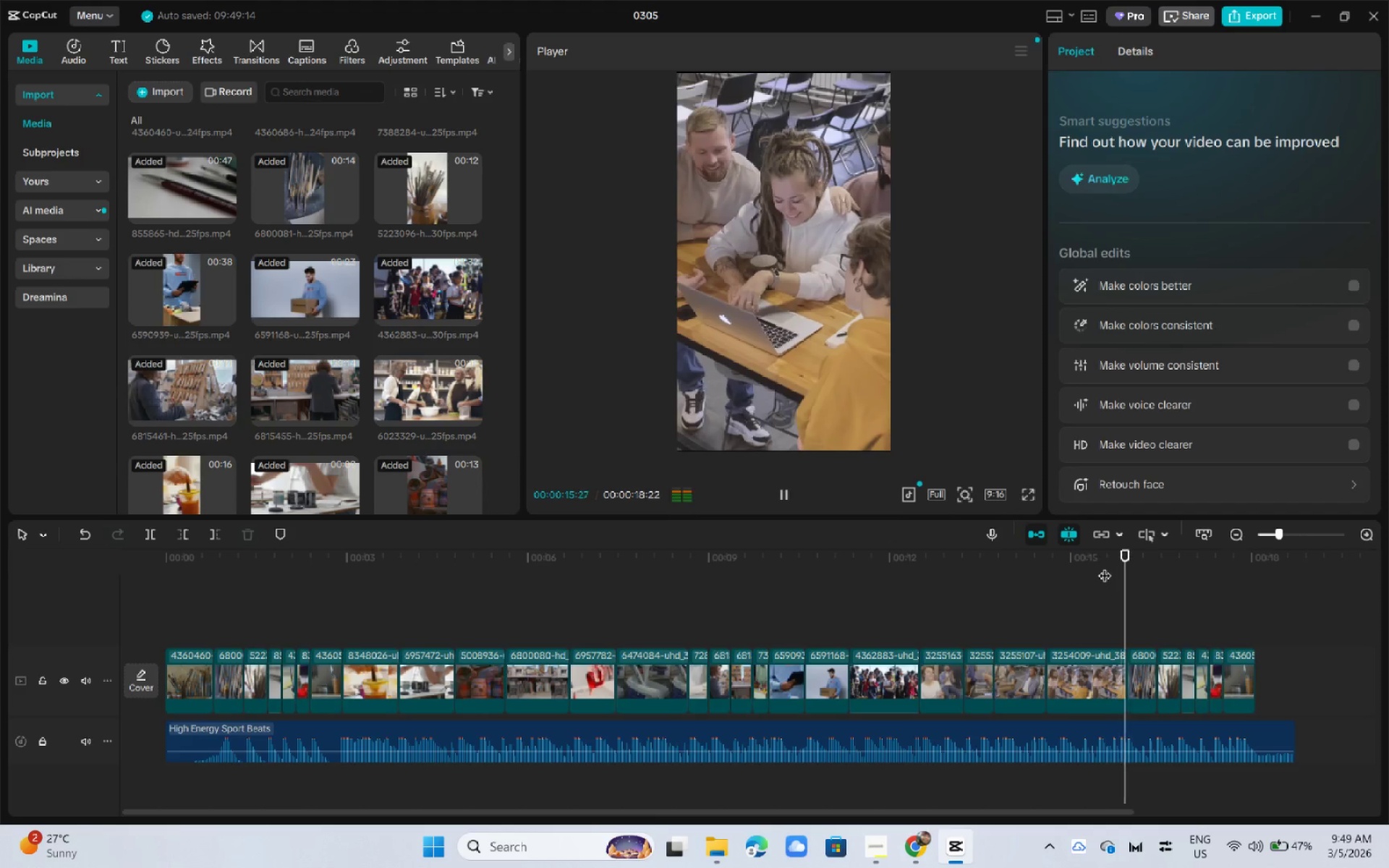 
key(Space)
 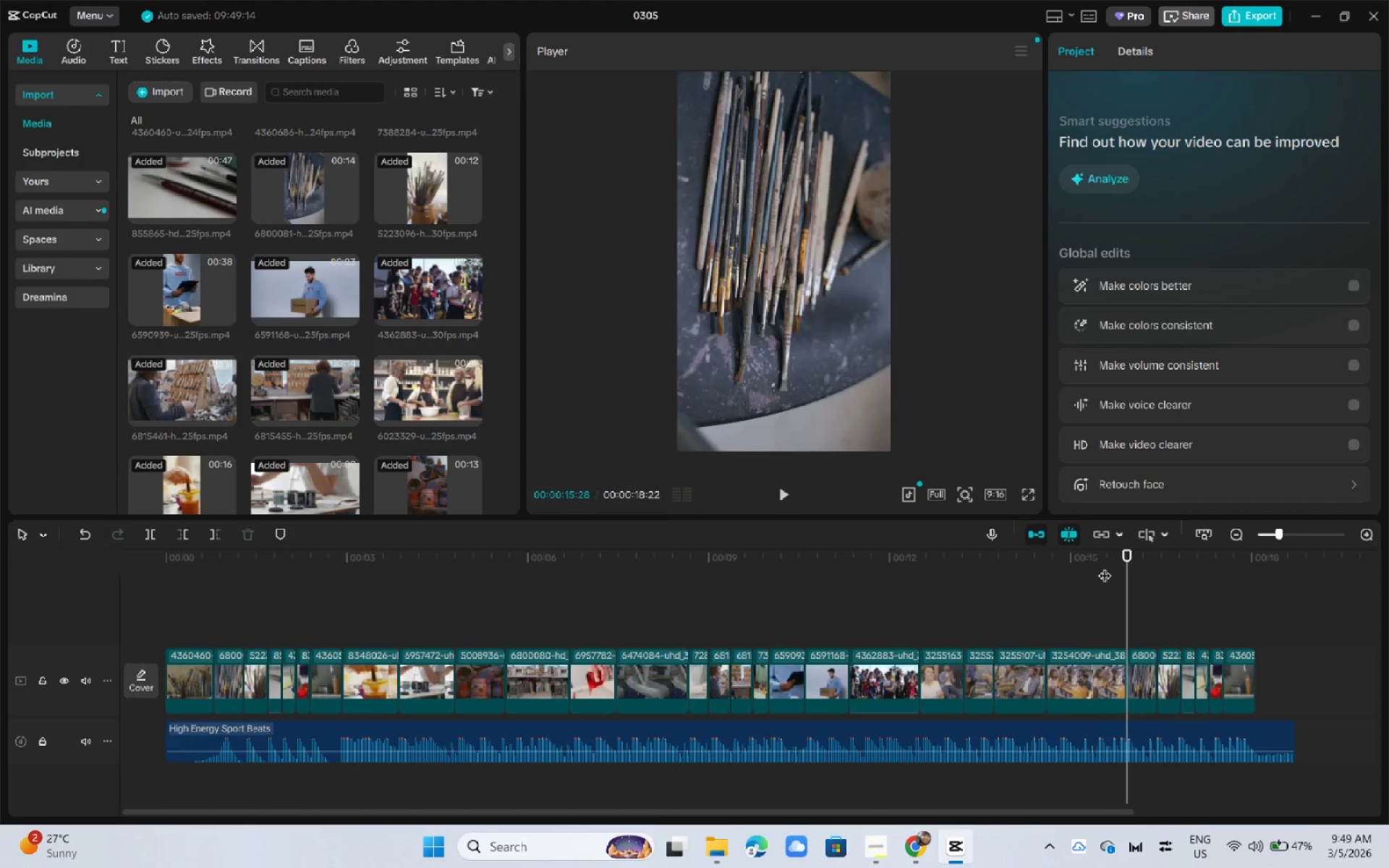 
key(Space)
 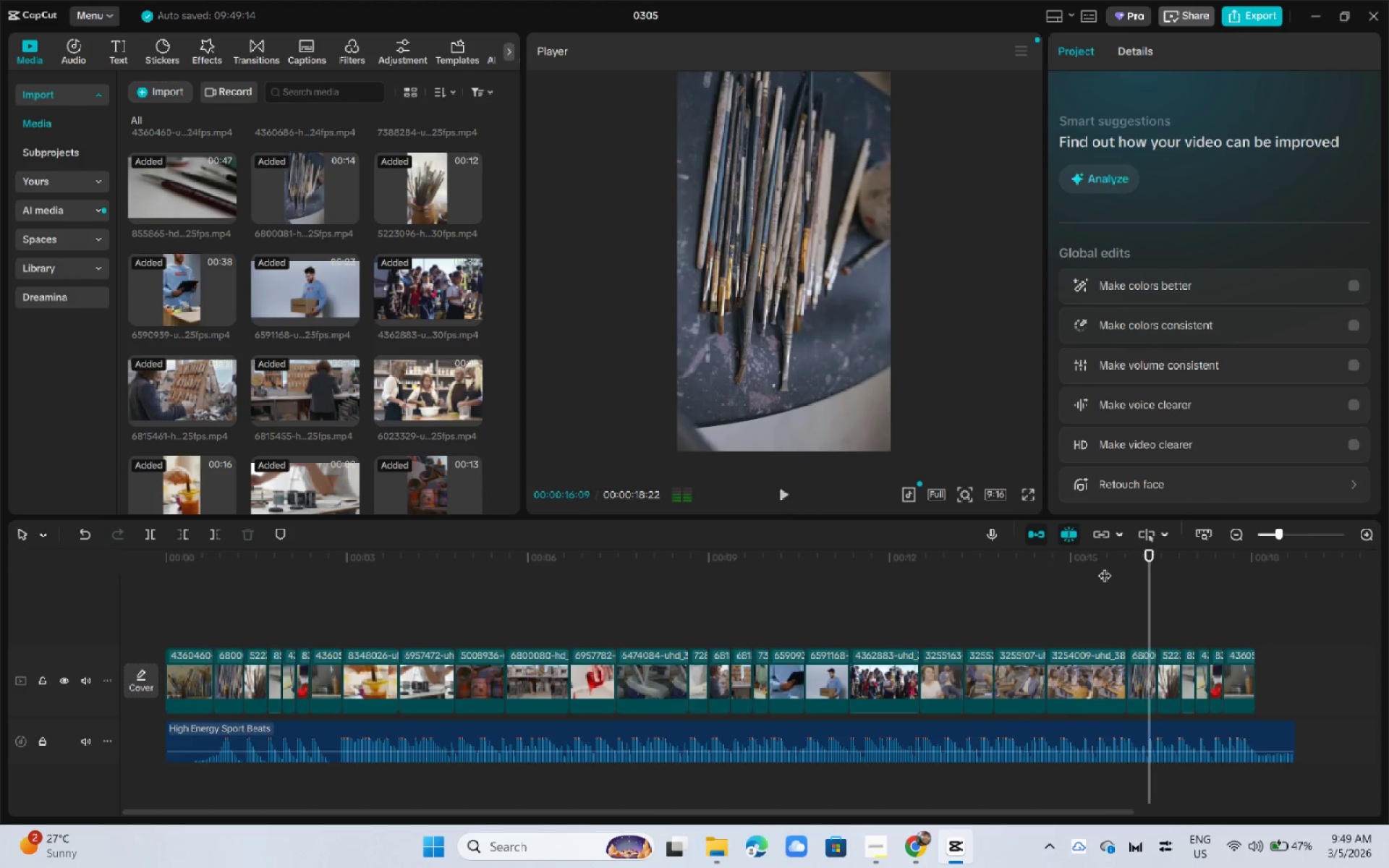 
key(Space)
 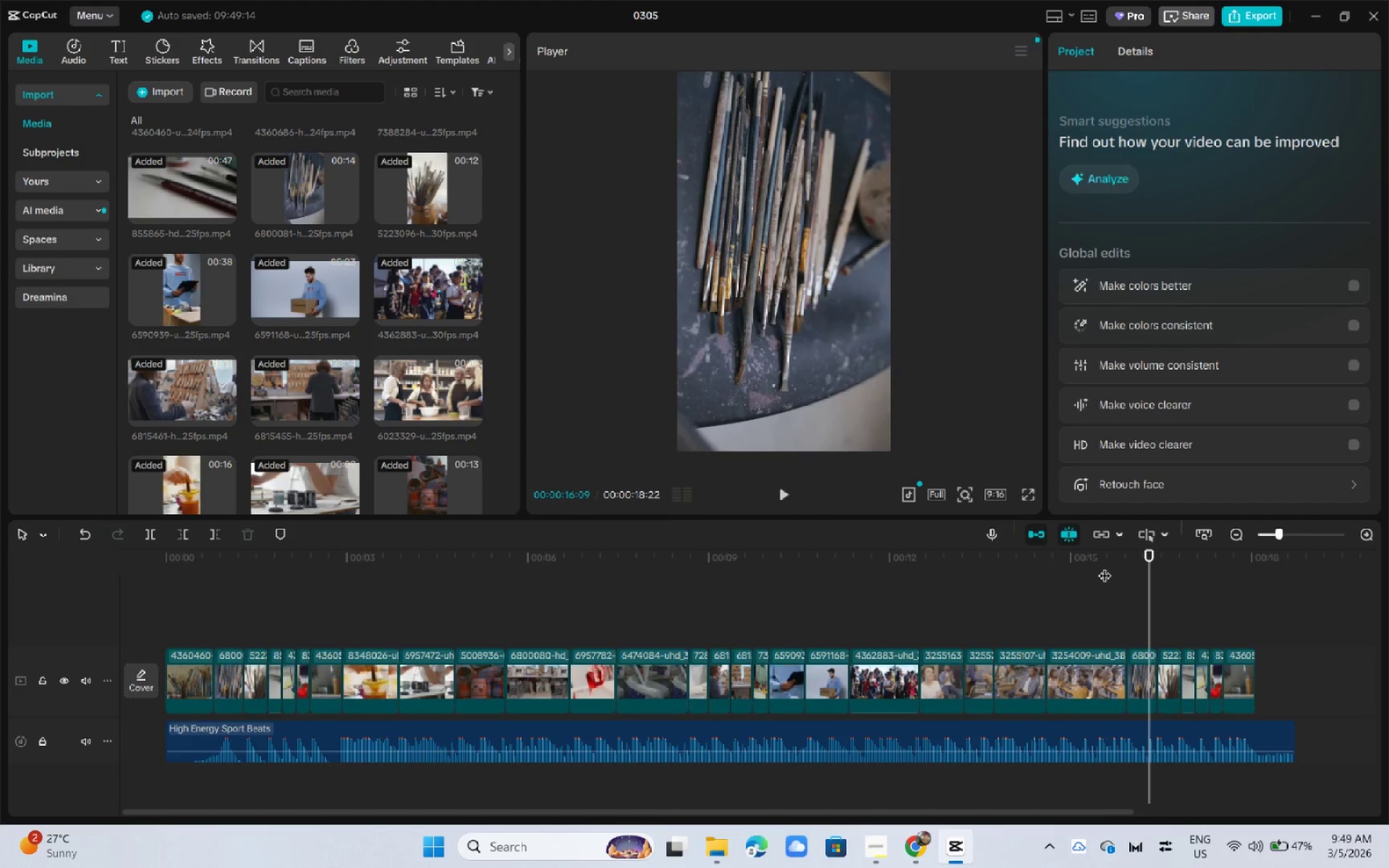 
key(Space)
 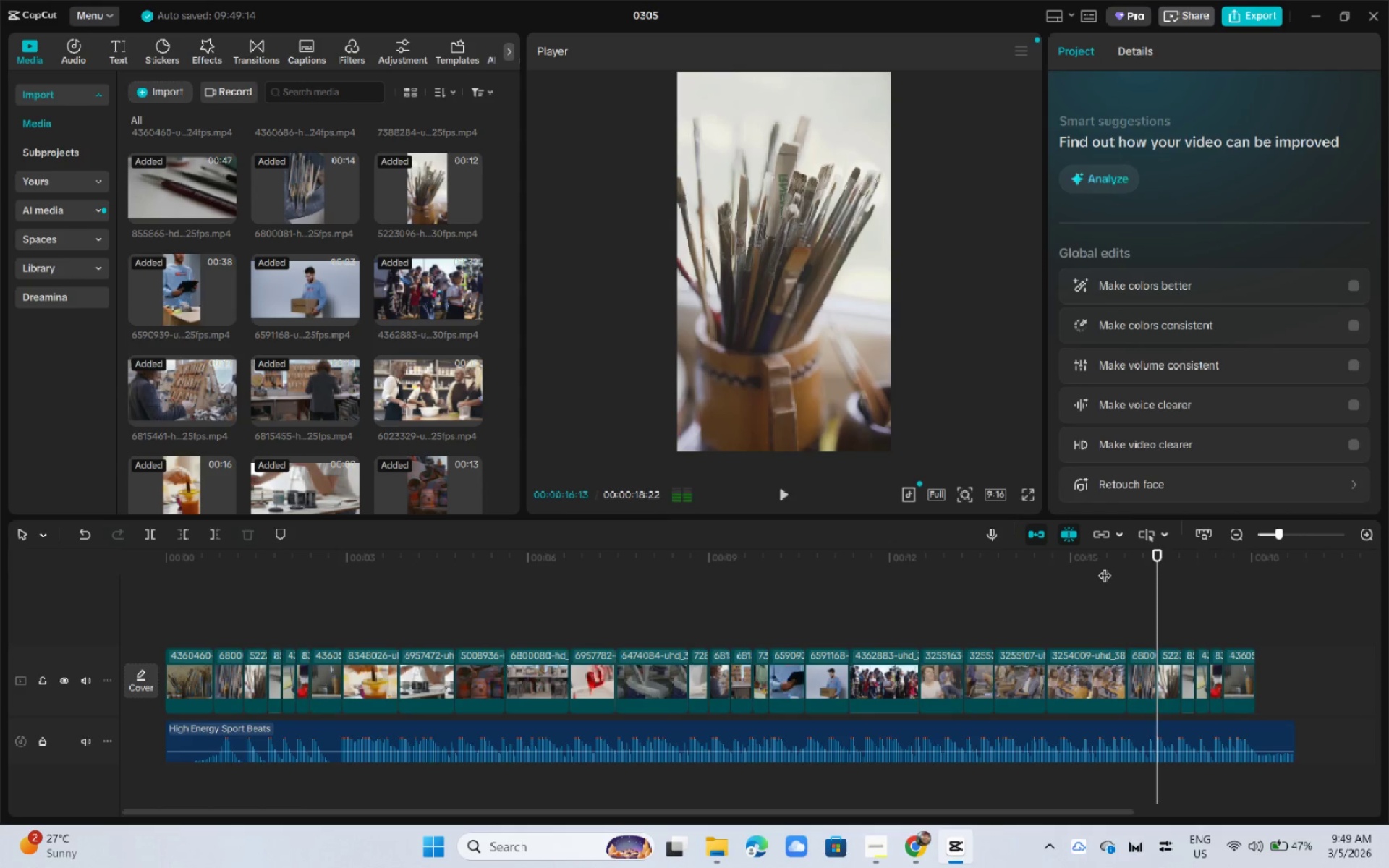 
key(Space)
 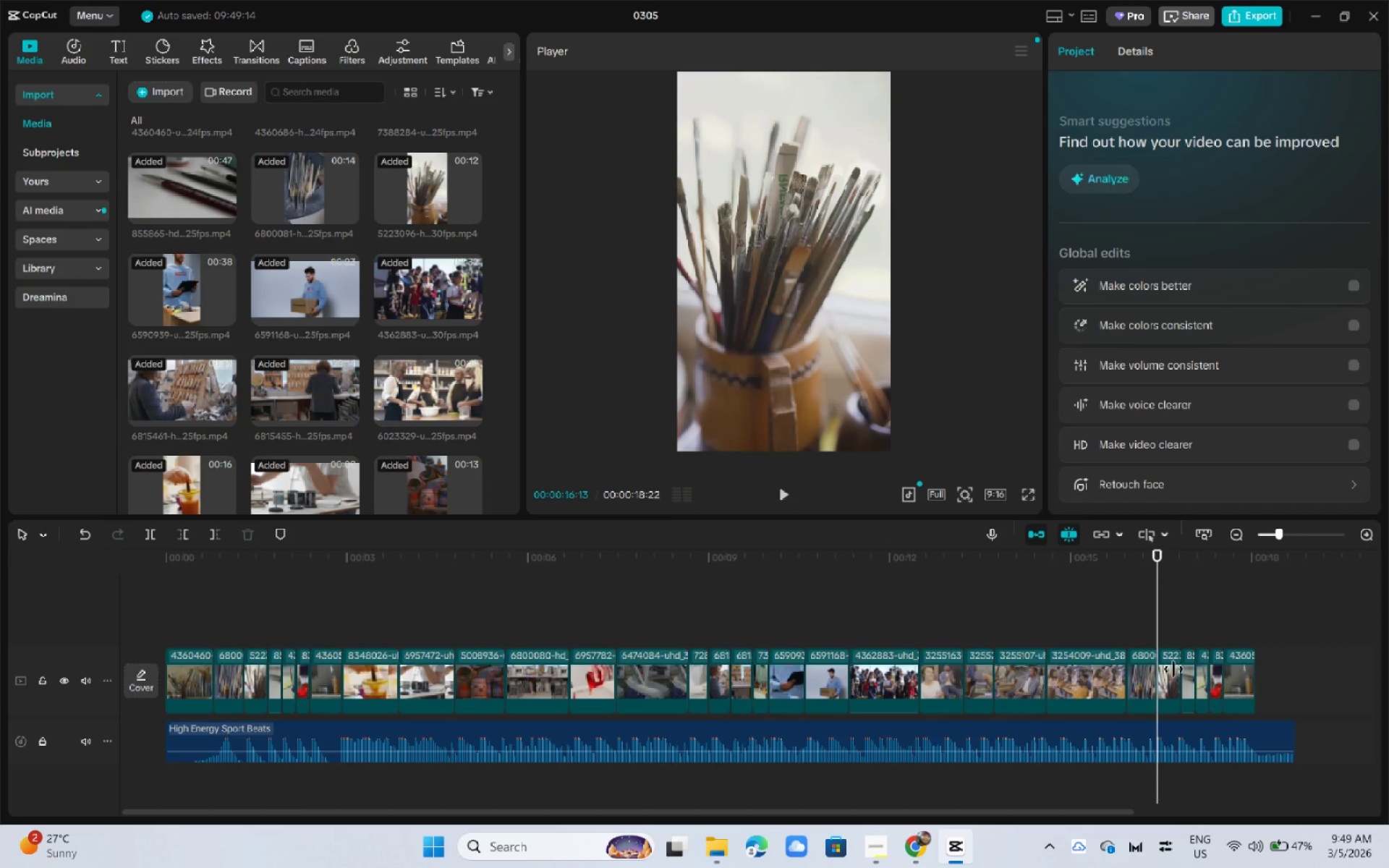 
key(Space)
 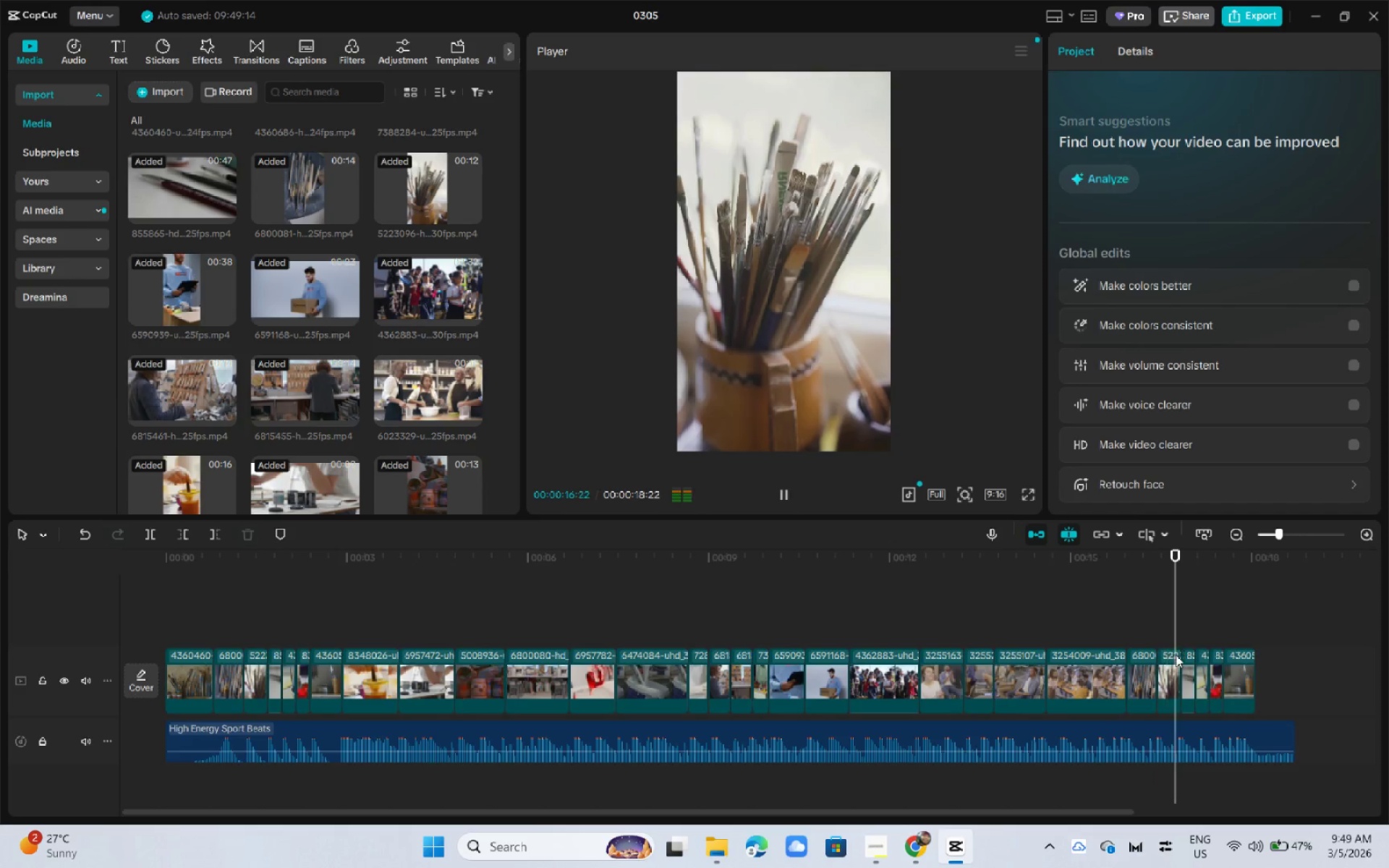 
key(Space)
 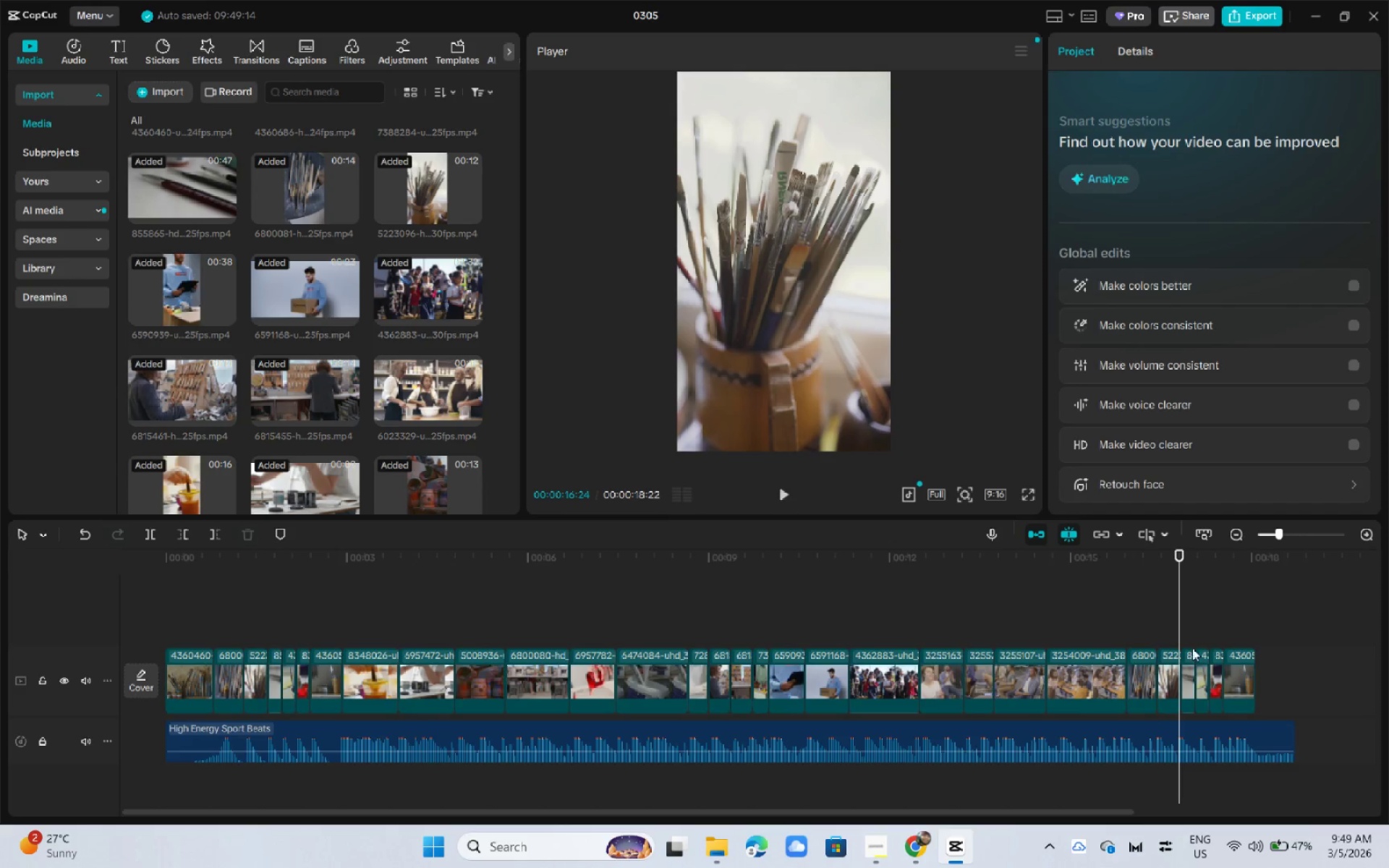 
left_click([1186, 663])
 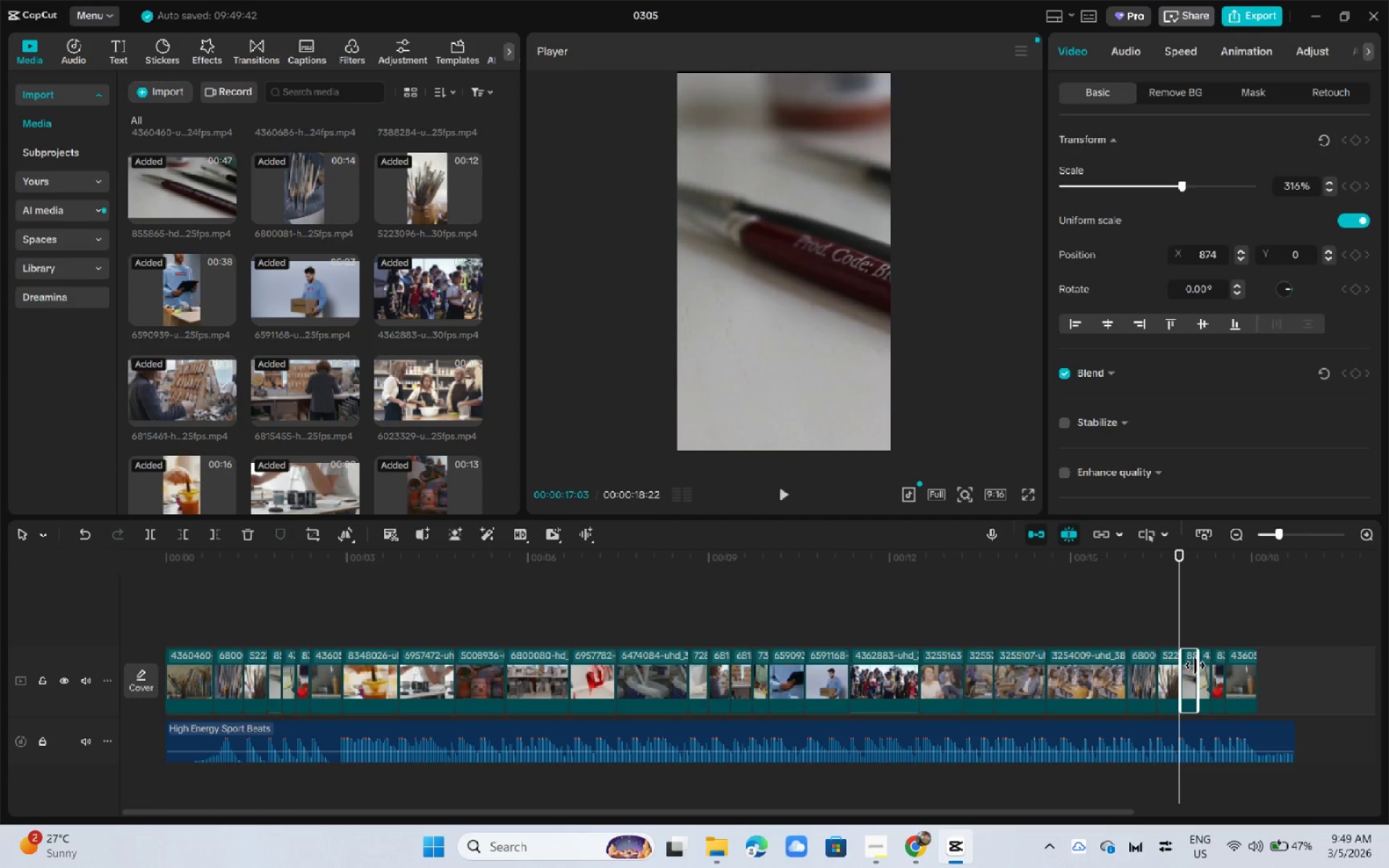 
key(Space)
 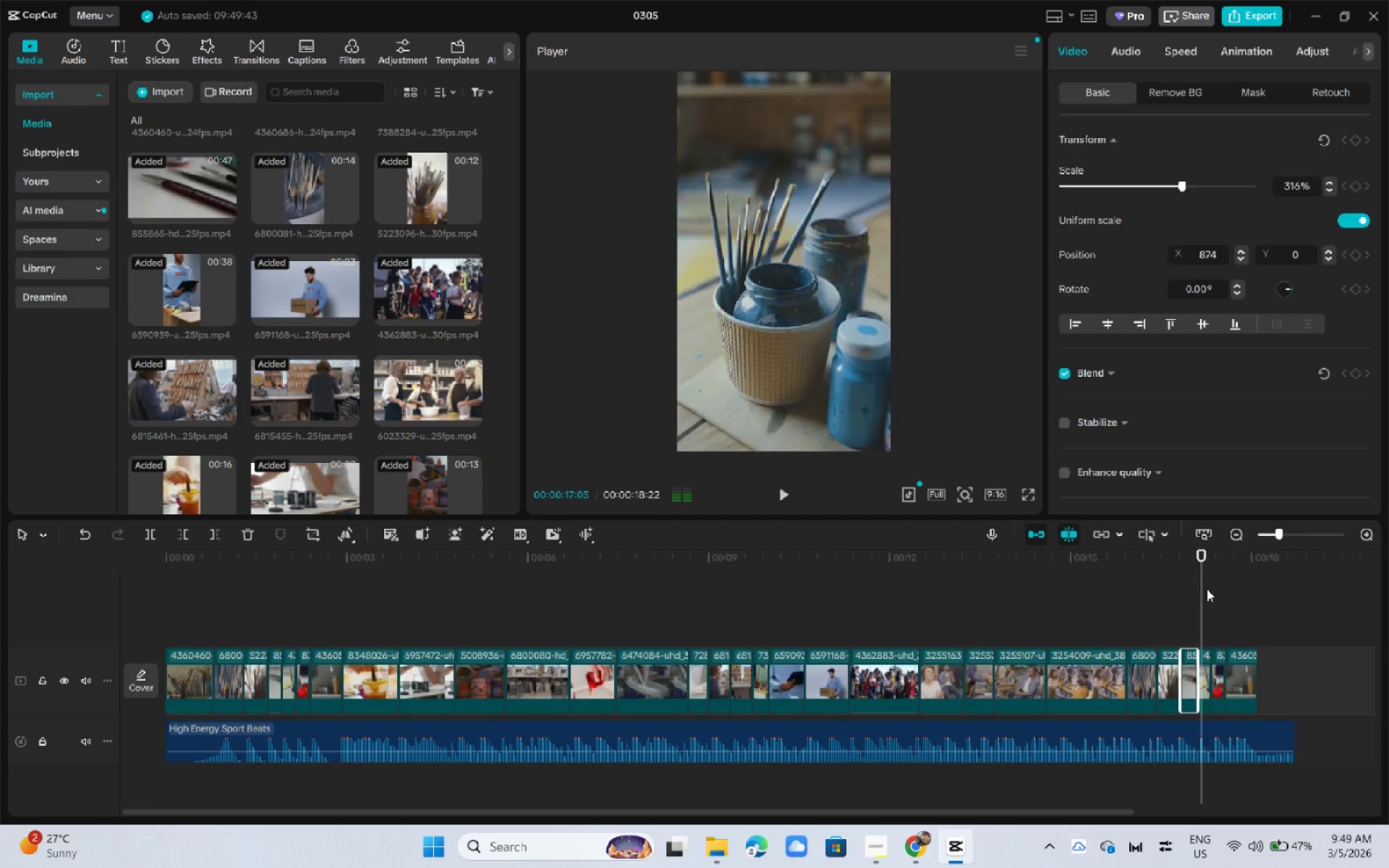 
key(Space)
 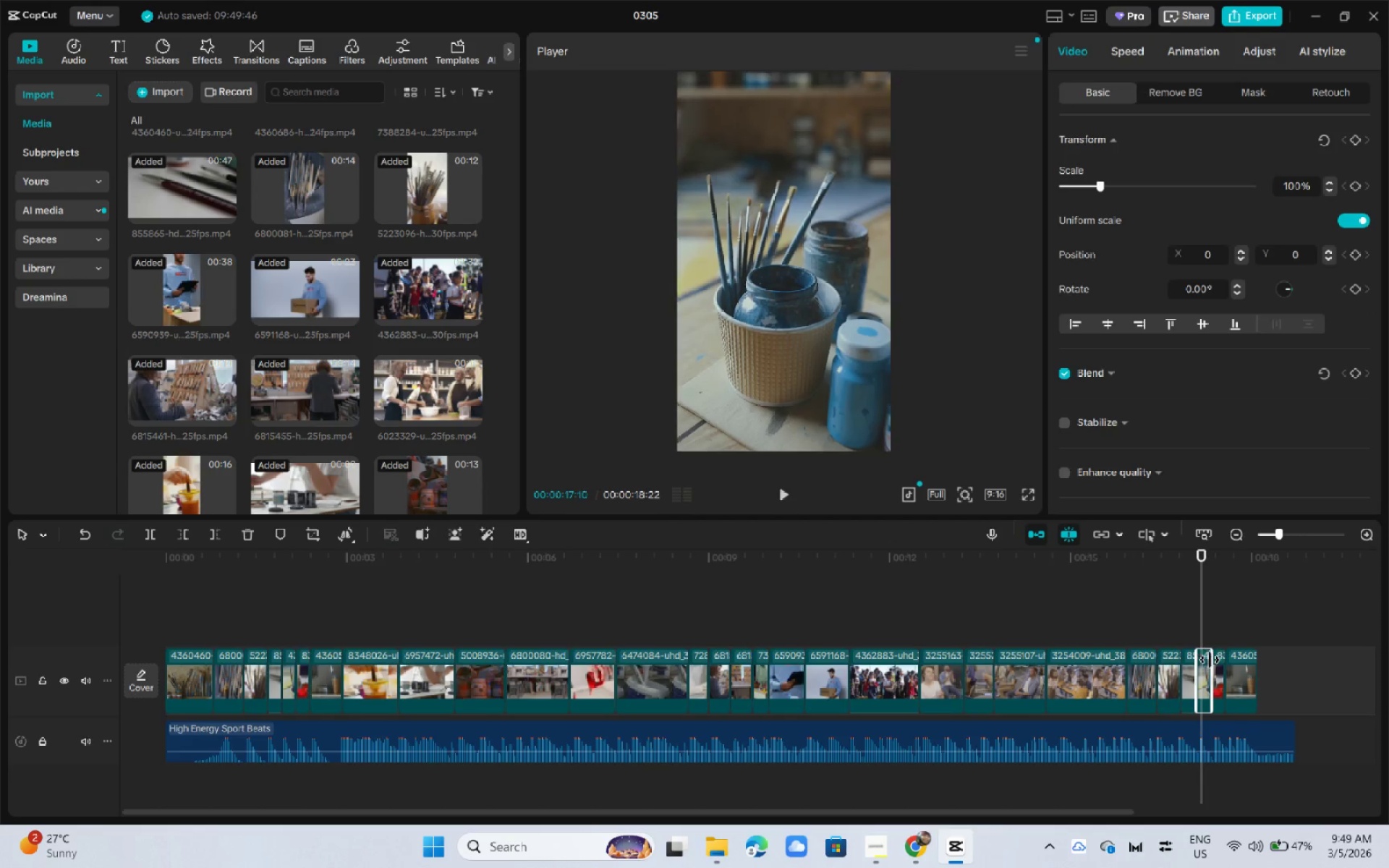 
key(Space)
 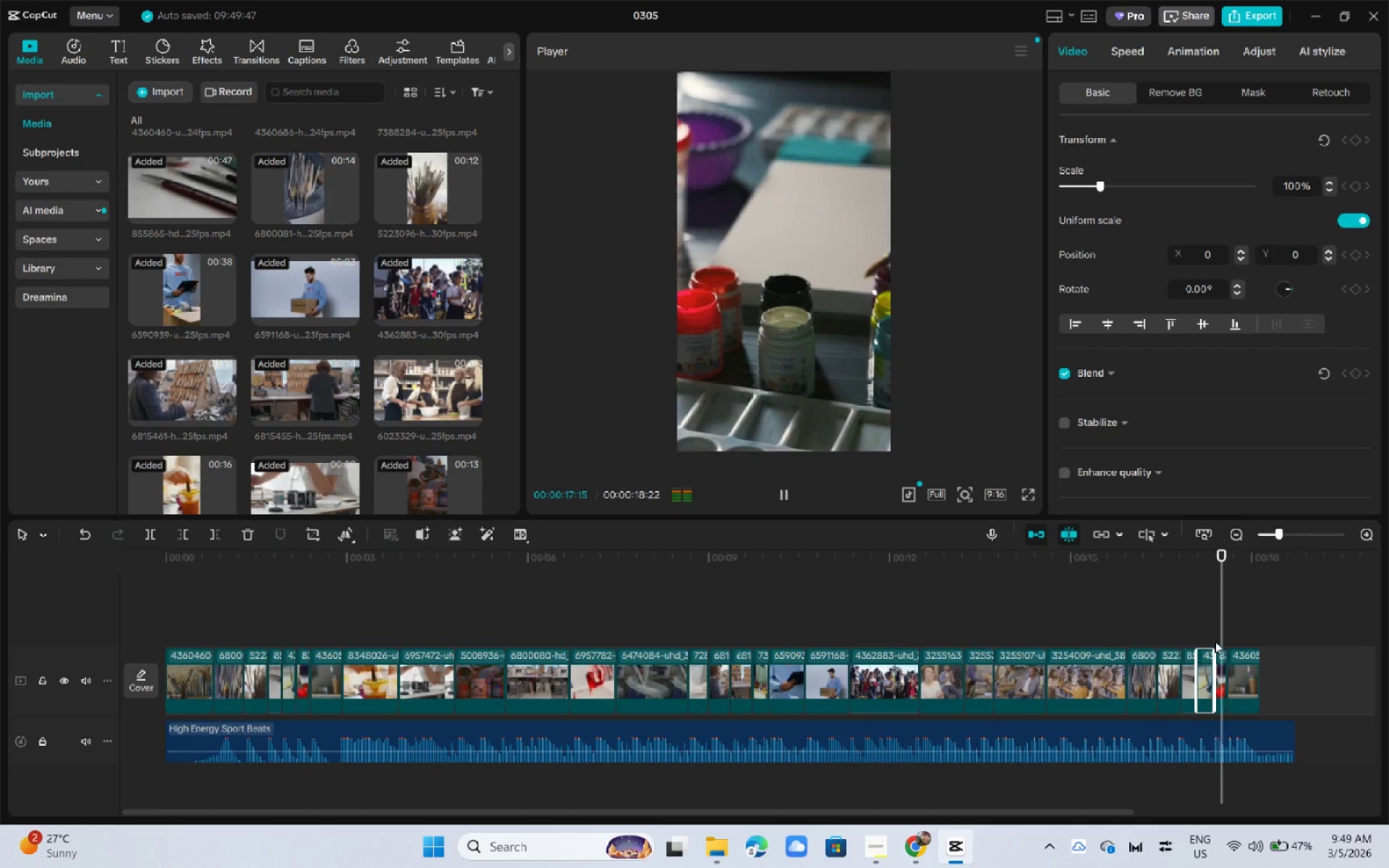 
key(Space)
 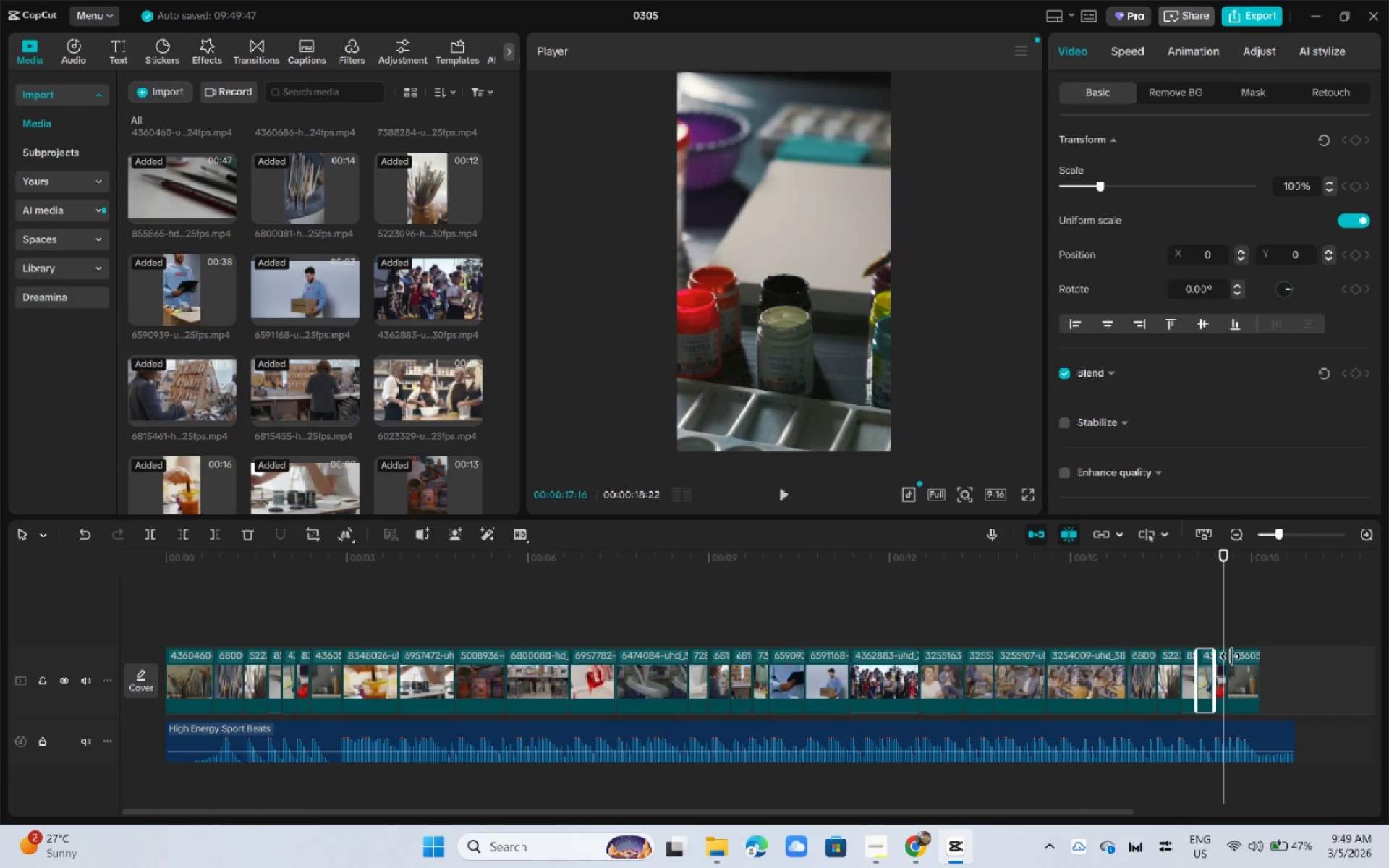 
left_click([1223, 661])
 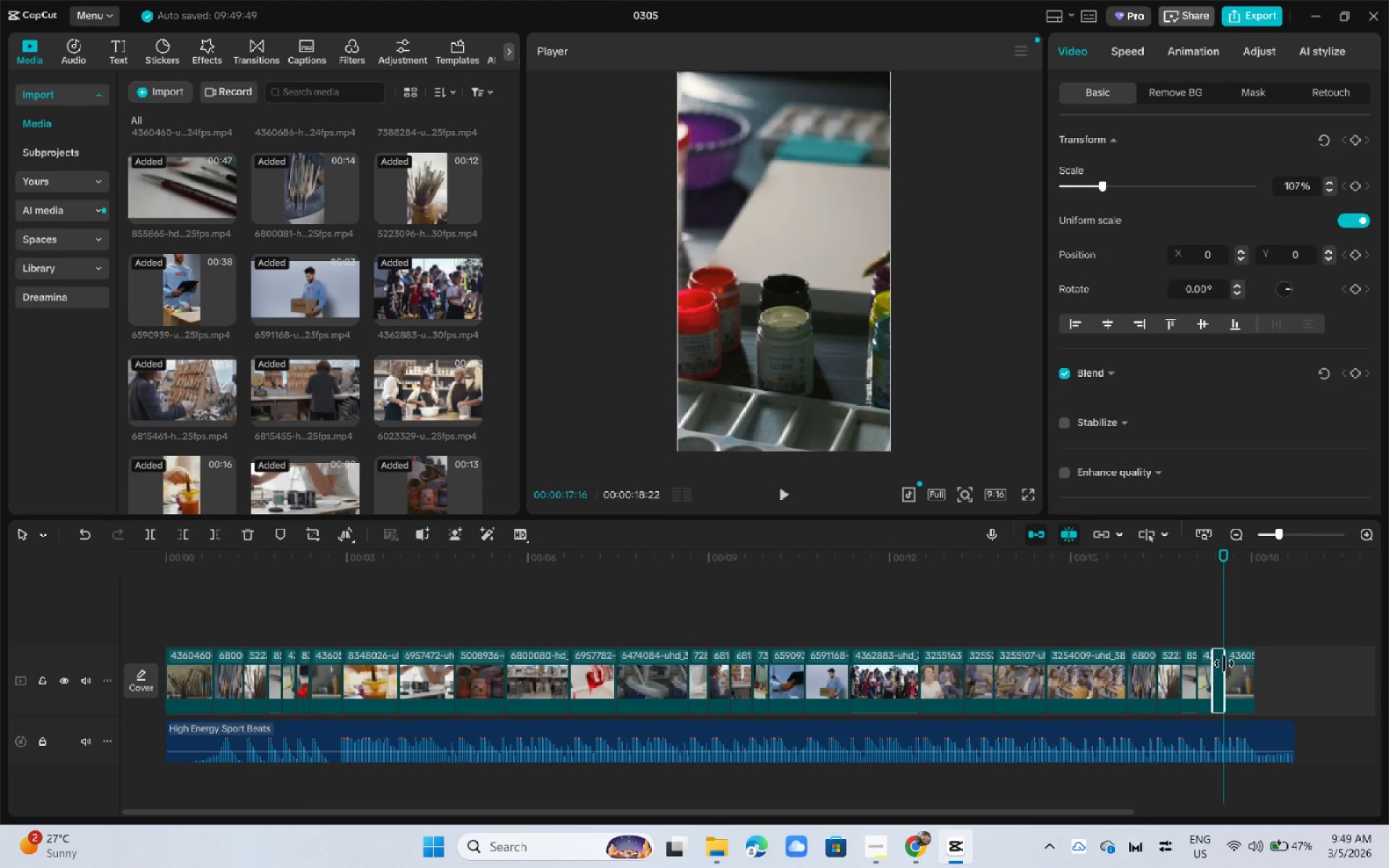 
left_click_drag(start_coordinate=[1158, 566], to_coordinate=[1119, 566])
 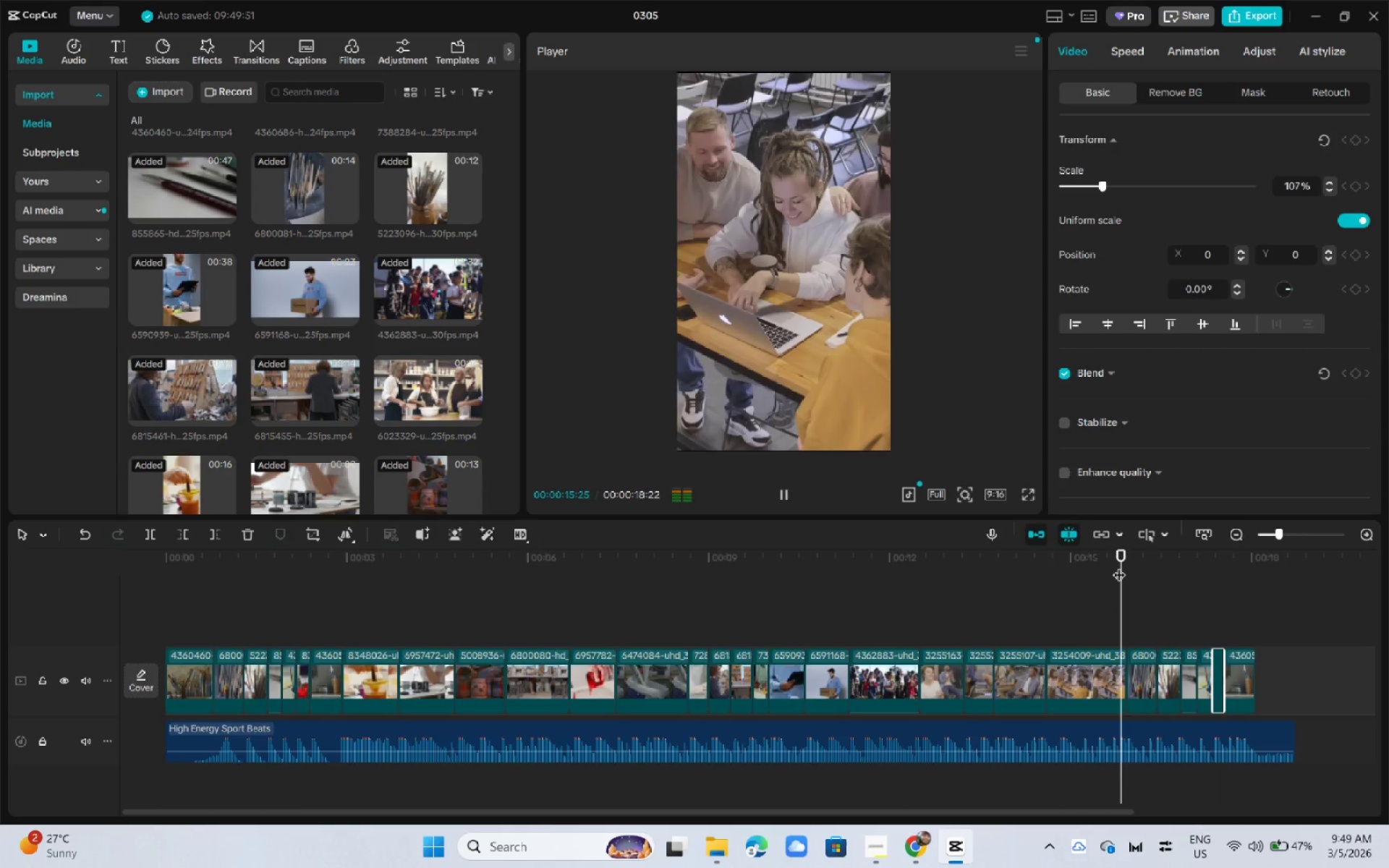 
key(Space)
 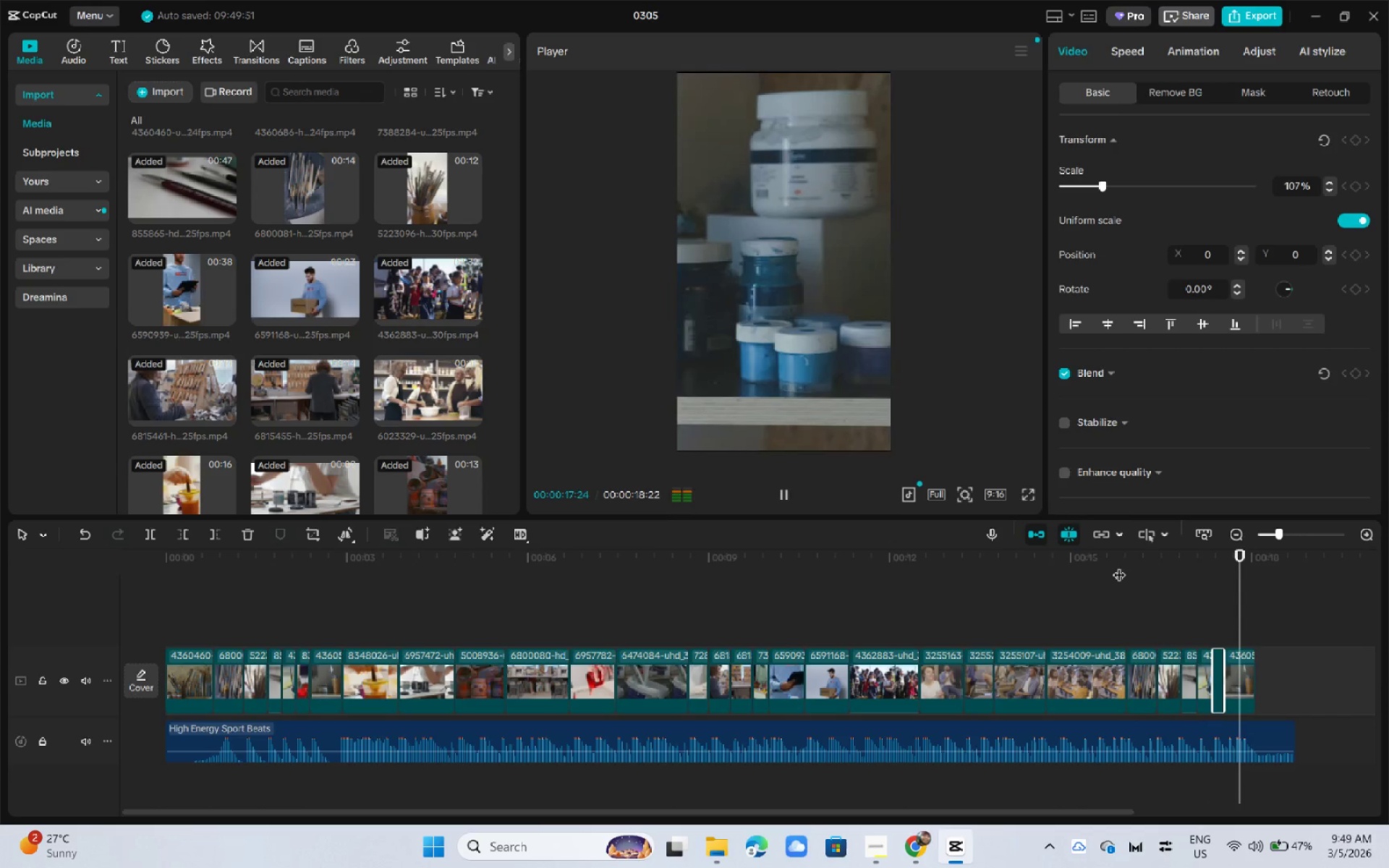 
key(Space)
 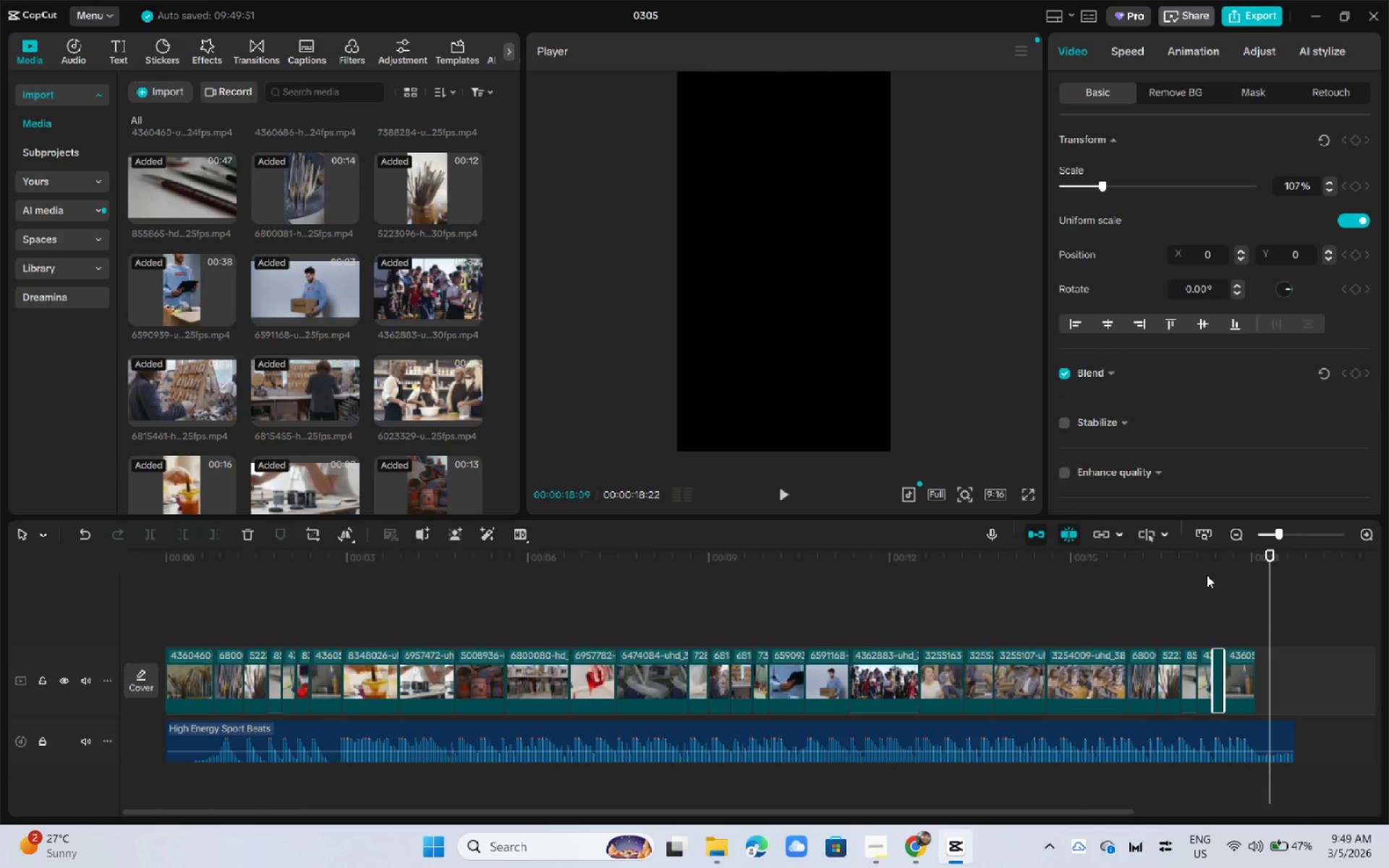 
left_click_drag(start_coordinate=[1204, 575], to_coordinate=[1192, 575])
 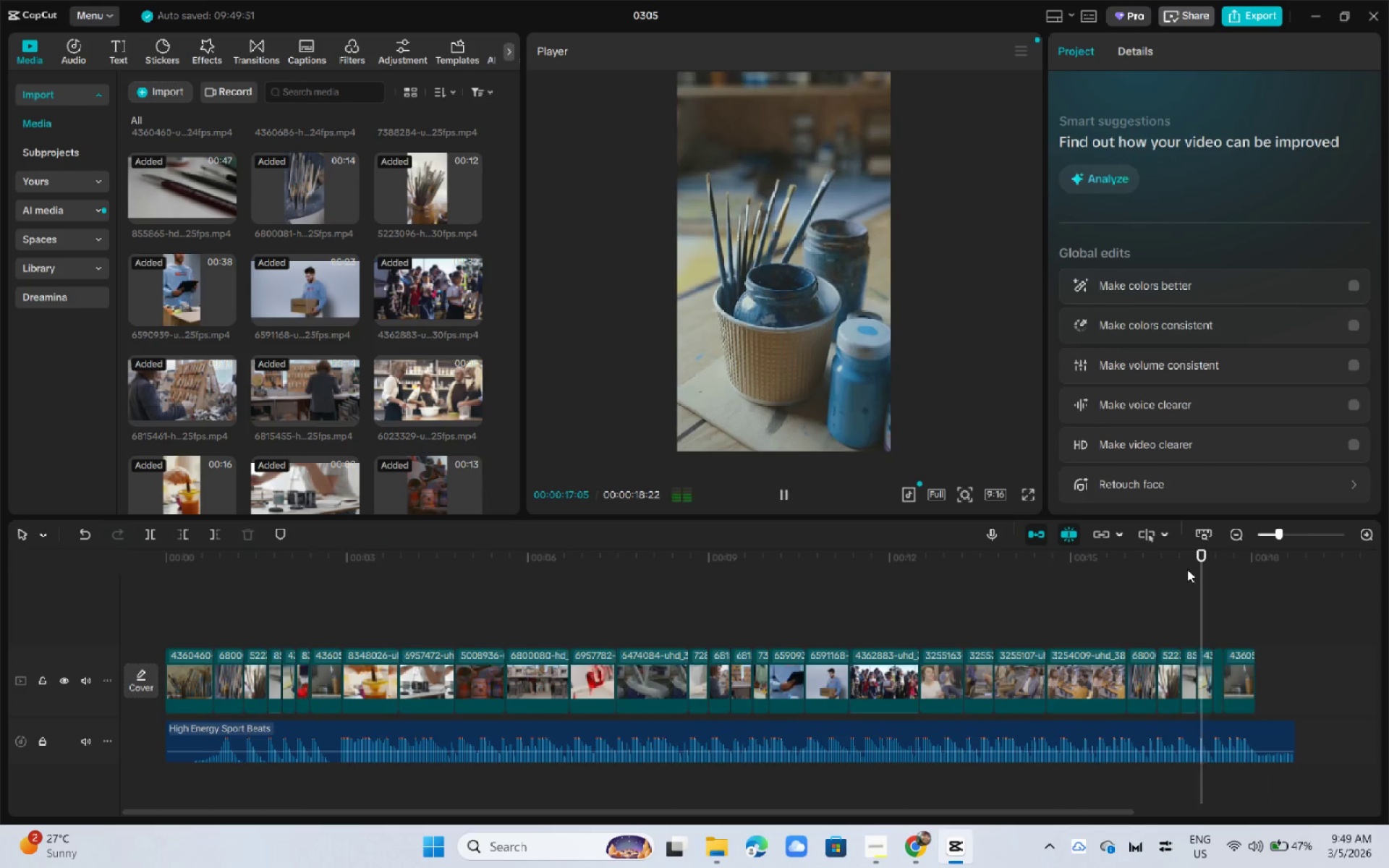 
key(Space)
 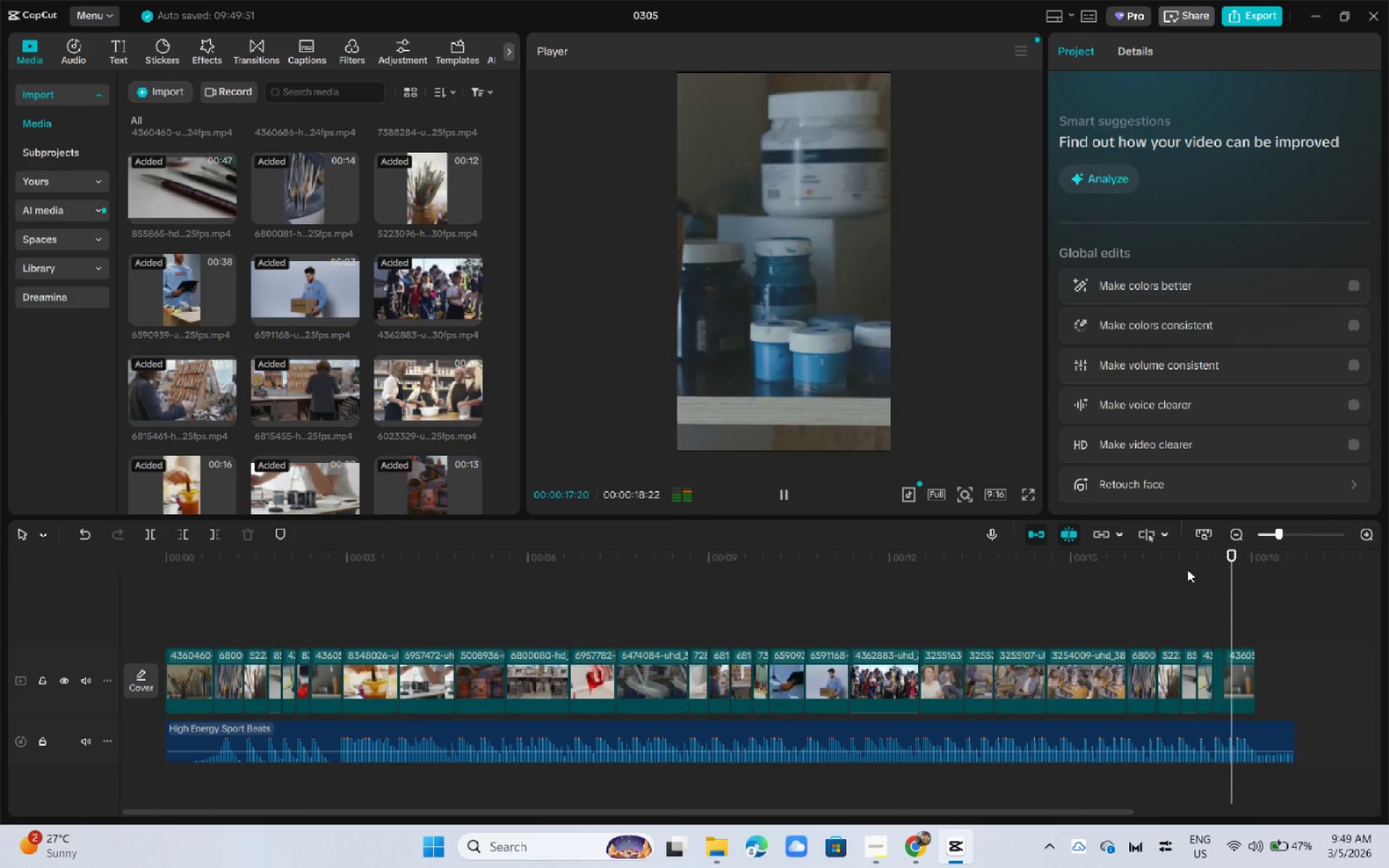 
key(Space)
 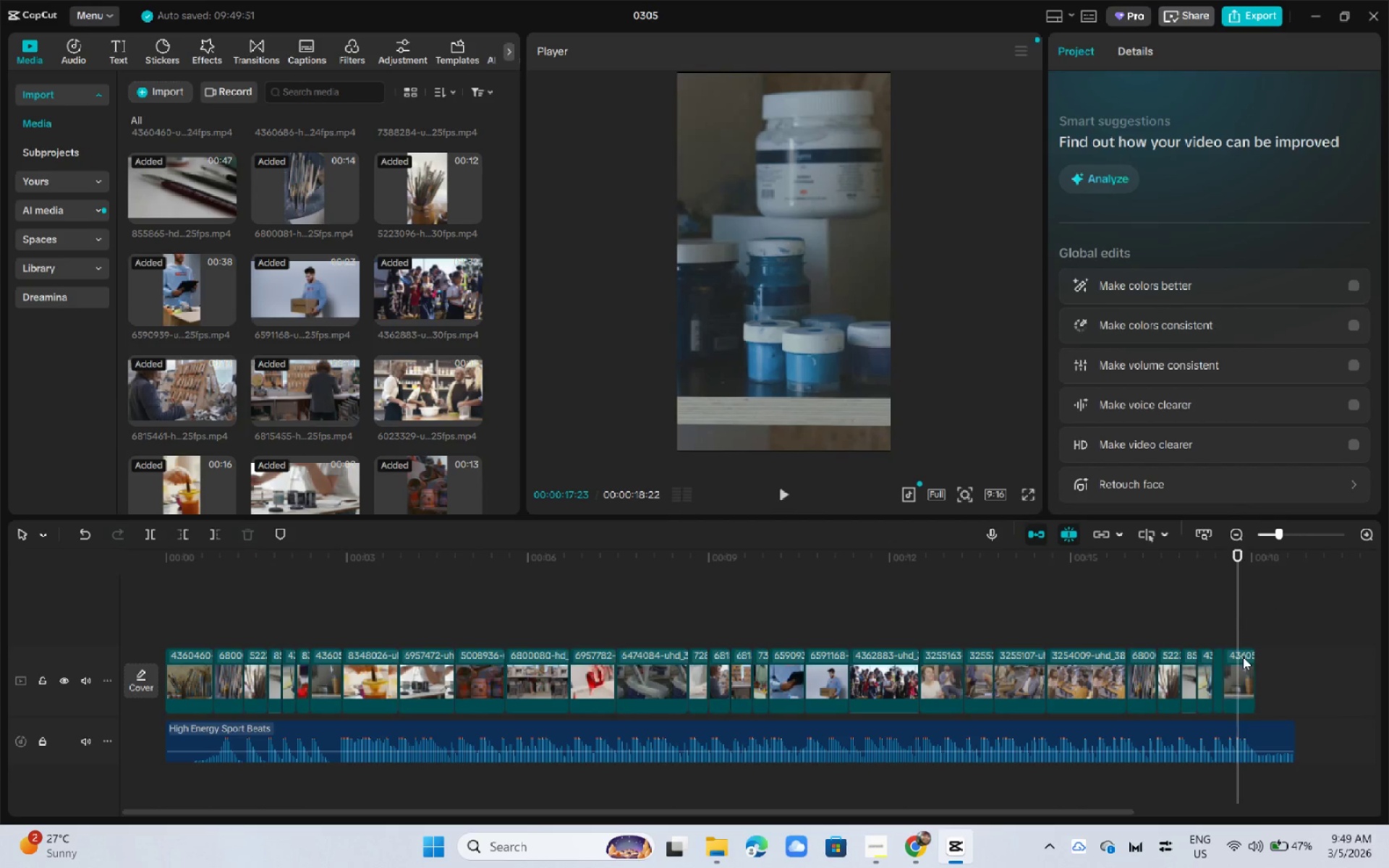 
left_click([1243, 658])
 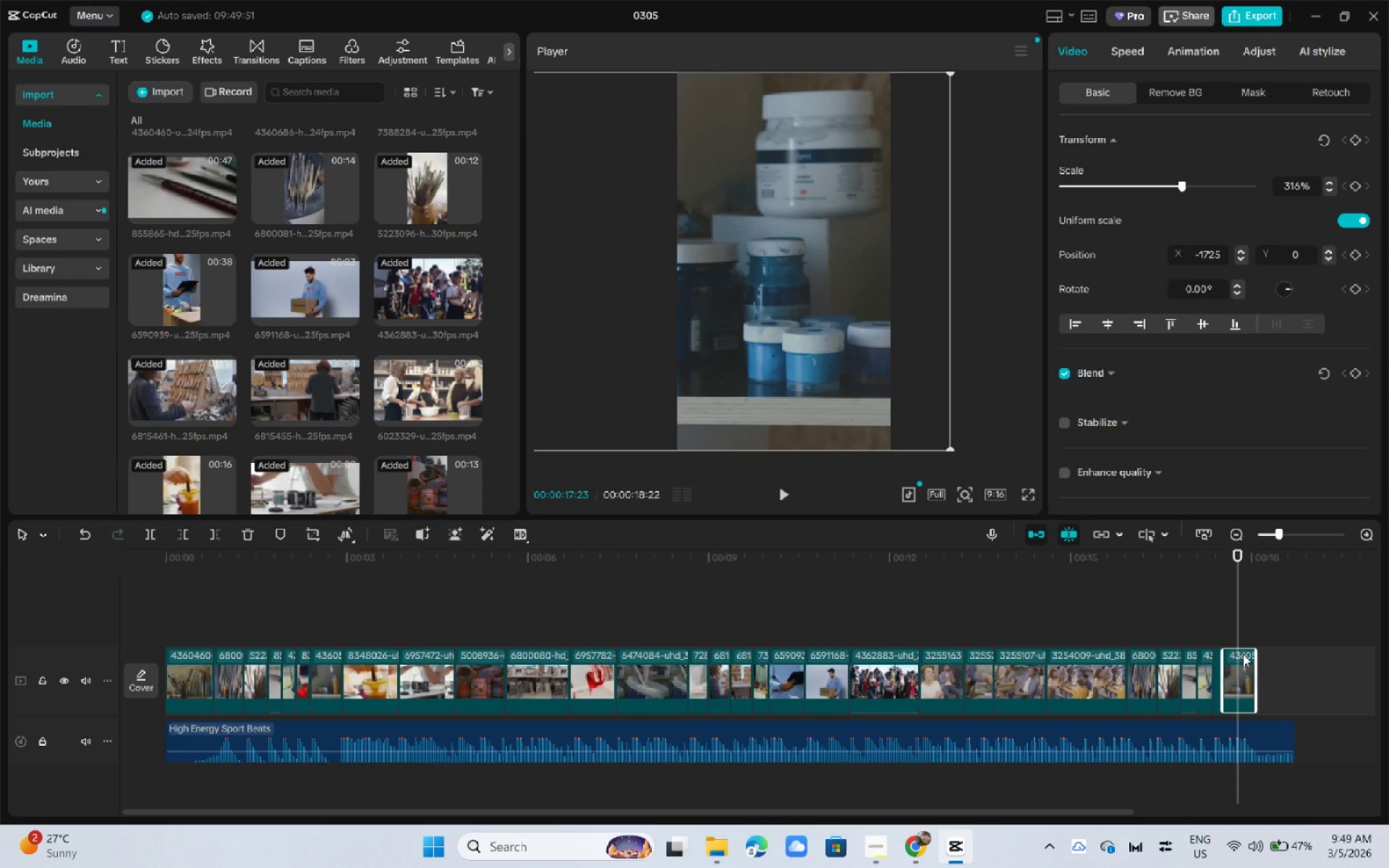 
key(Delete)
 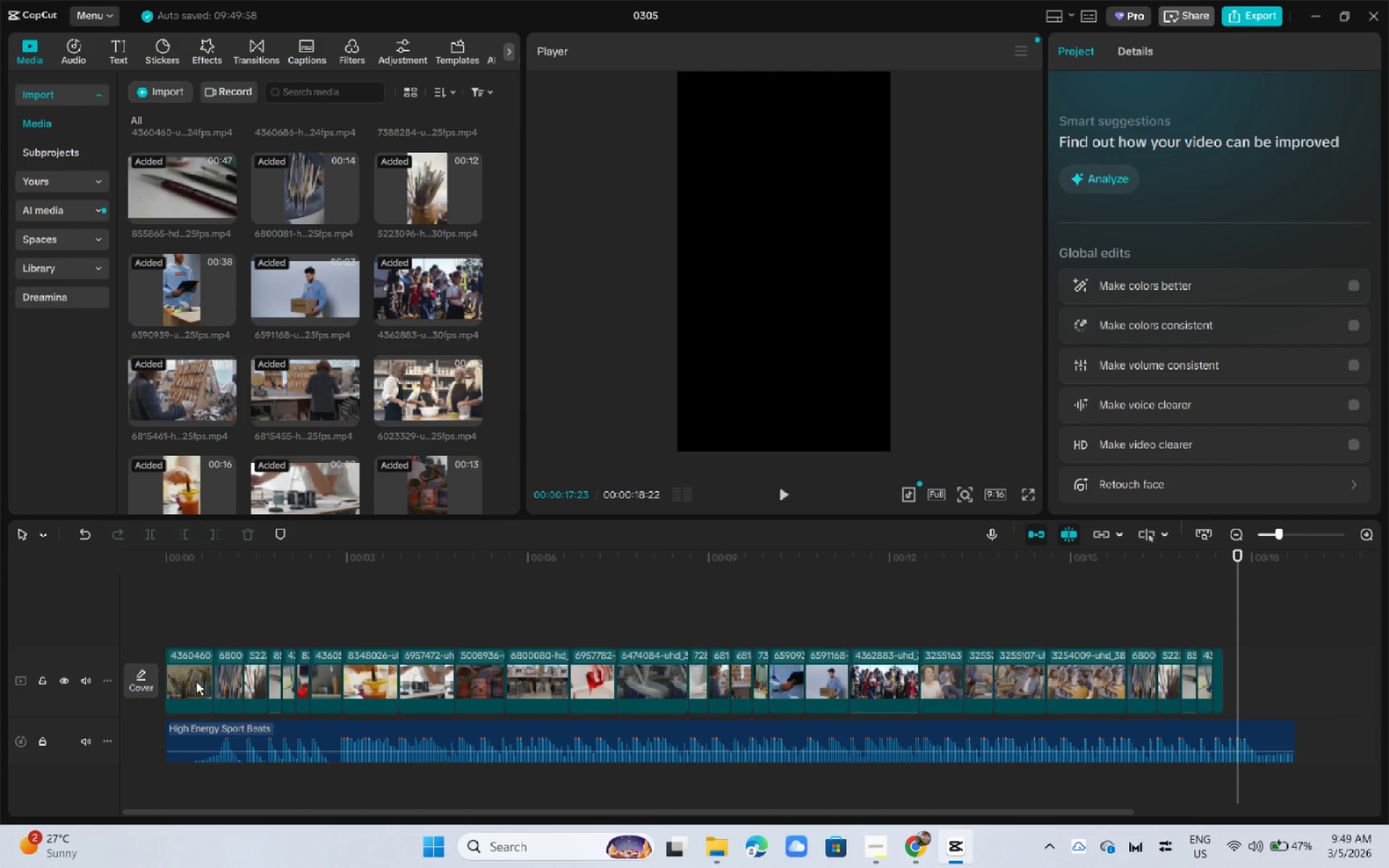 
left_click([195, 681])
 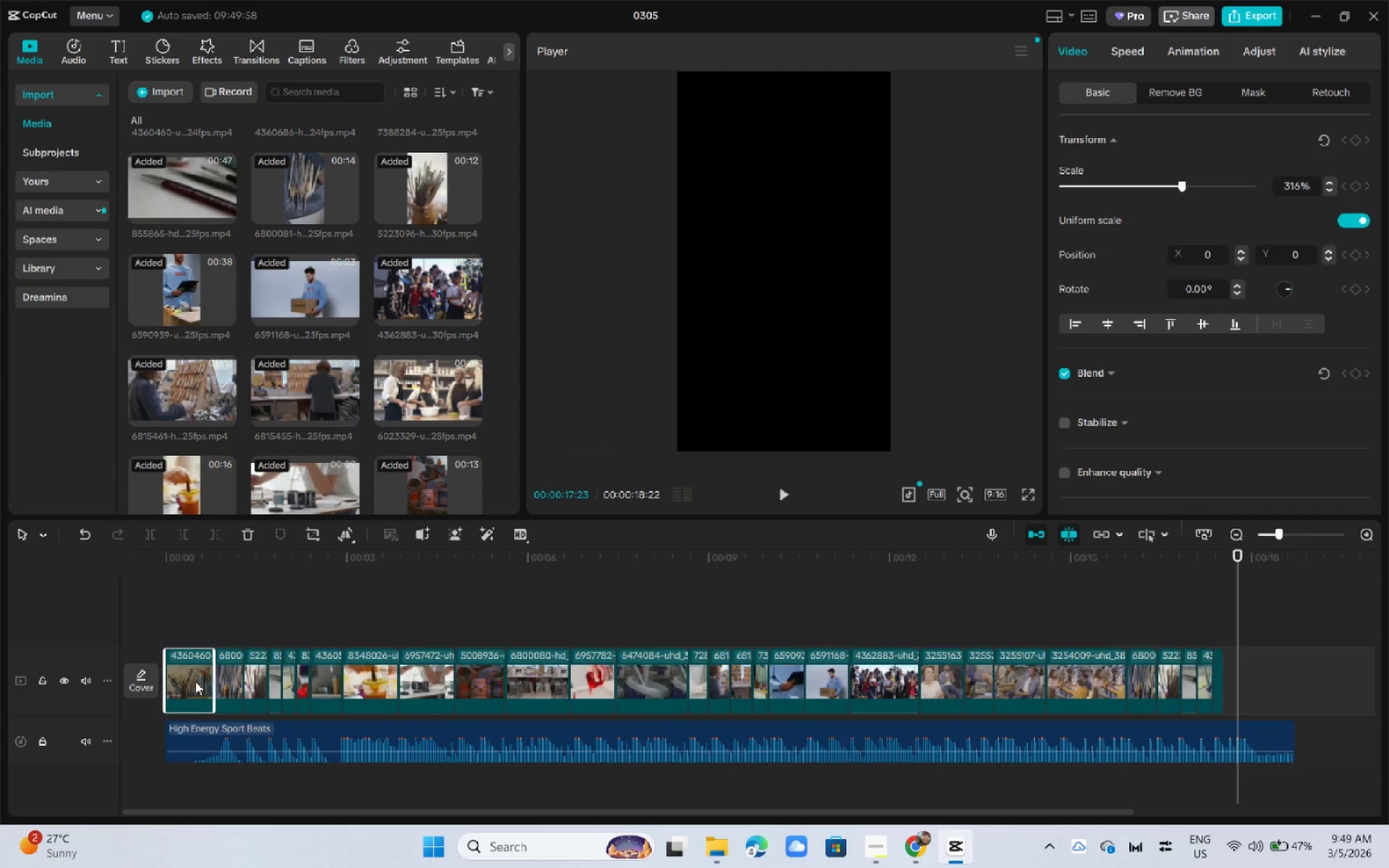 
hold_key(key=AltLeft, duration=1.26)
left_click_drag(start_coordinate=[195, 681], to_coordinate=[1299, 684])
 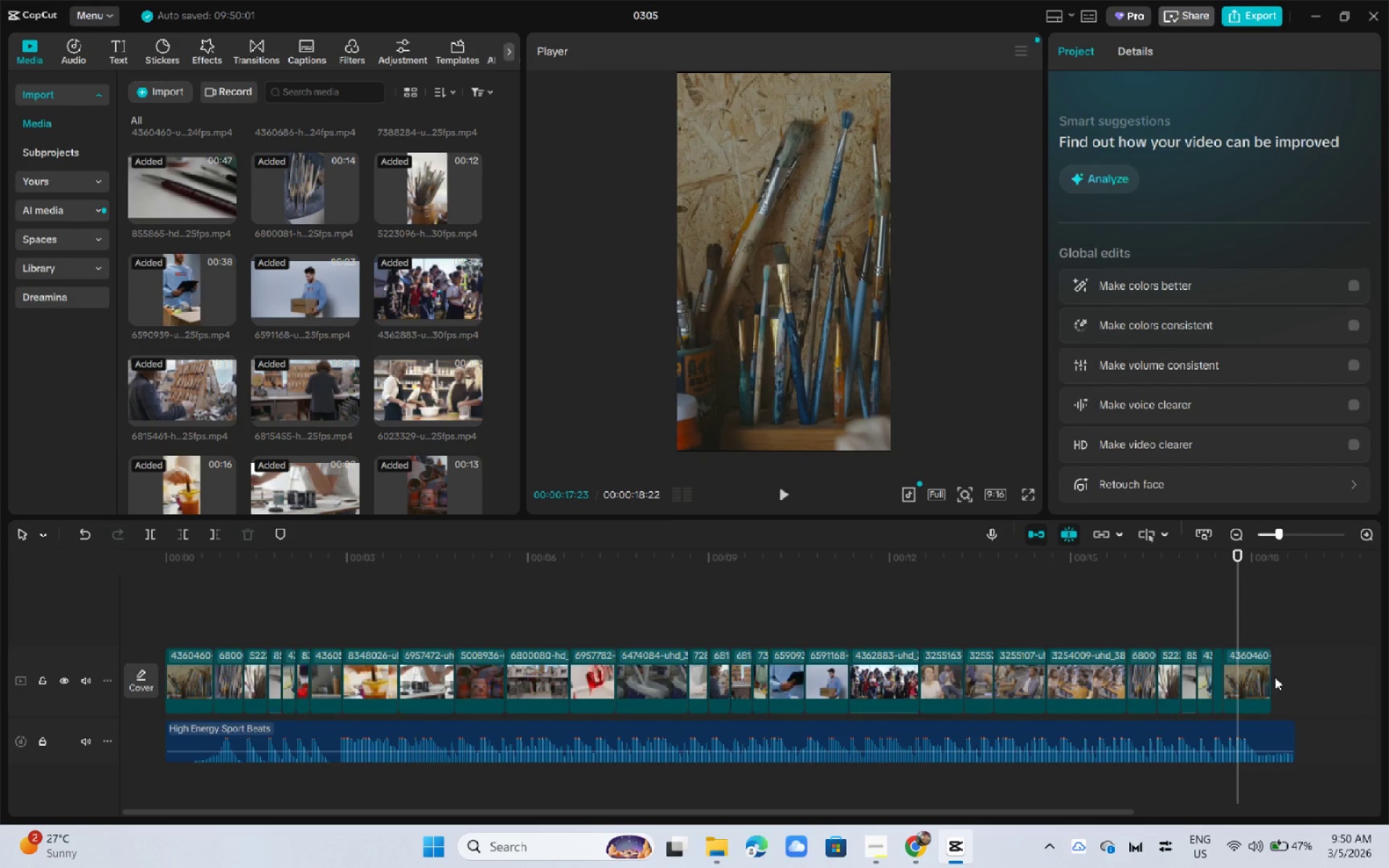 
left_click([1257, 675])
 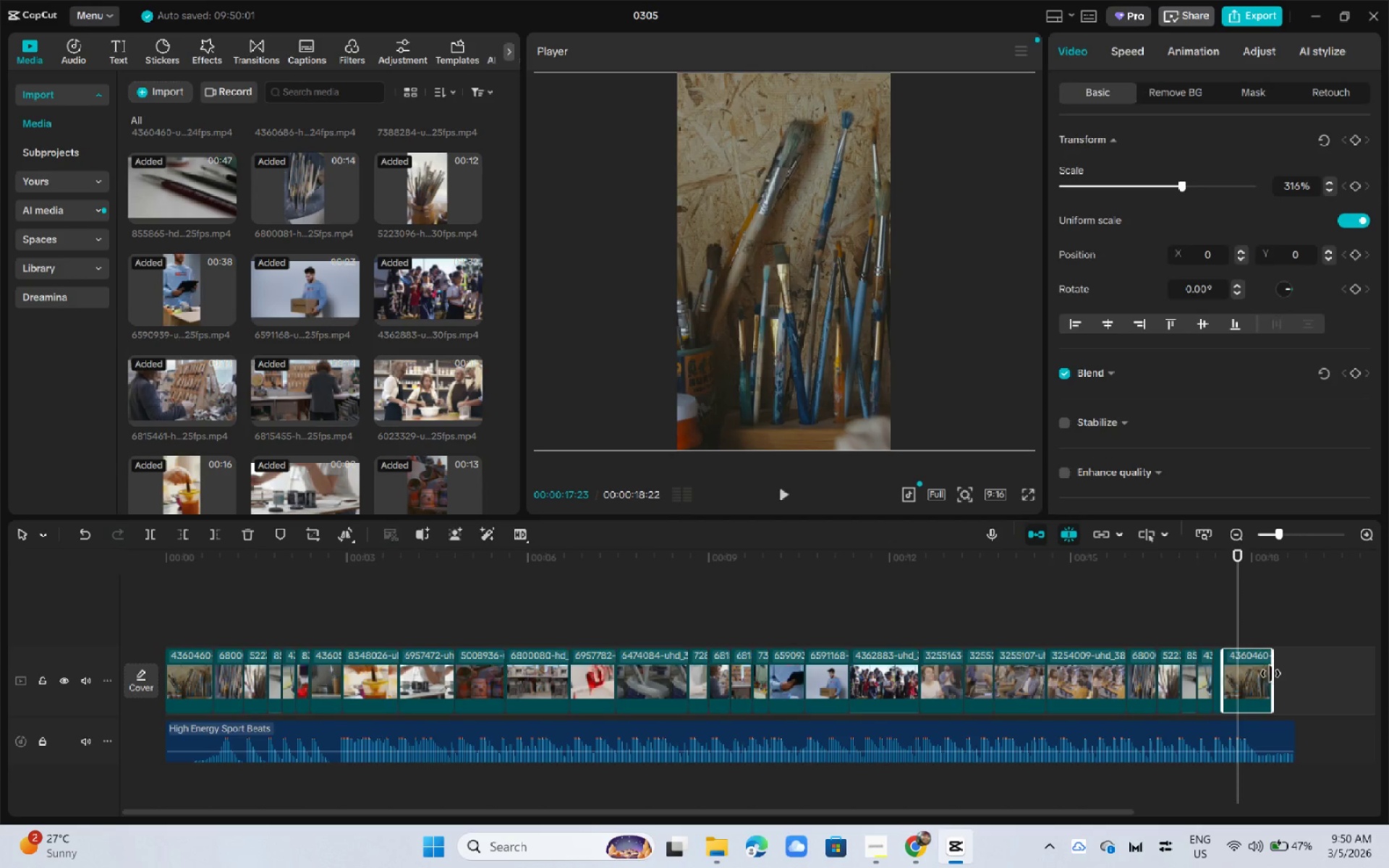 
left_click_drag(start_coordinate=[1270, 673], to_coordinate=[1291, 676])
 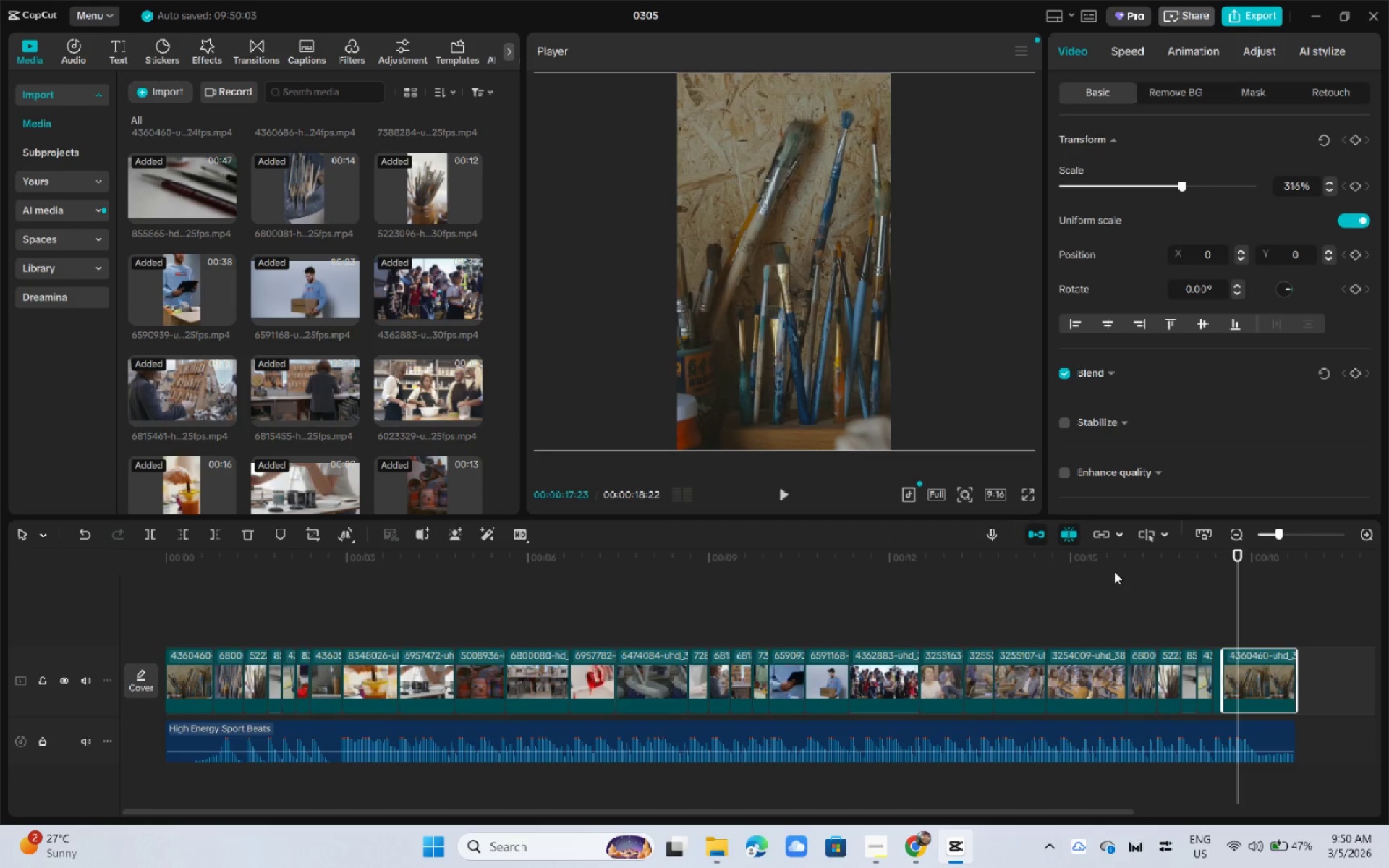 
left_click([1114, 570])
 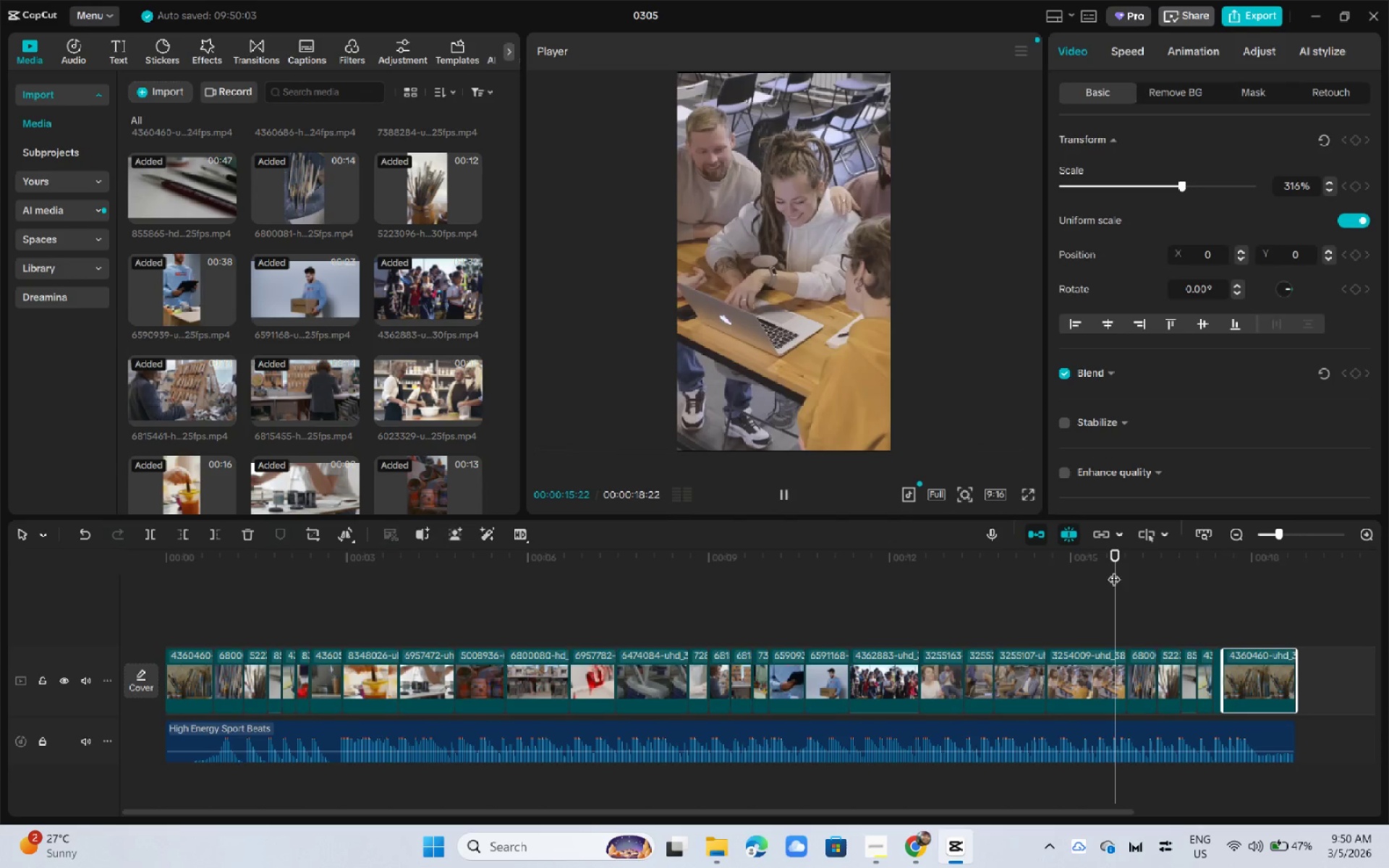 
key(Space)
 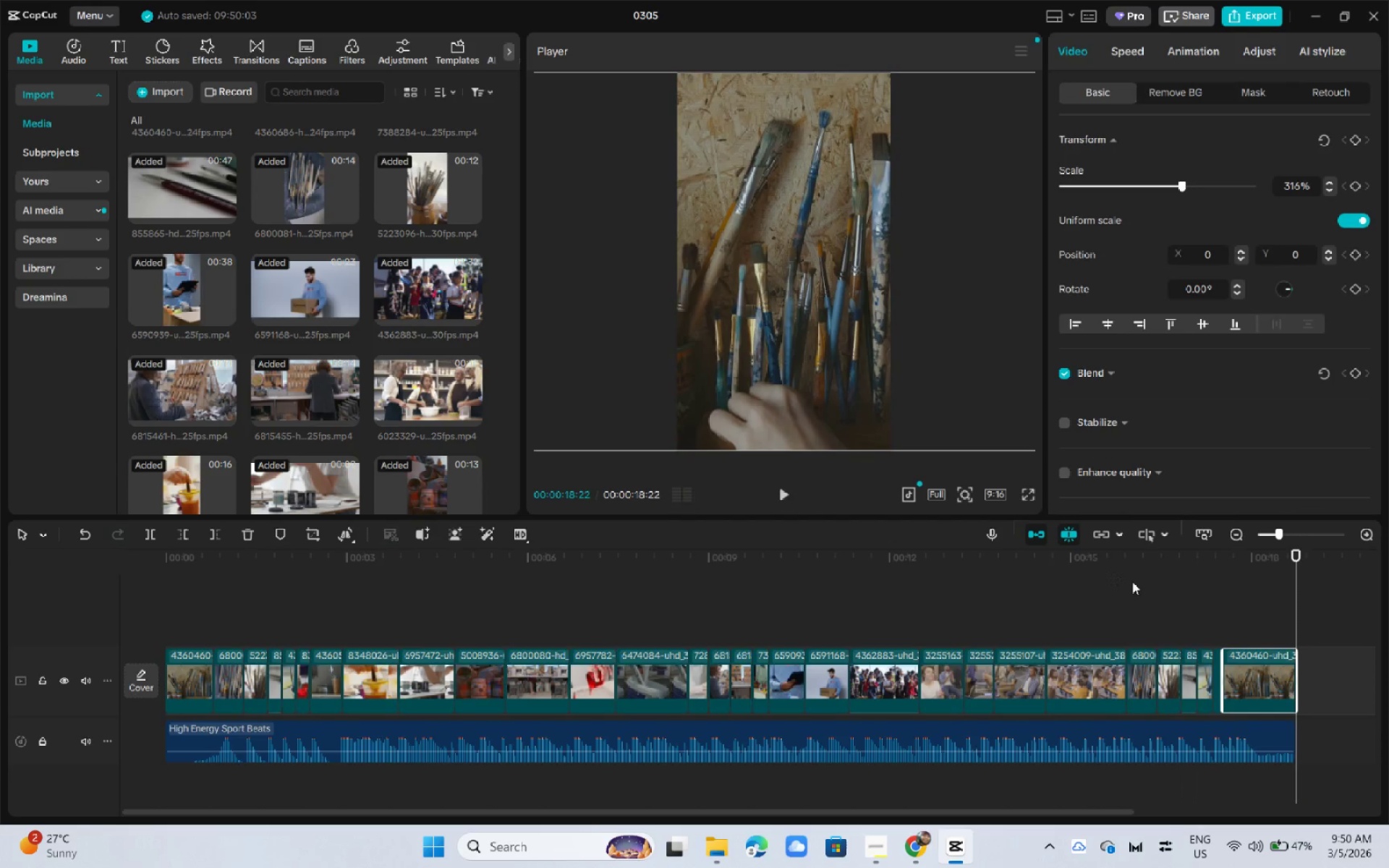 
left_click_drag(start_coordinate=[1007, 814], to_coordinate=[1152, 810])
 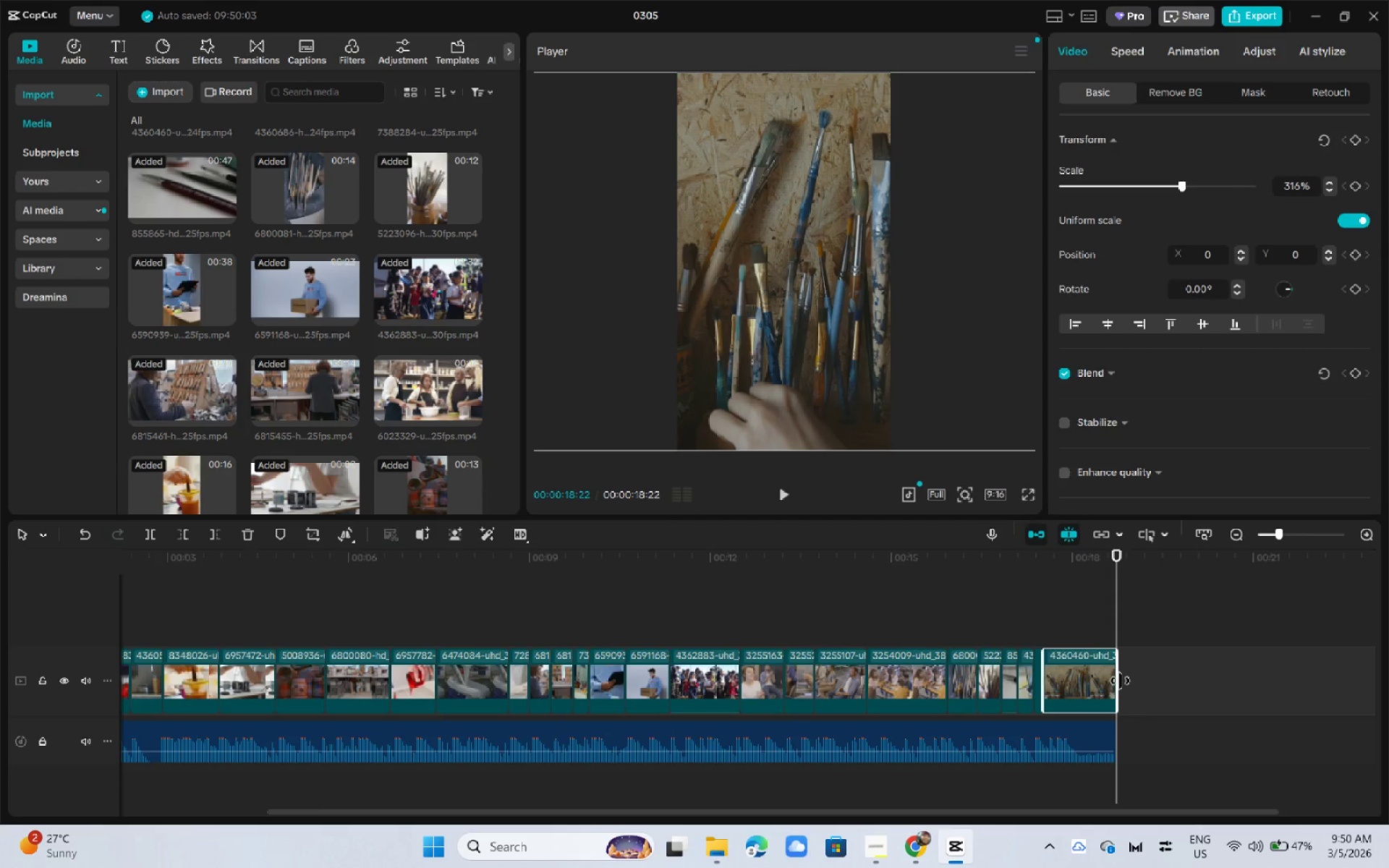 
left_click_drag(start_coordinate=[1120, 681], to_coordinate=[1053, 702])
 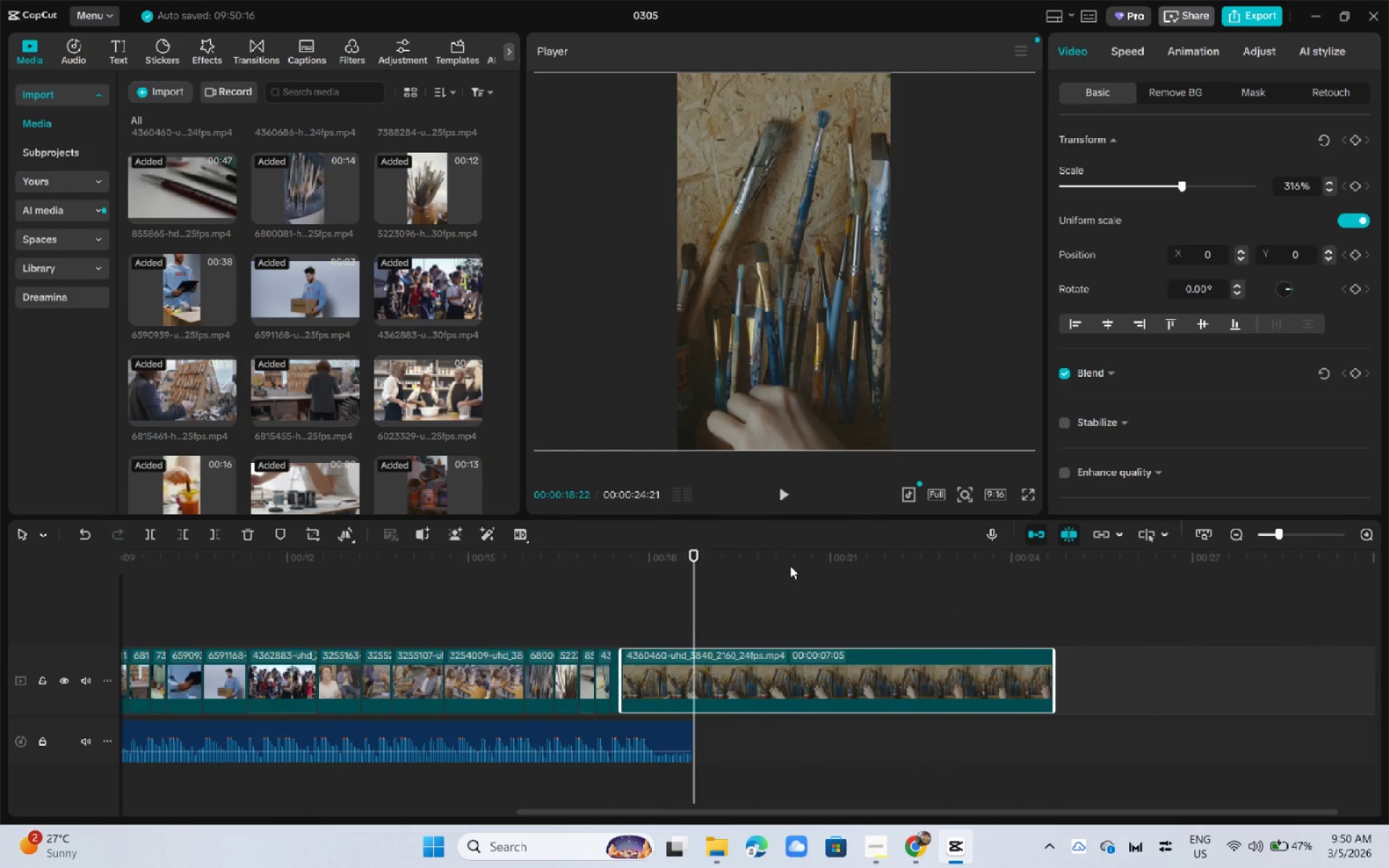 
left_click_drag(start_coordinate=[790, 565], to_coordinate=[862, 570])
 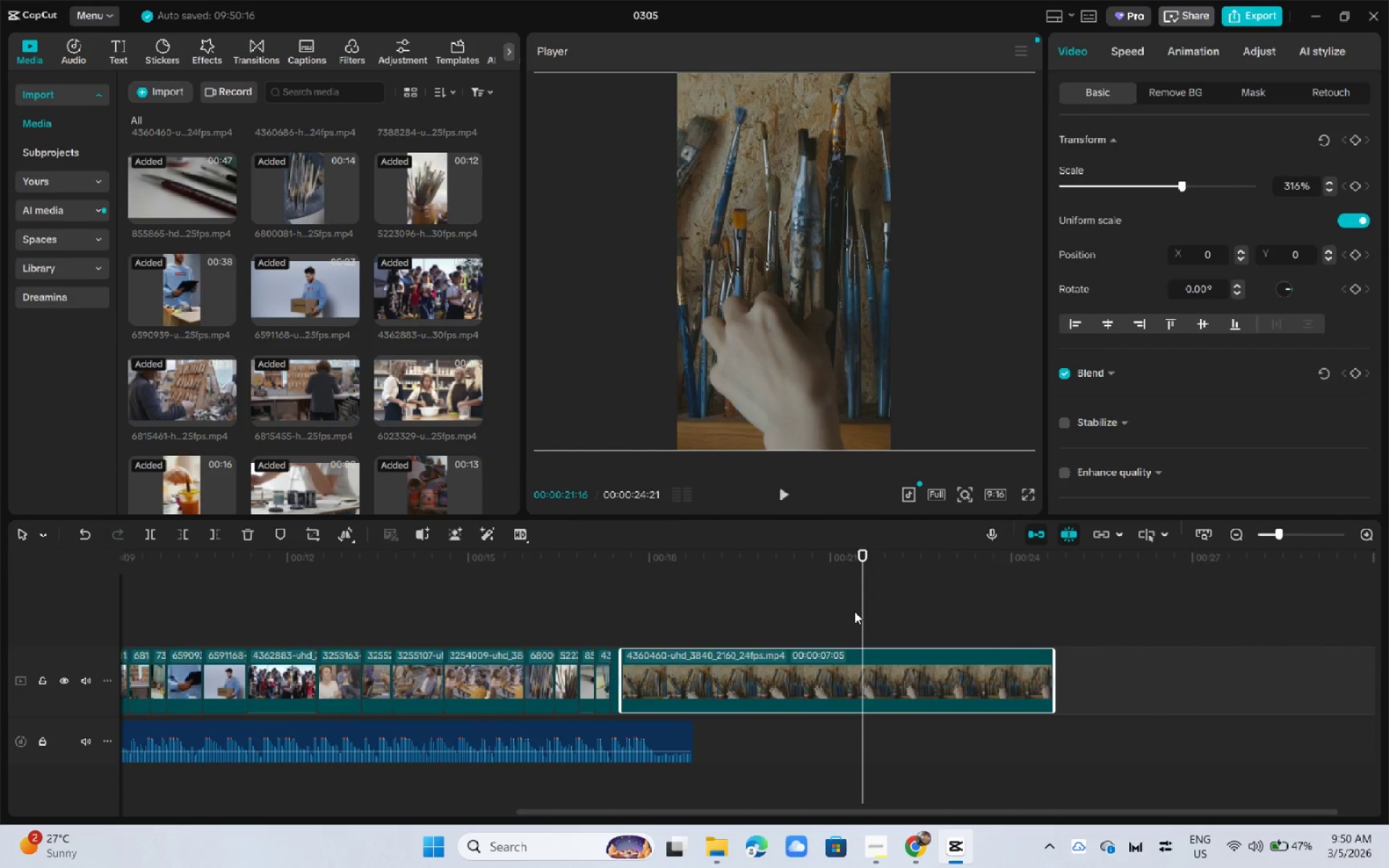 
key(Control+B)
 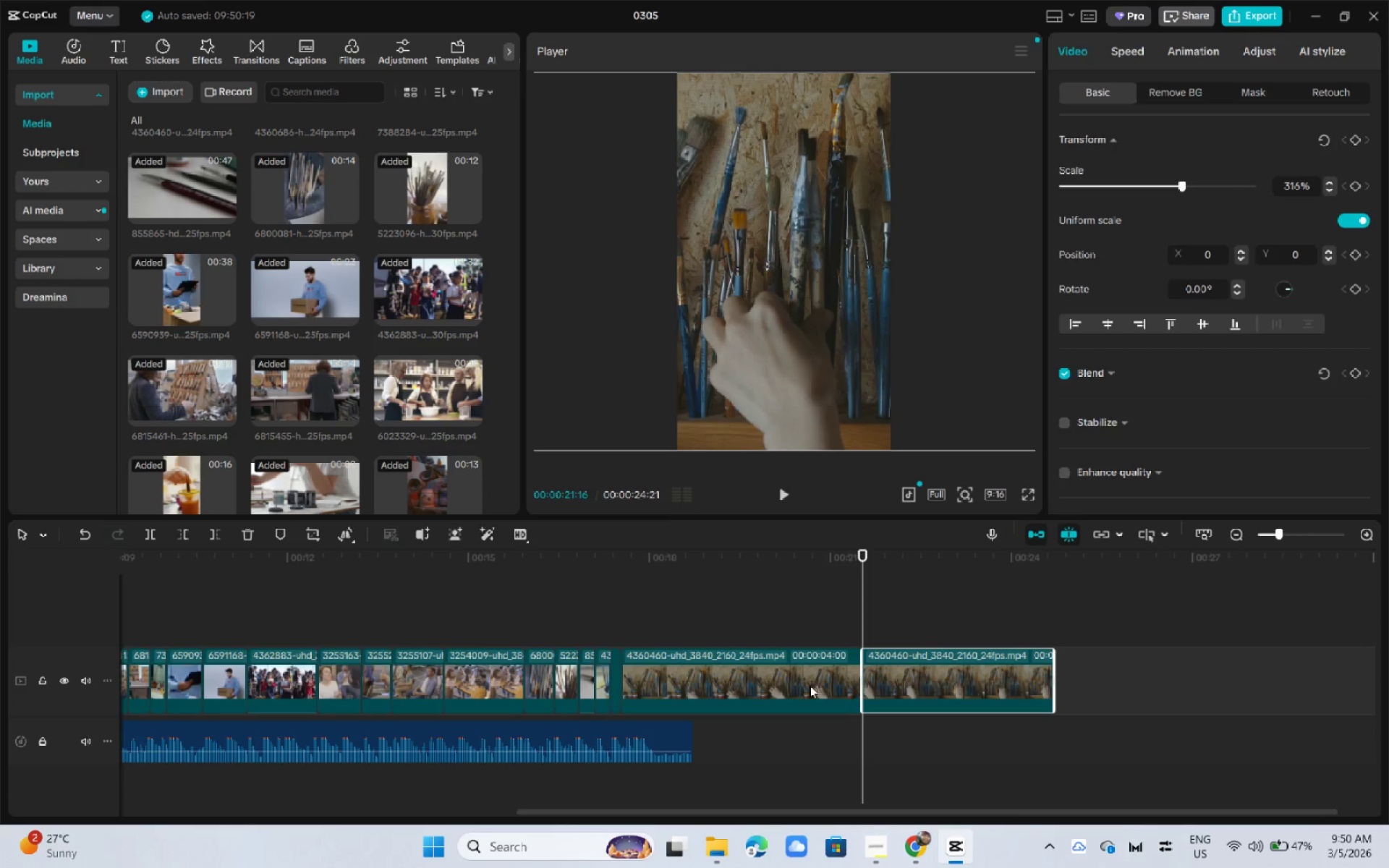 
left_click([809, 685])
 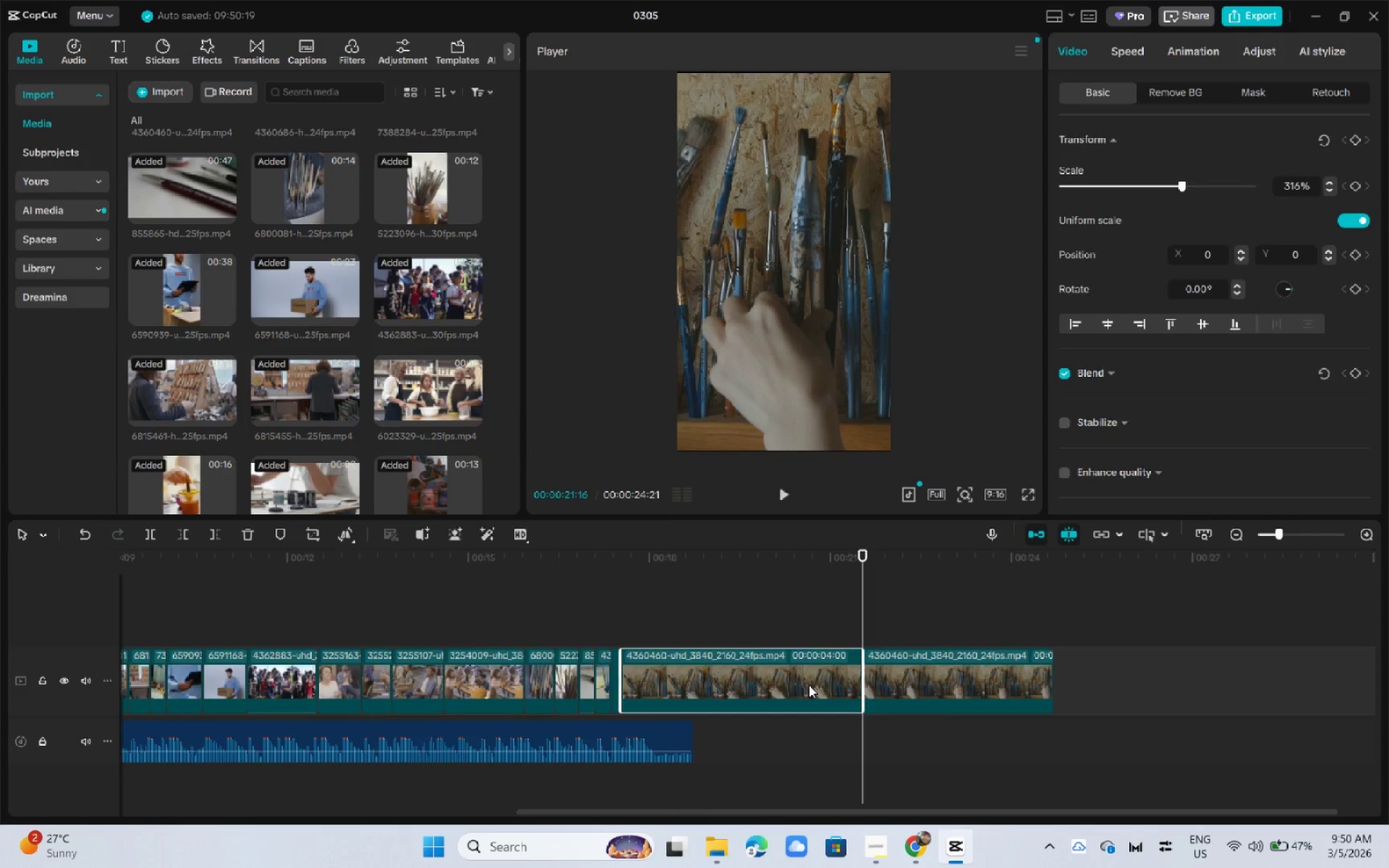 
key(Delete)
 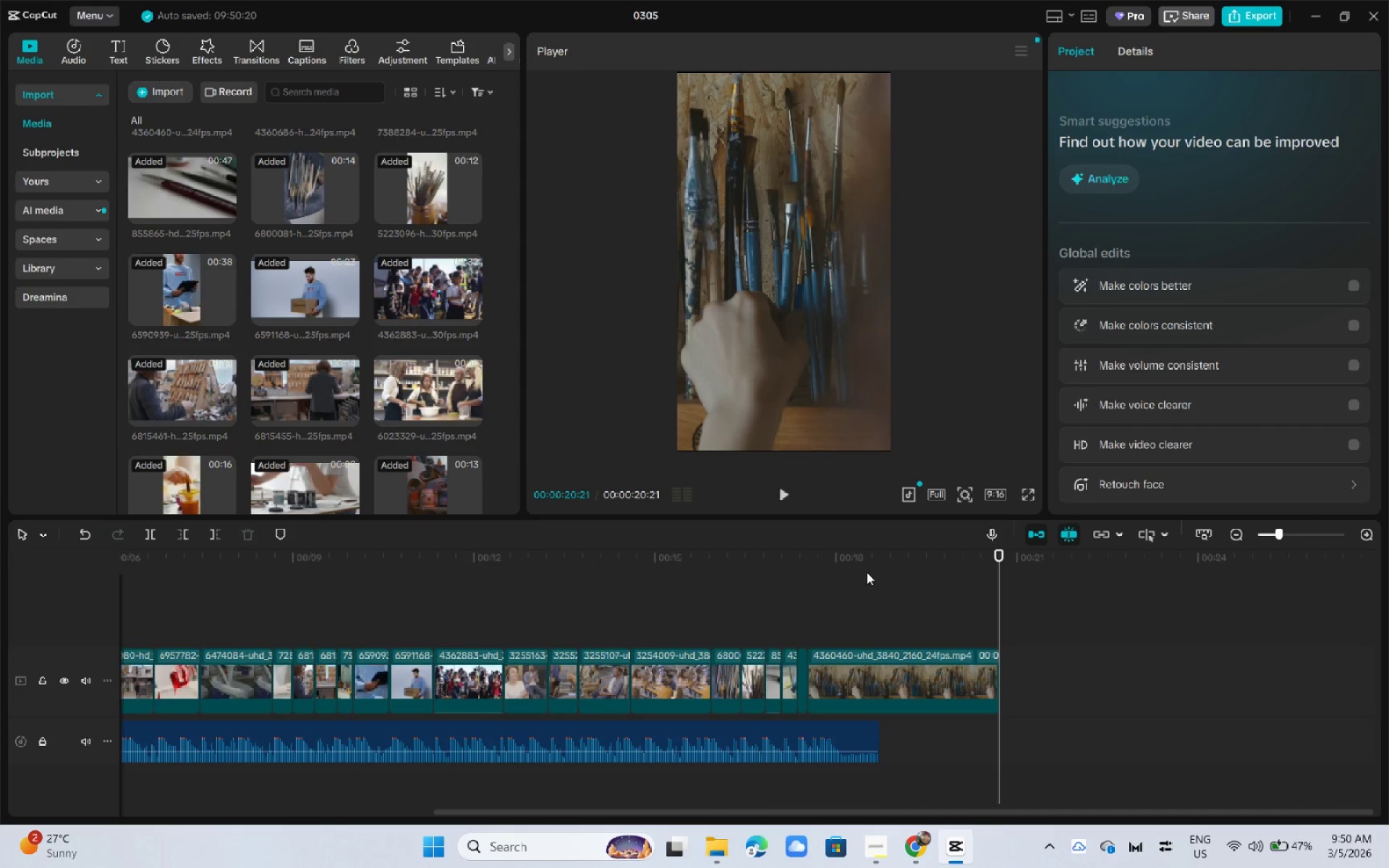 
left_click_drag(start_coordinate=[864, 567], to_coordinate=[879, 566])
 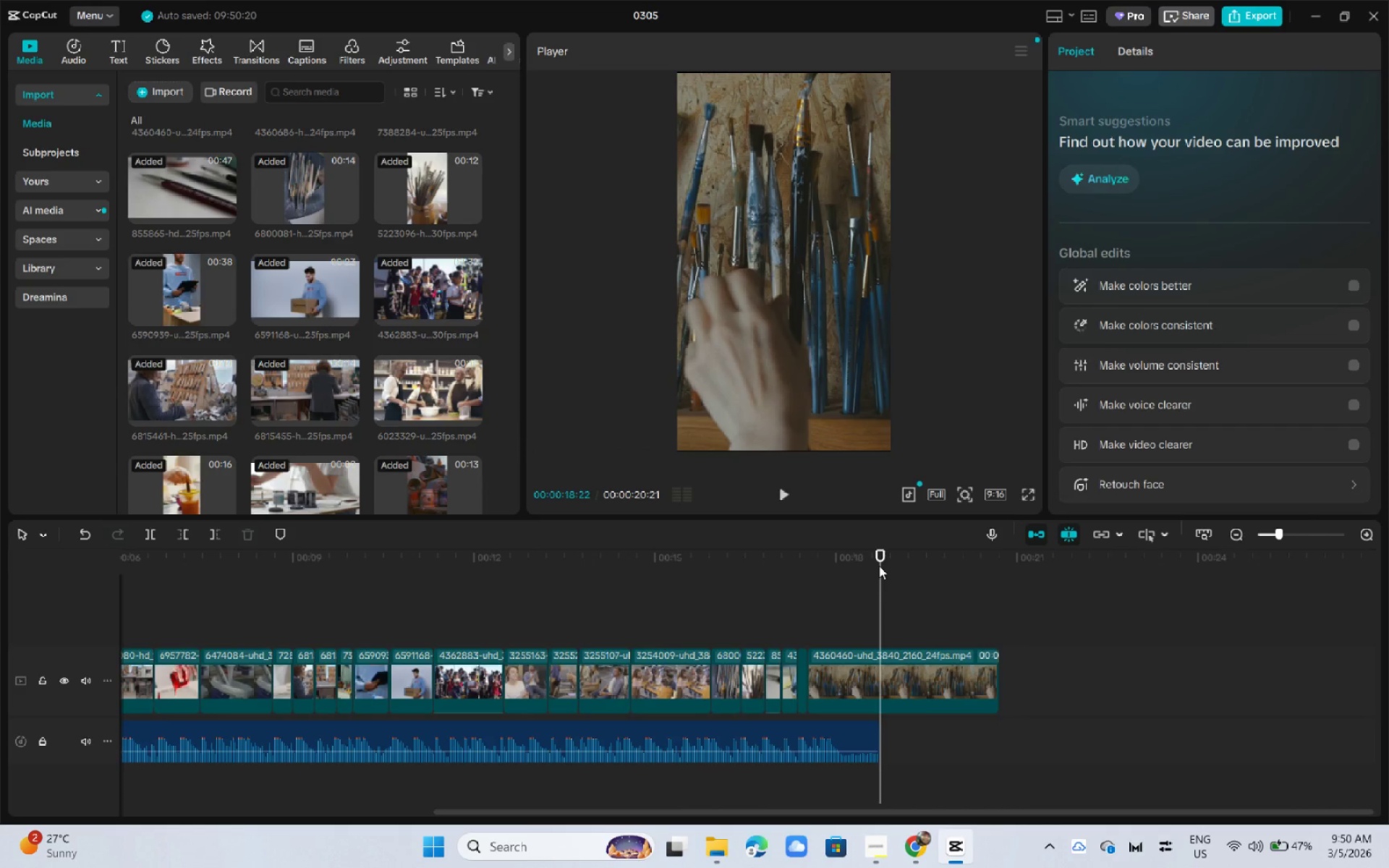 
key(Control+B)
 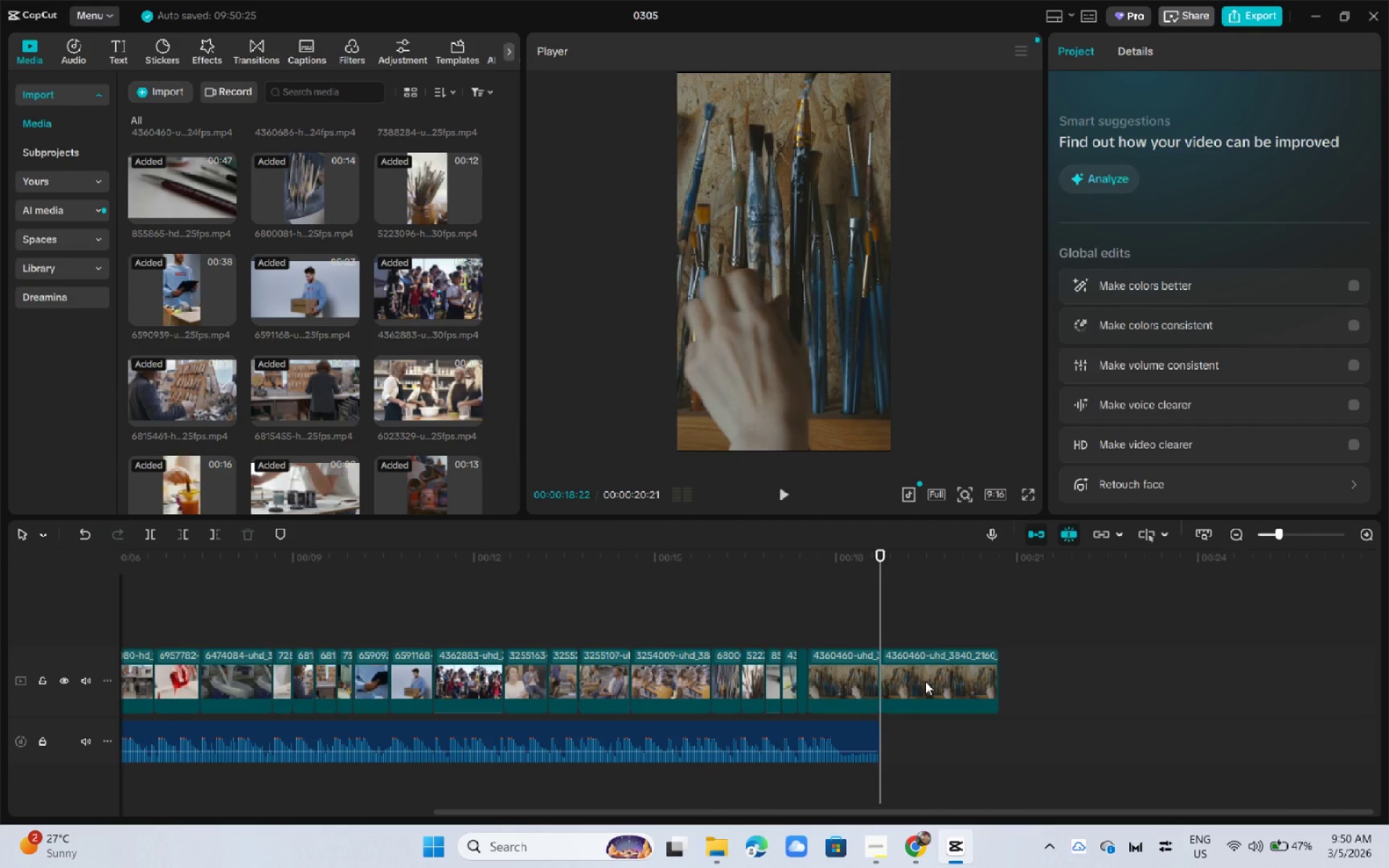 
left_click([925, 681])
 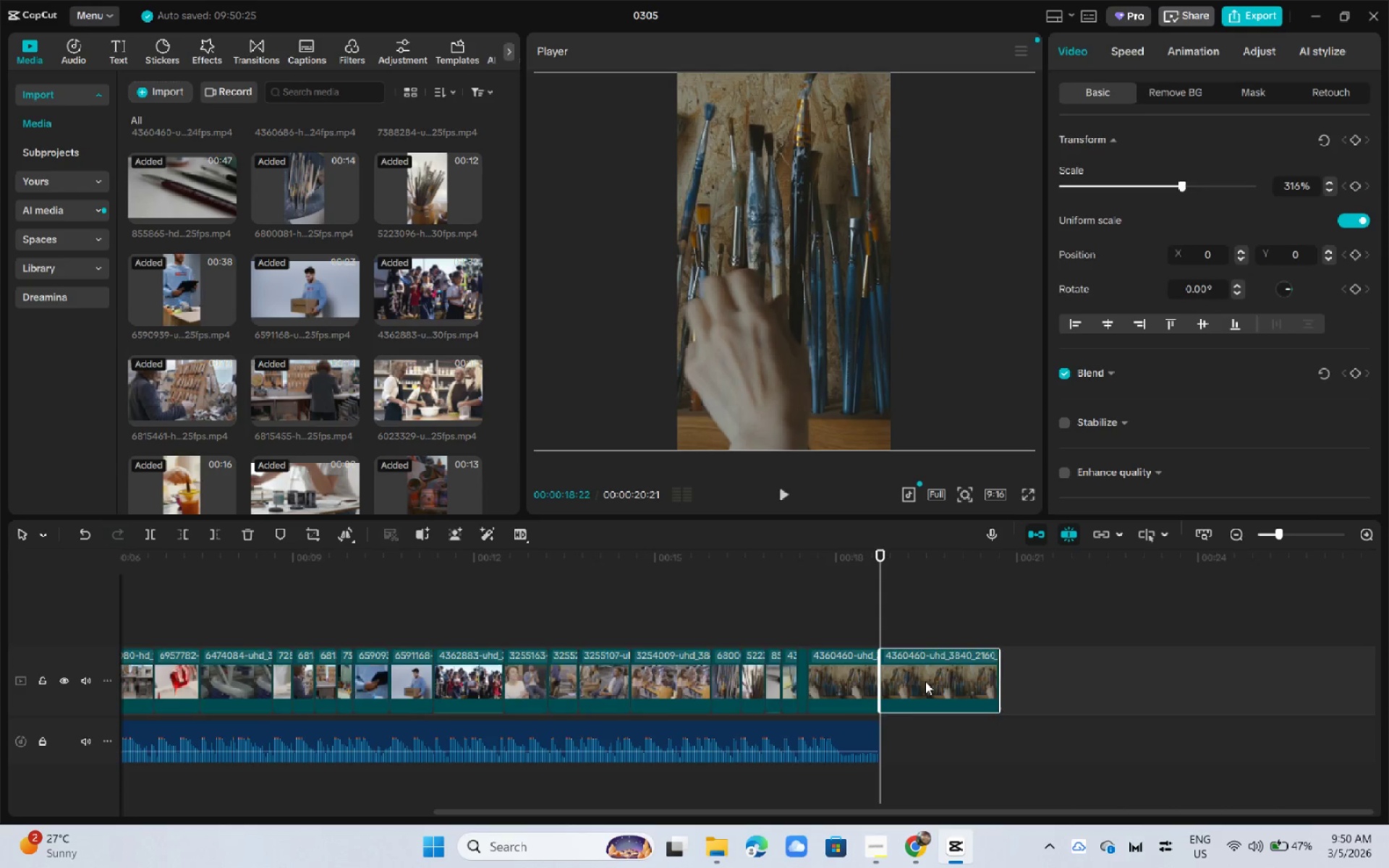 
key(Delete)
 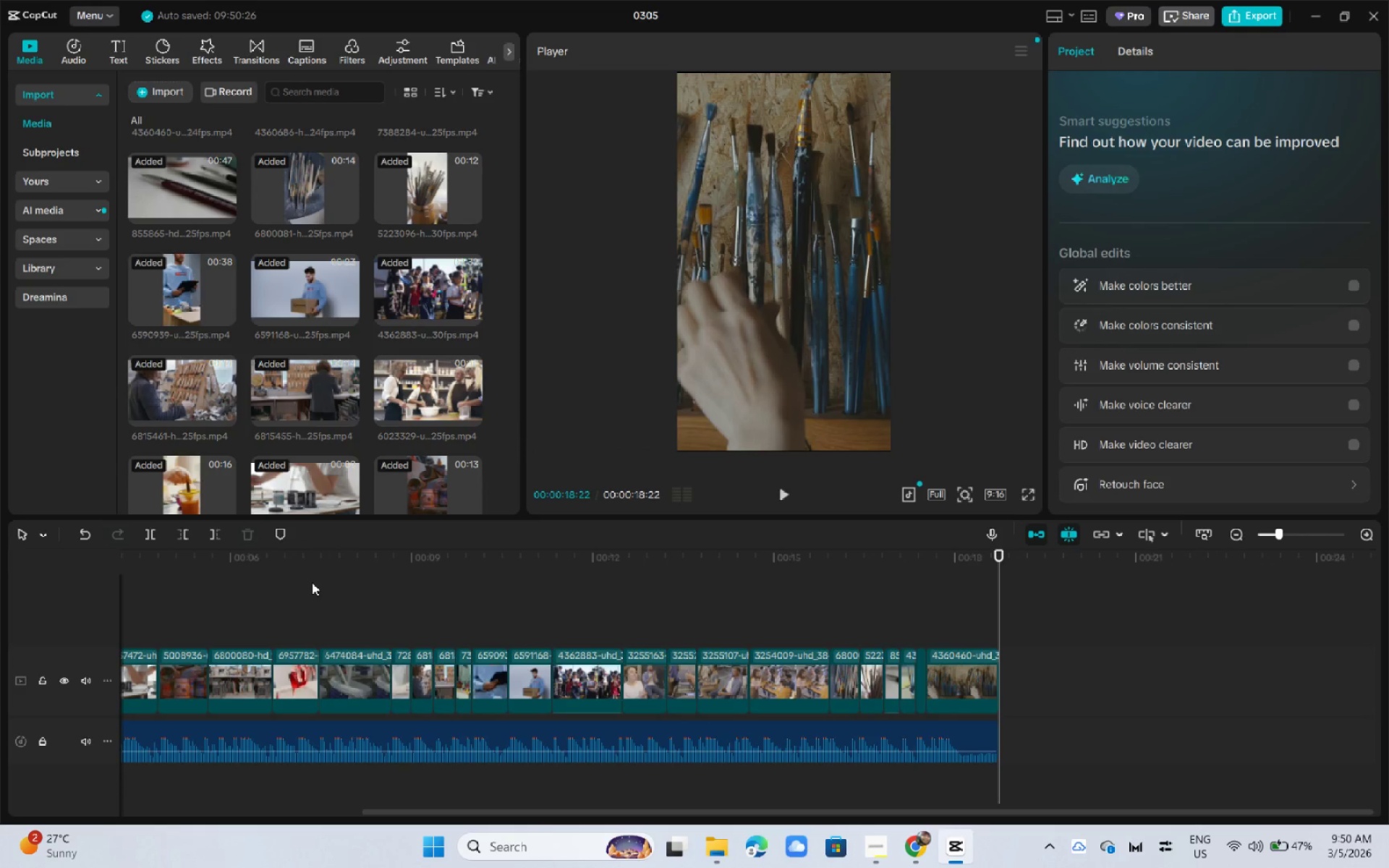 
left_click_drag(start_coordinate=[277, 560], to_coordinate=[0, 610])
 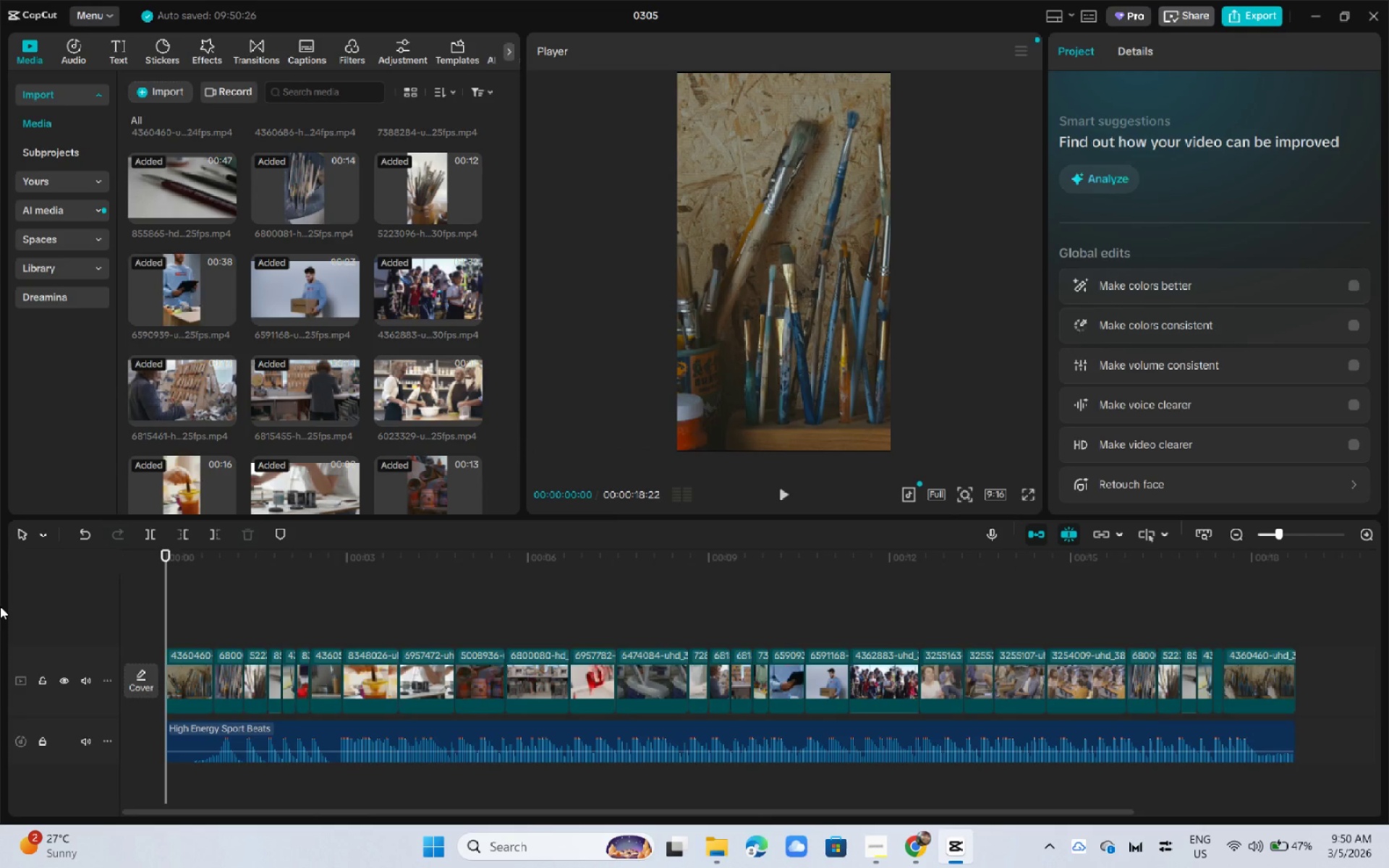 
key(Space)
 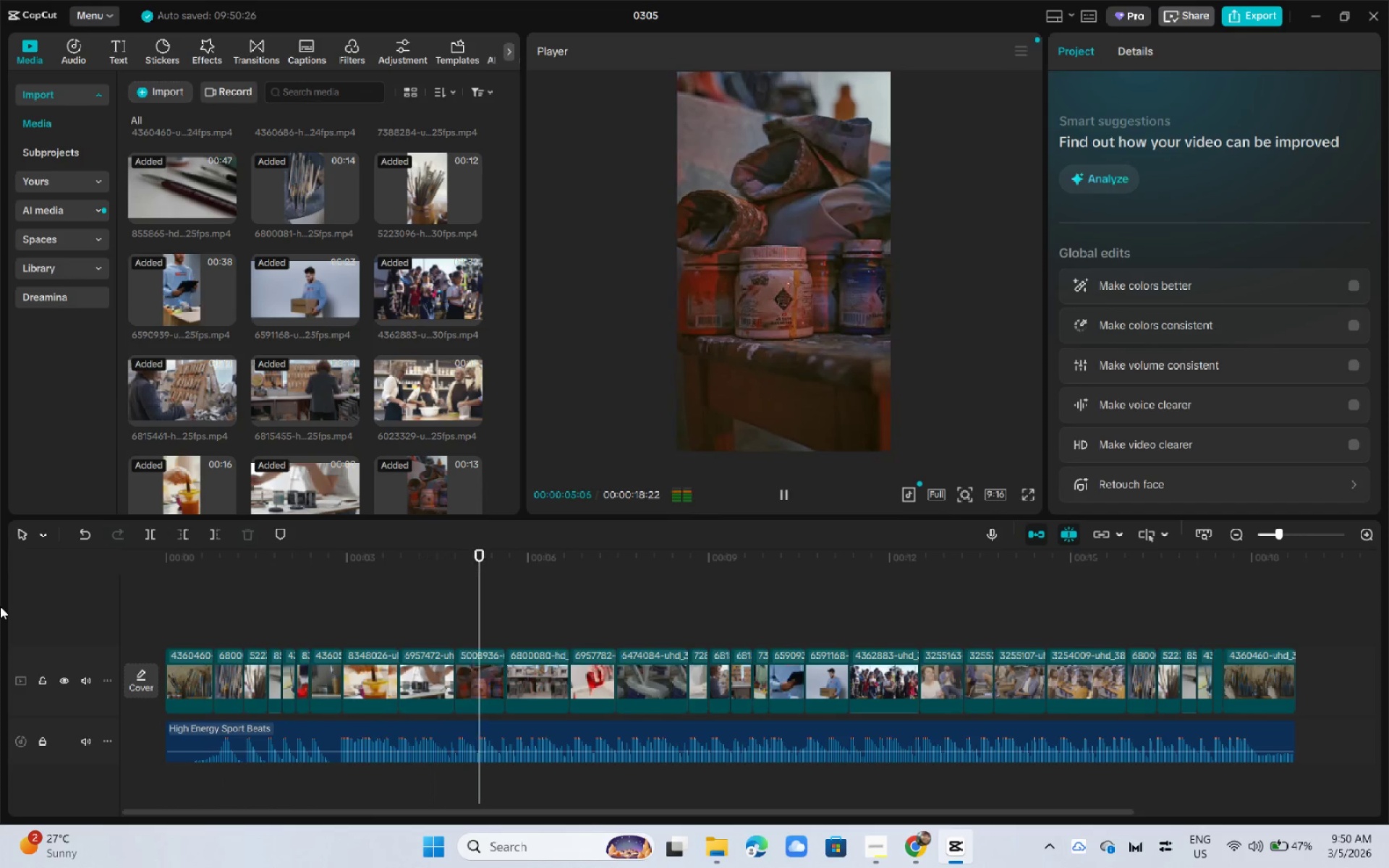 
wait(10.23)
 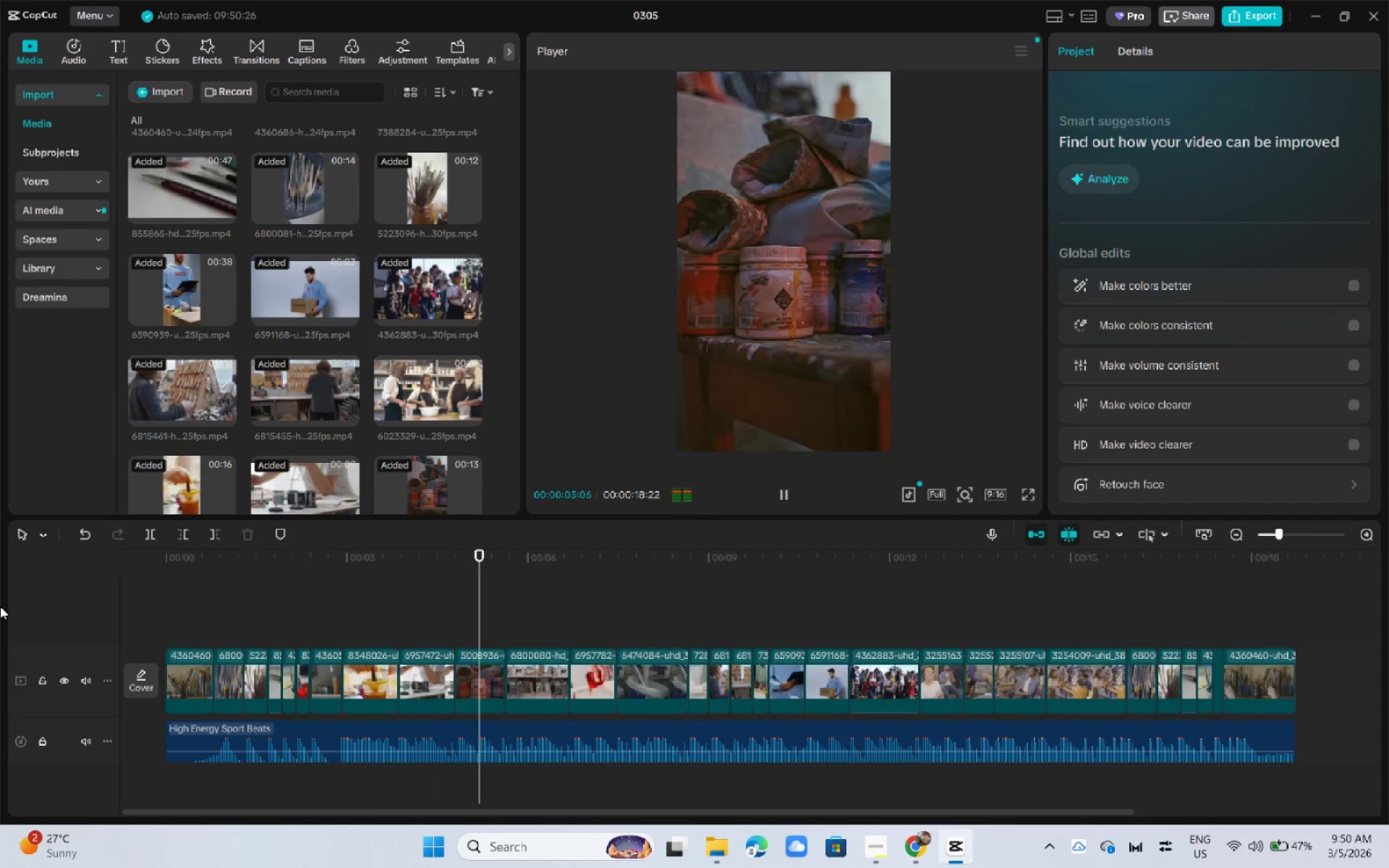 
key(Space)
 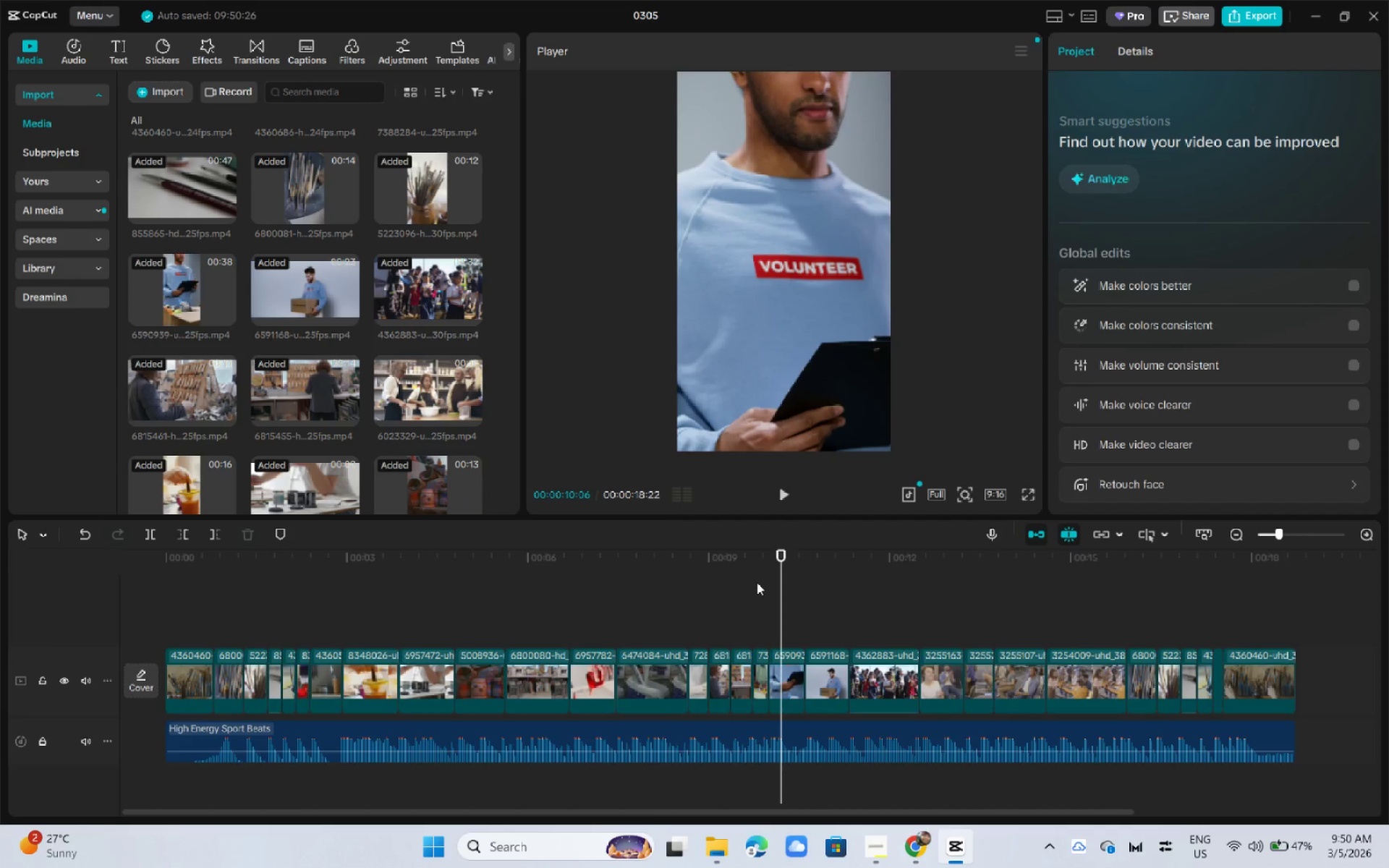 
left_click([548, 567])
 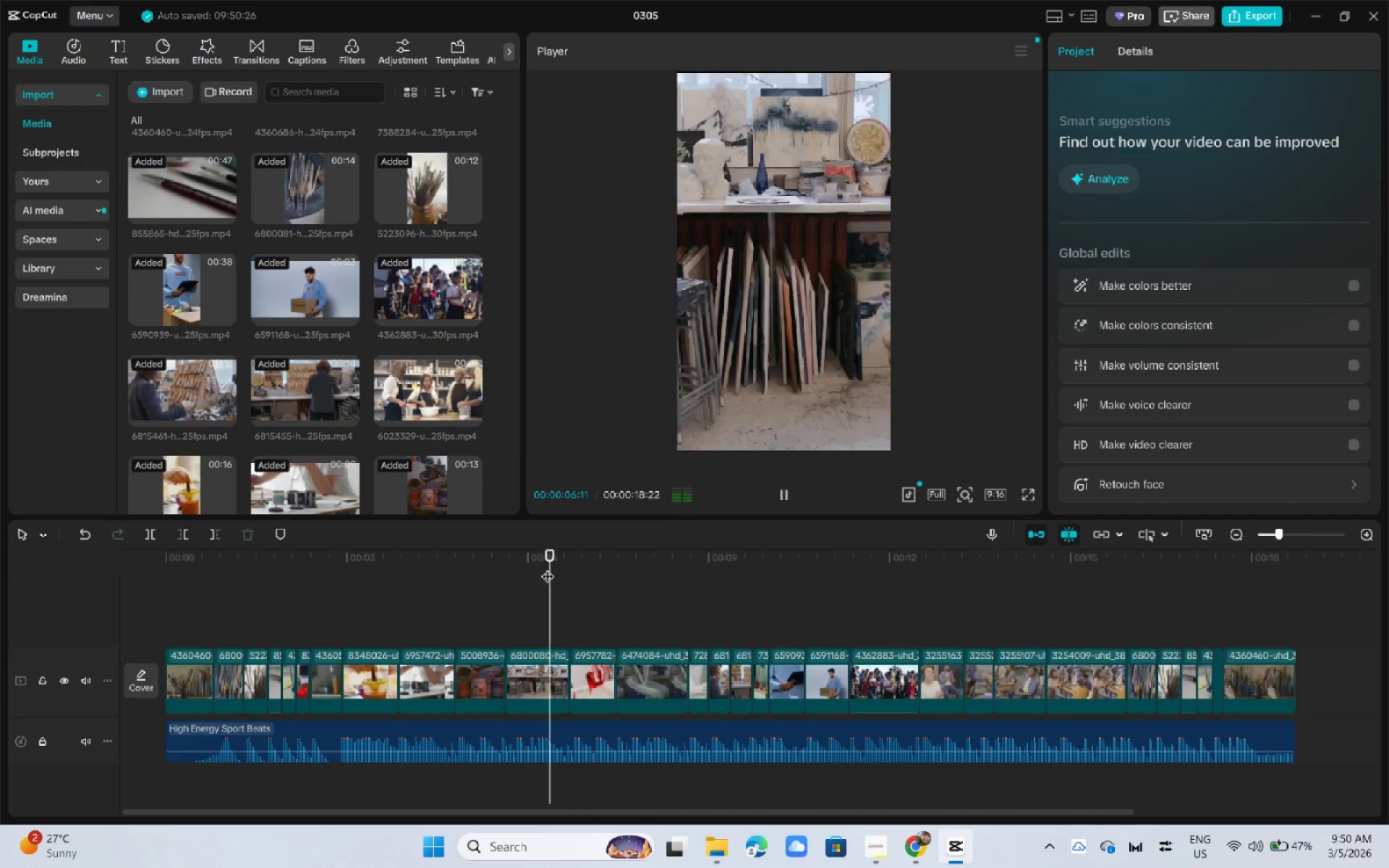 
key(Space)
 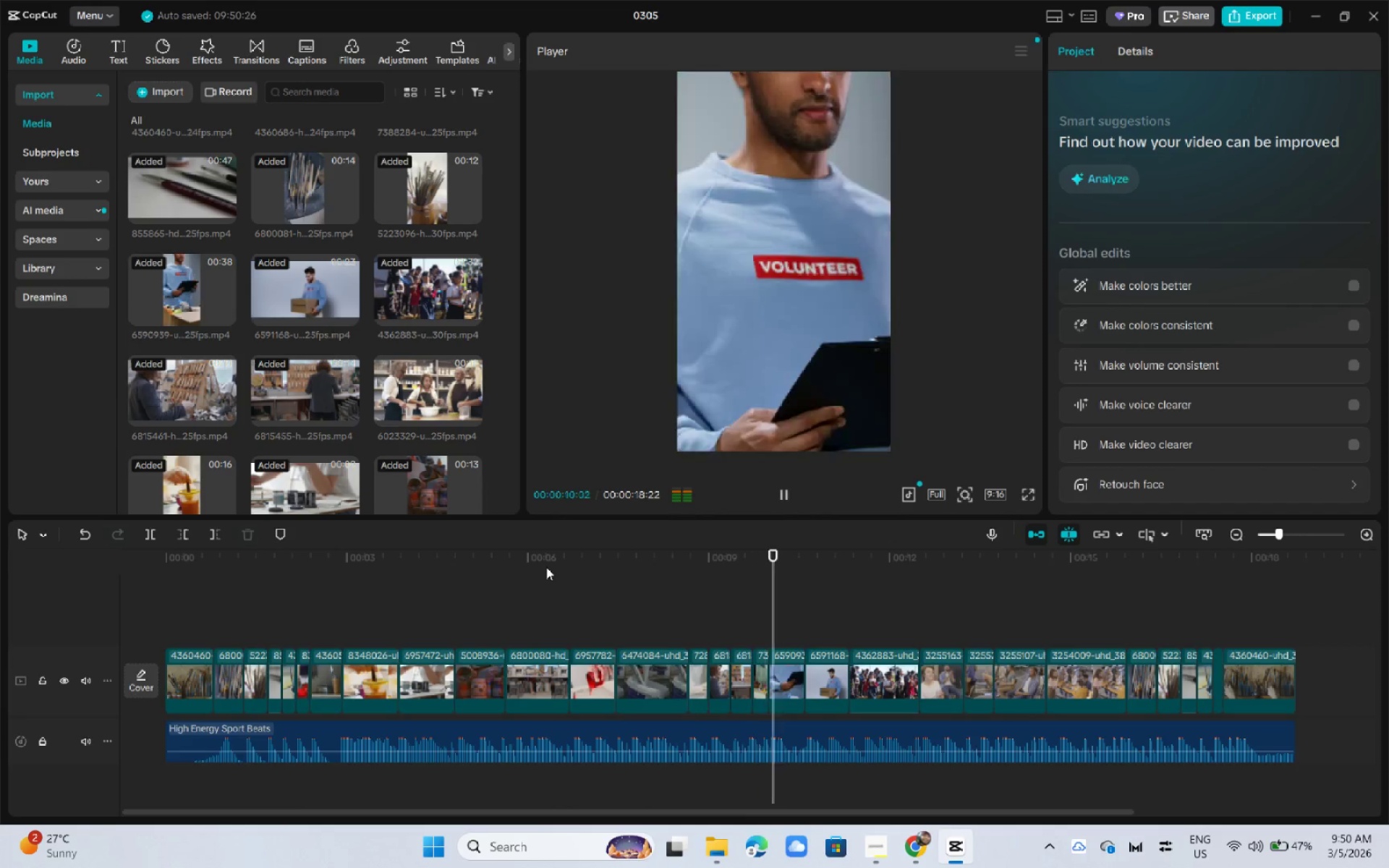 
wait(8.7)
 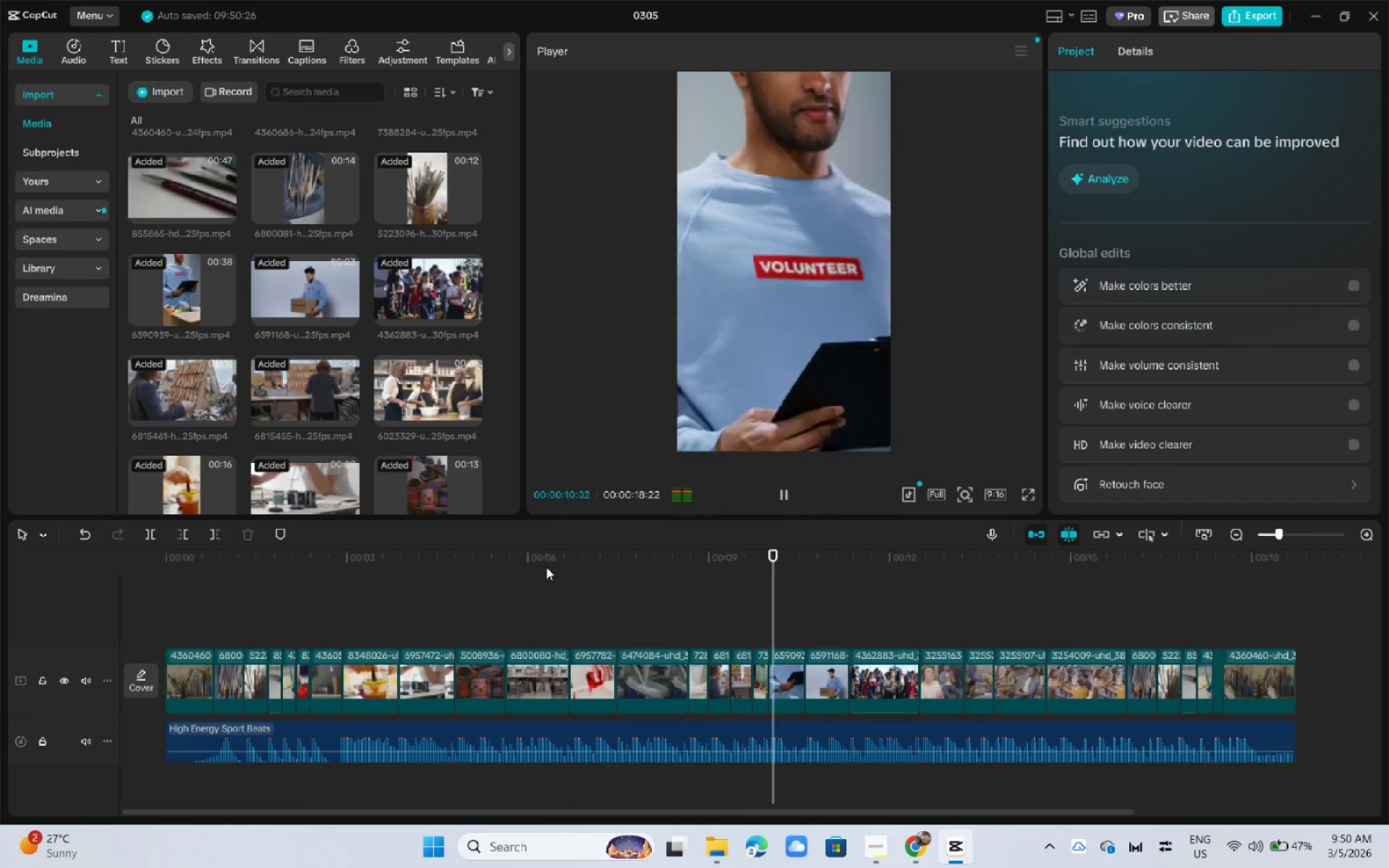 
key(Space)
 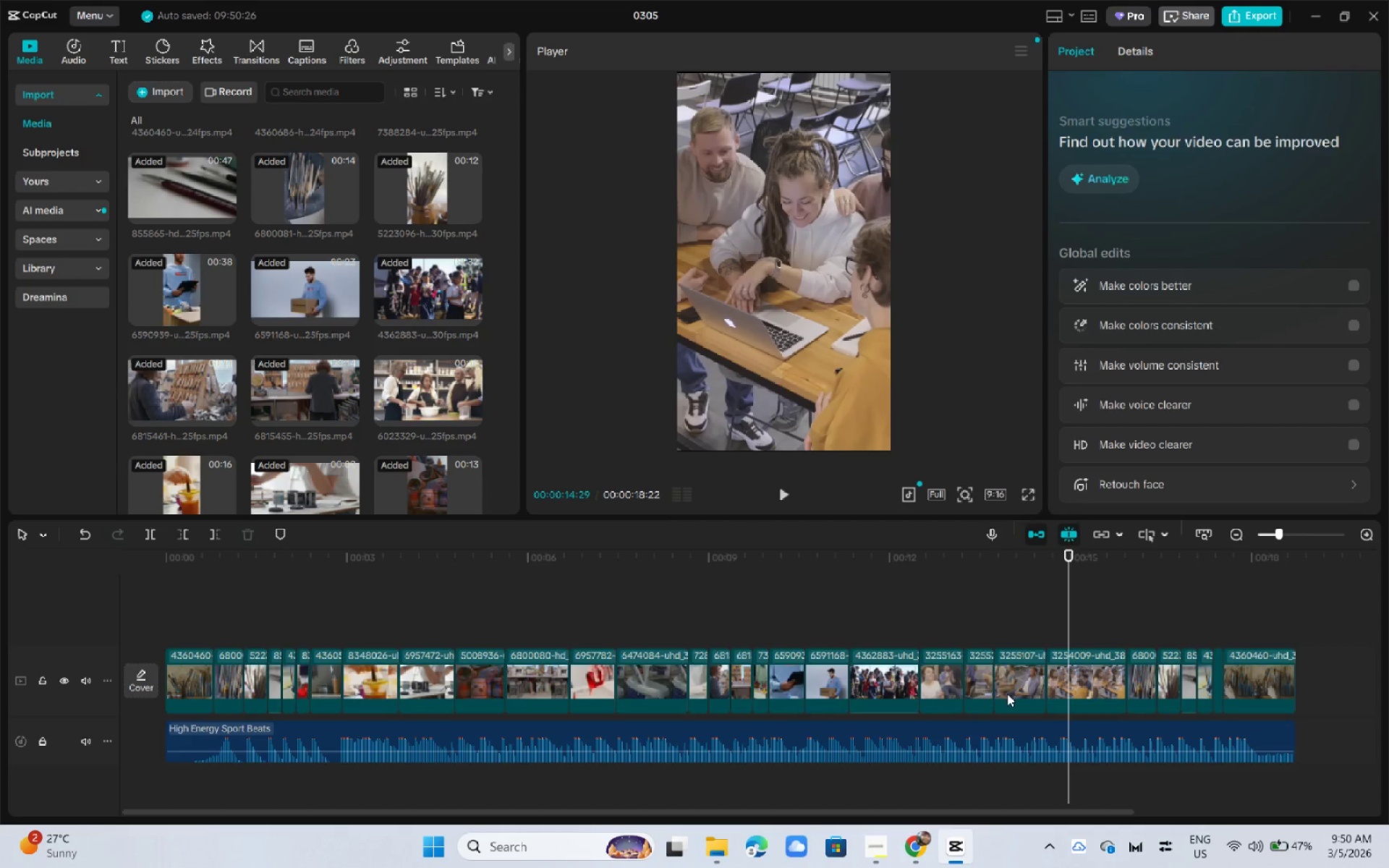 
left_click([972, 673])
 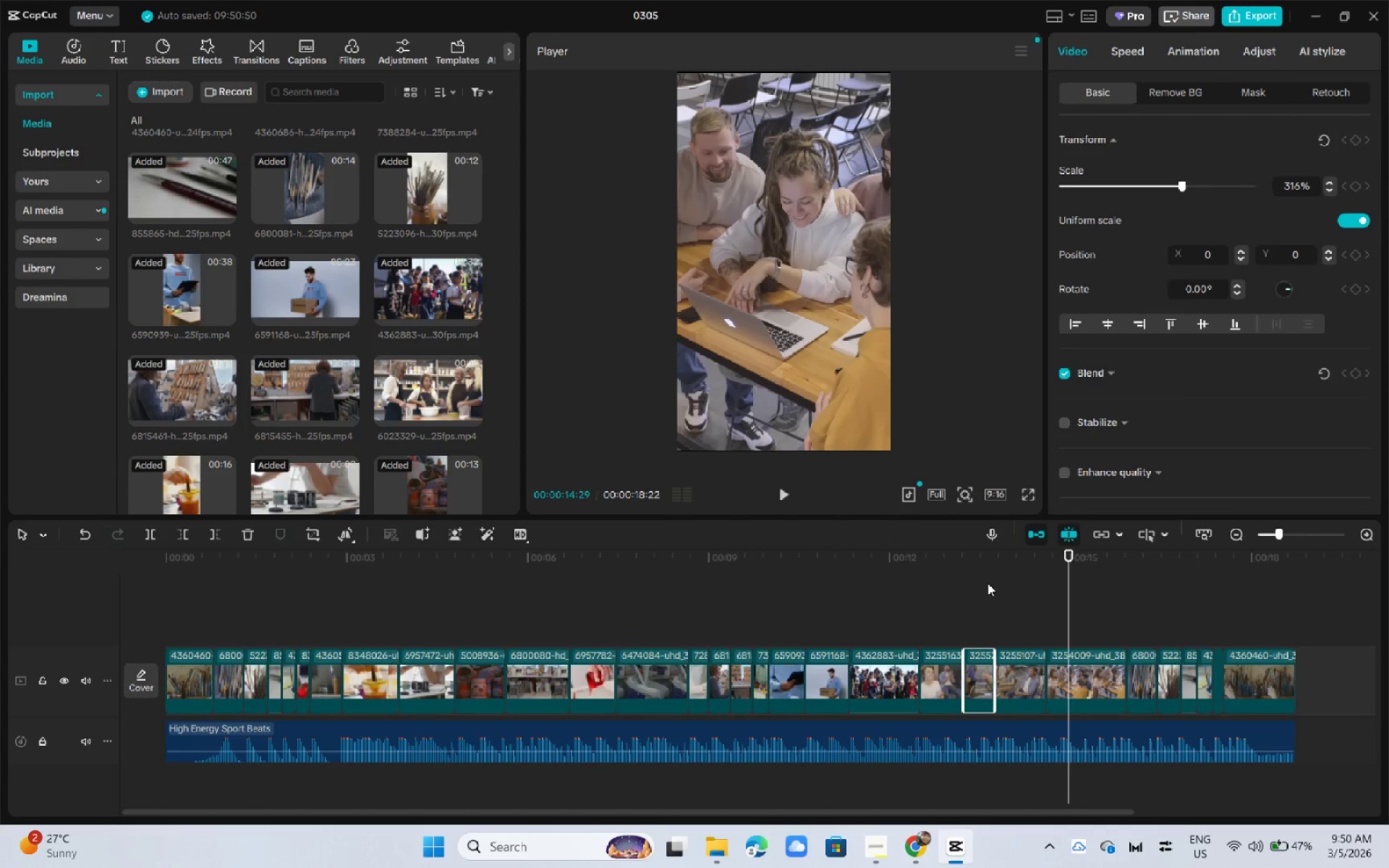 
left_click([980, 560])
 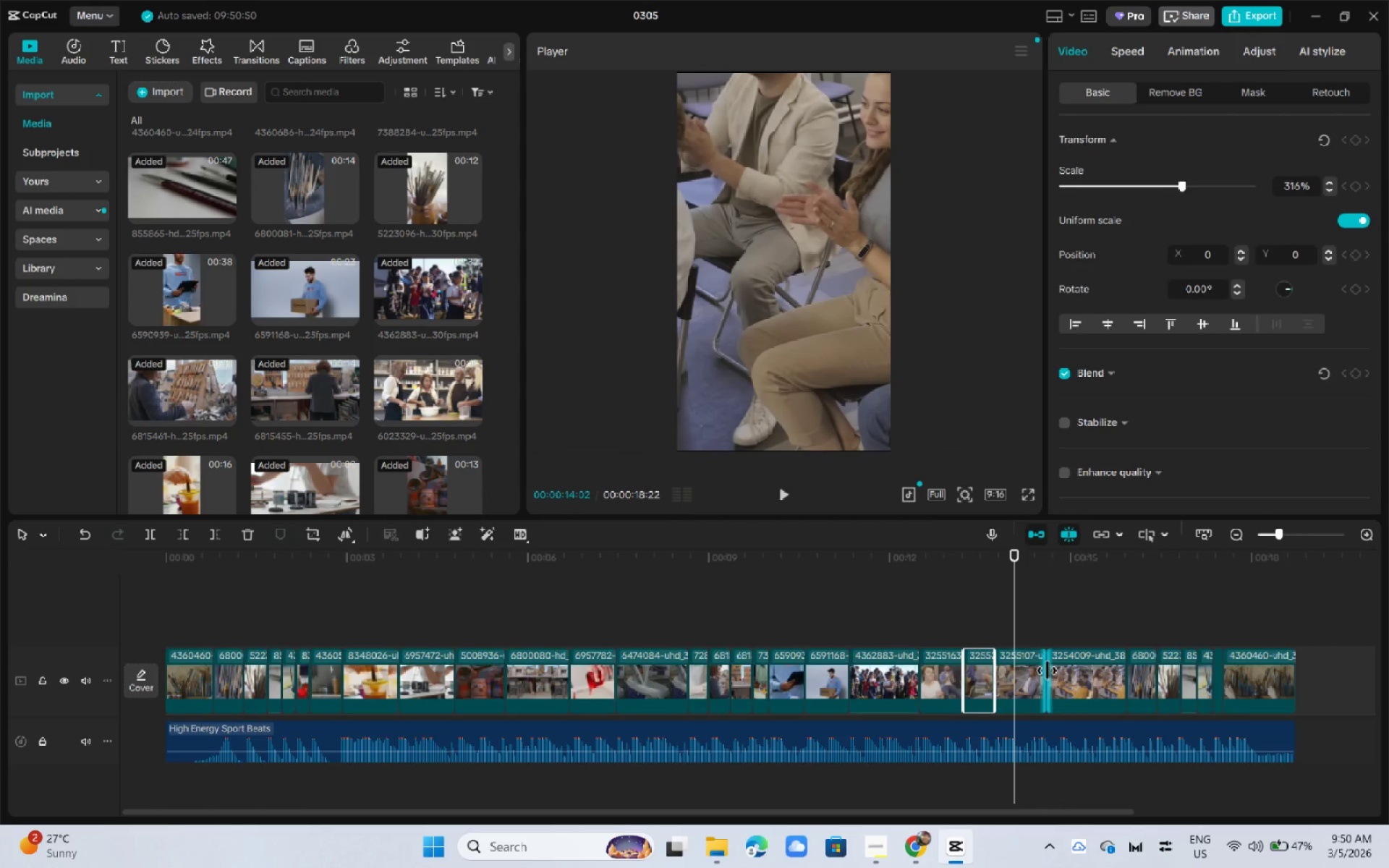 
key(Space)
 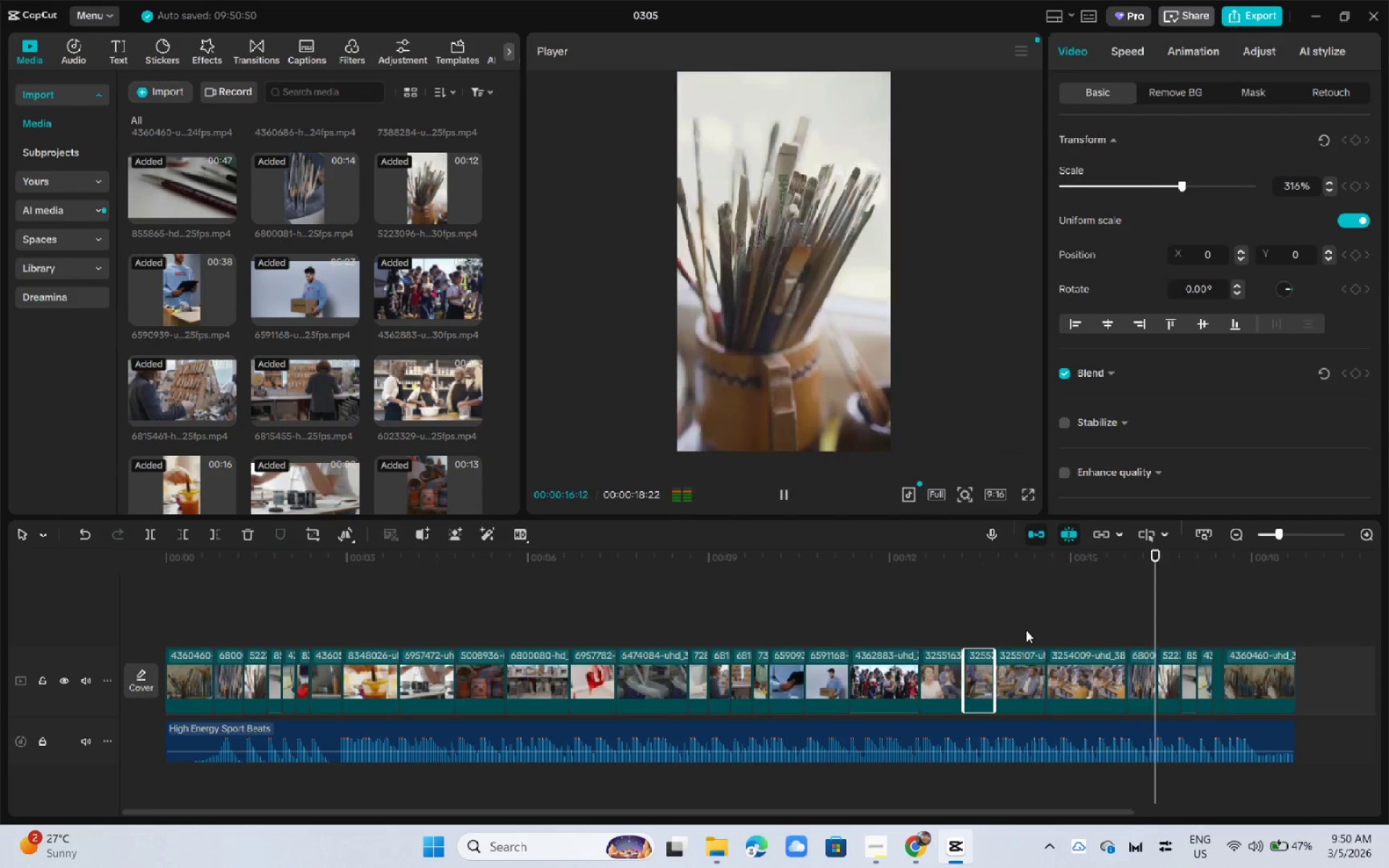 
key(Space)
 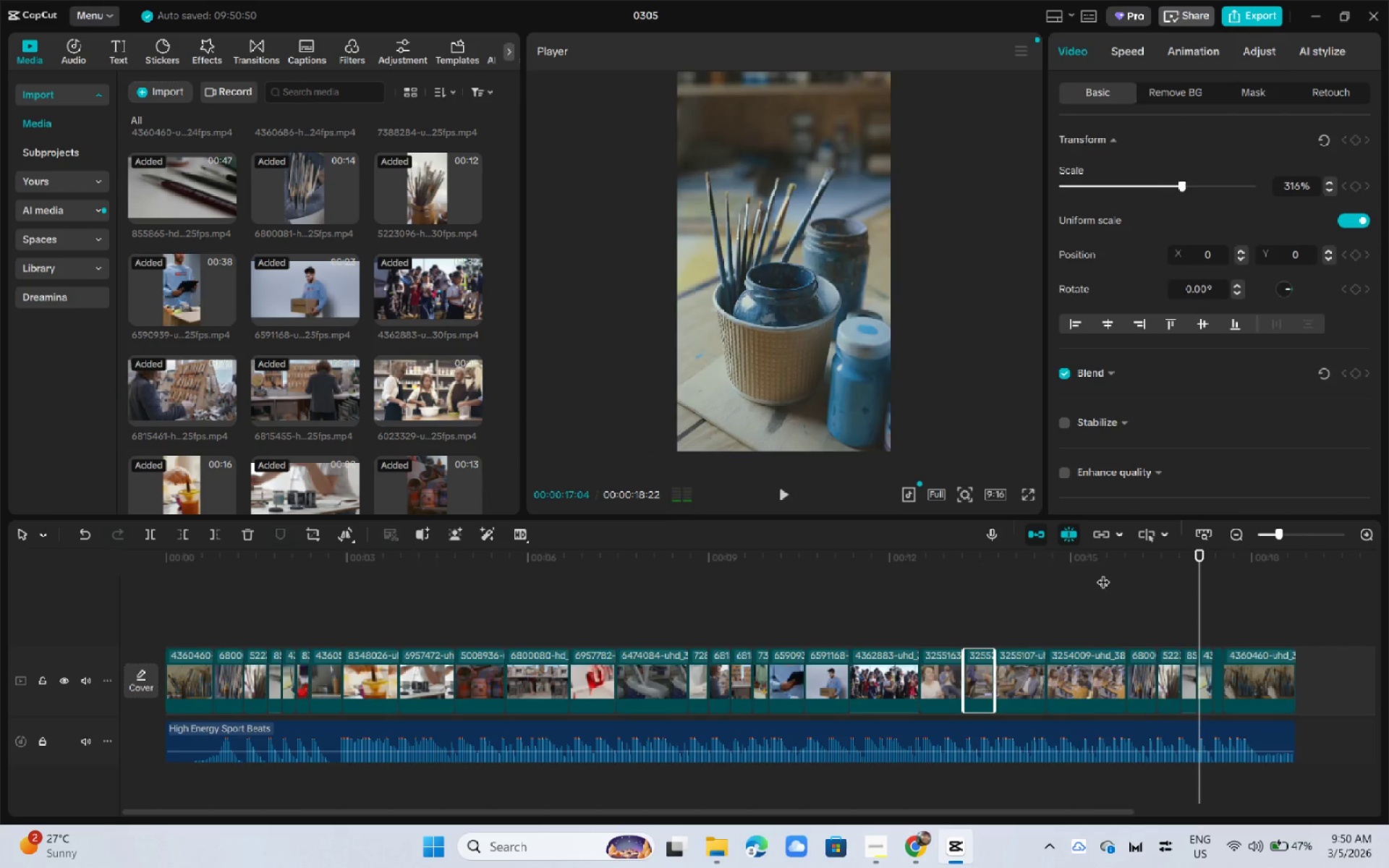 
left_click_drag(start_coordinate=[1105, 574], to_coordinate=[1093, 566])
 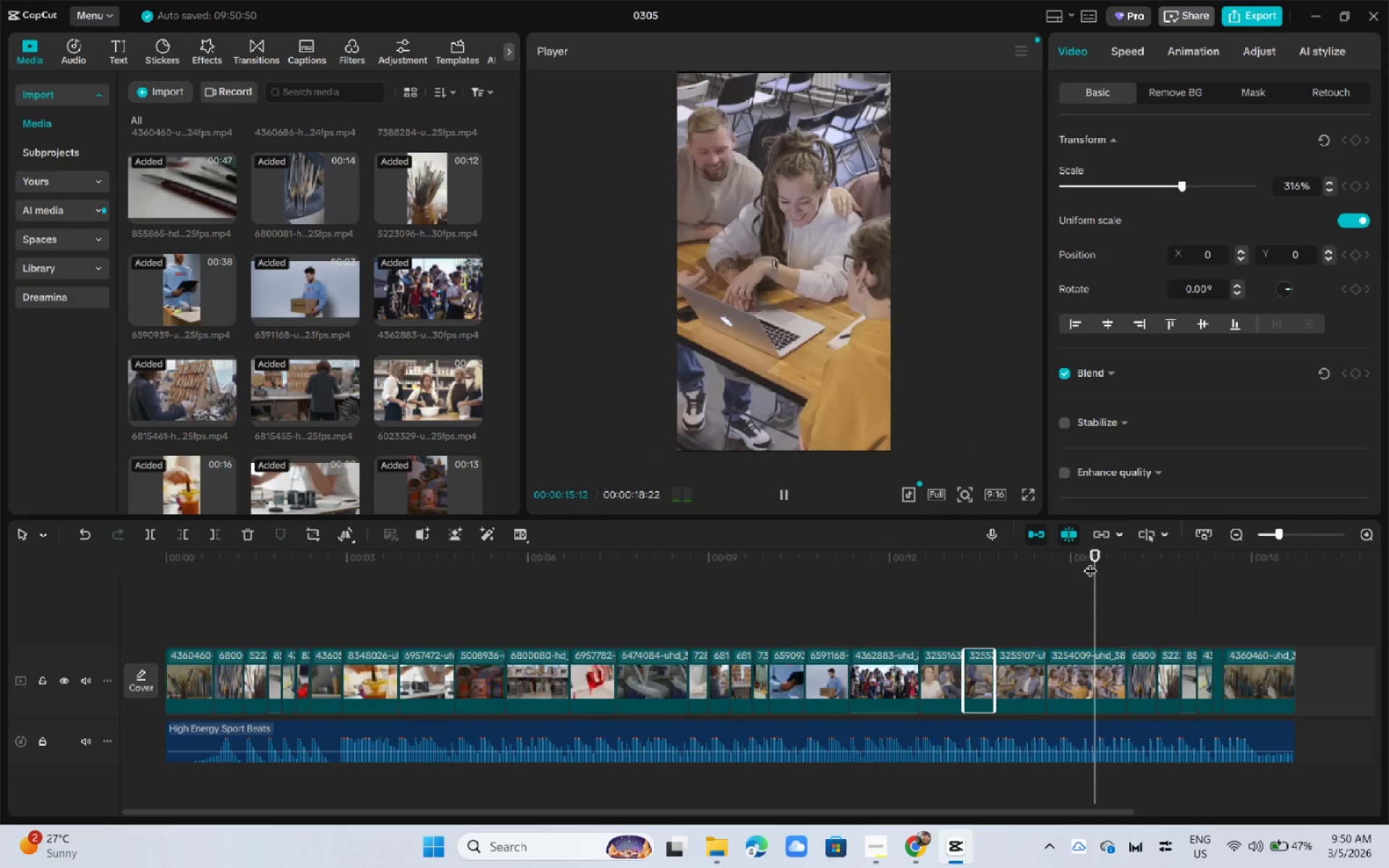 
key(Space)
 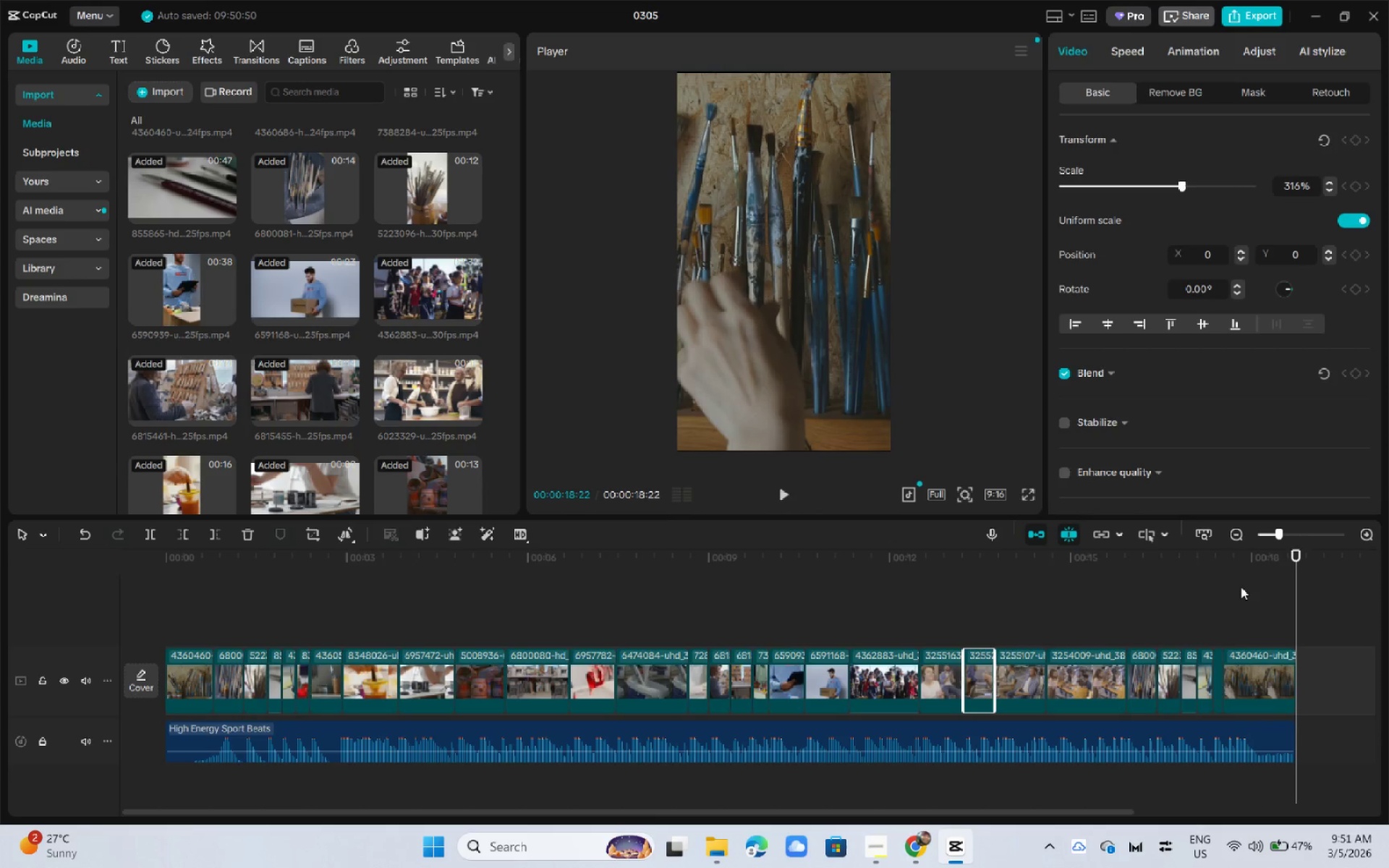 
wait(5.84)
 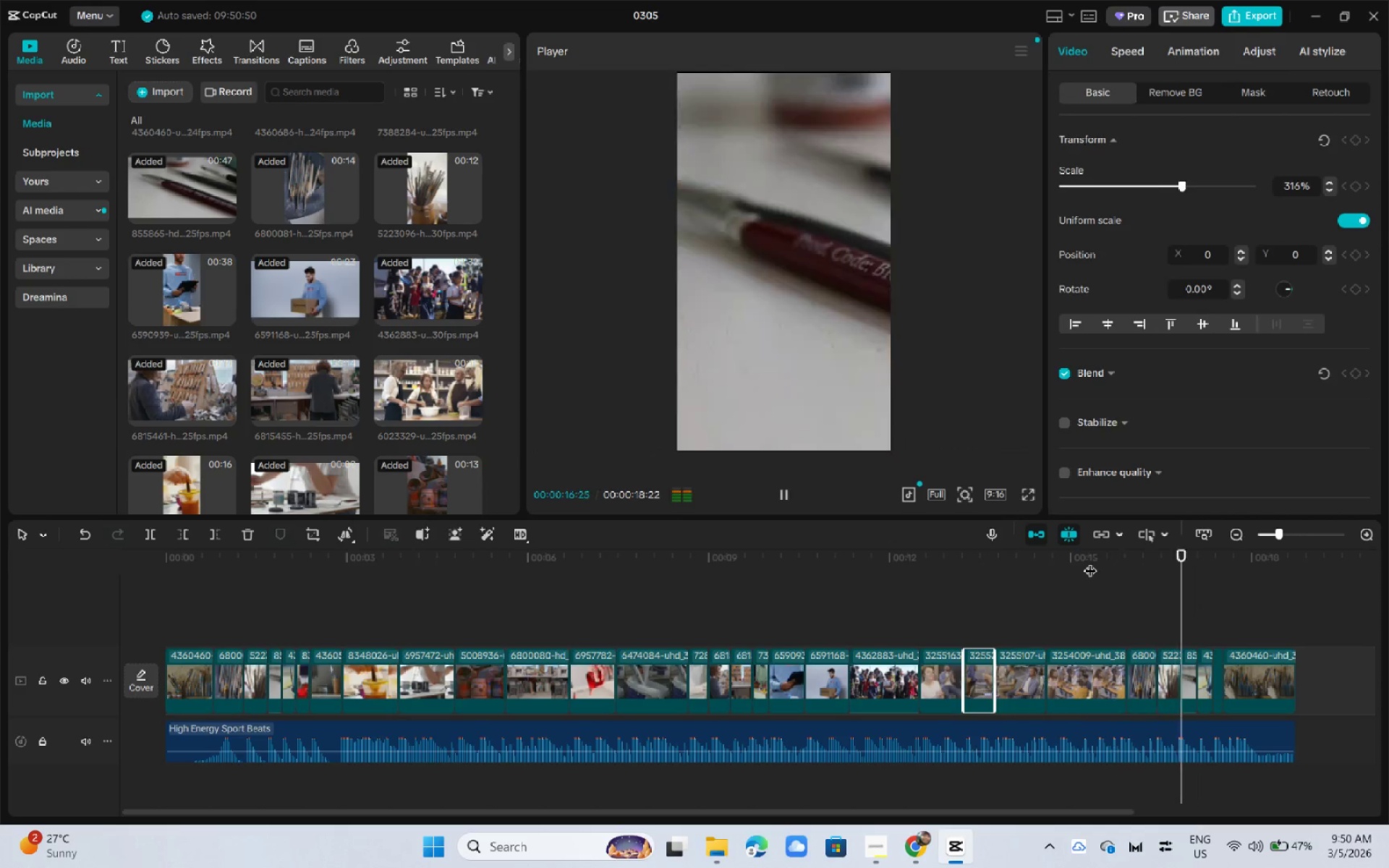 
left_click([1272, 668])
 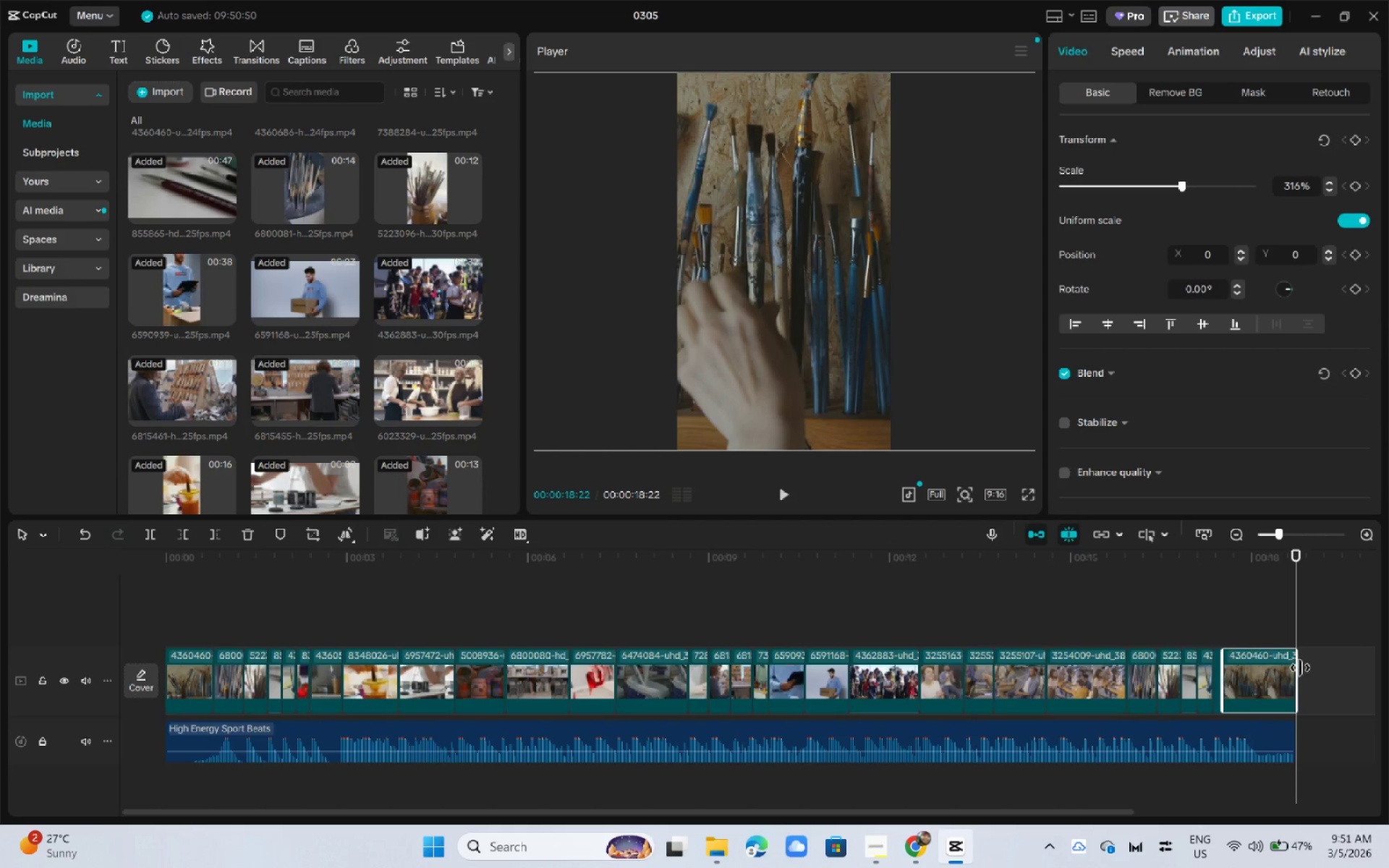 
left_click_drag(start_coordinate=[1300, 668], to_coordinate=[1220, 672])
 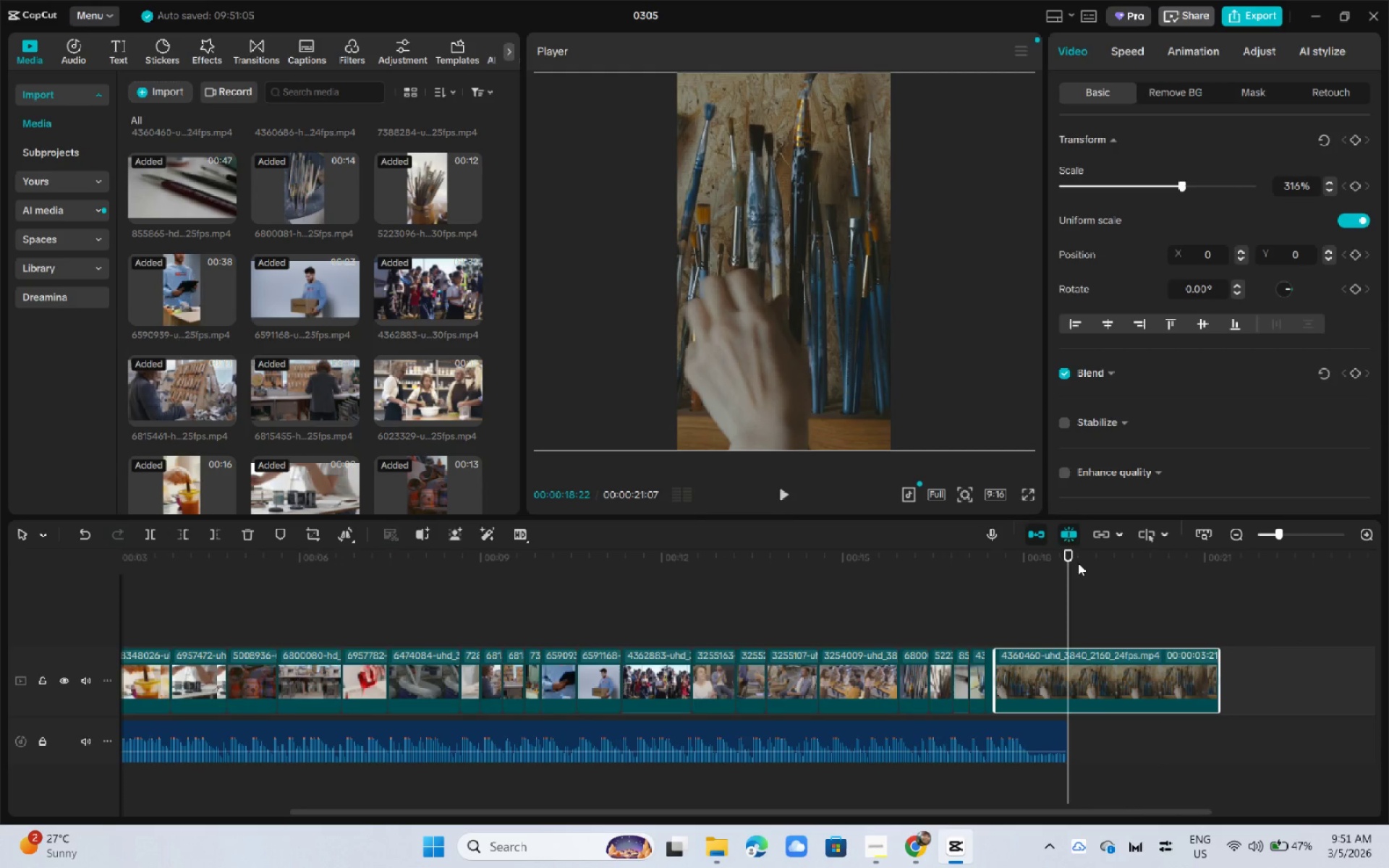 
left_click_drag(start_coordinate=[1070, 559], to_coordinate=[1152, 581])
 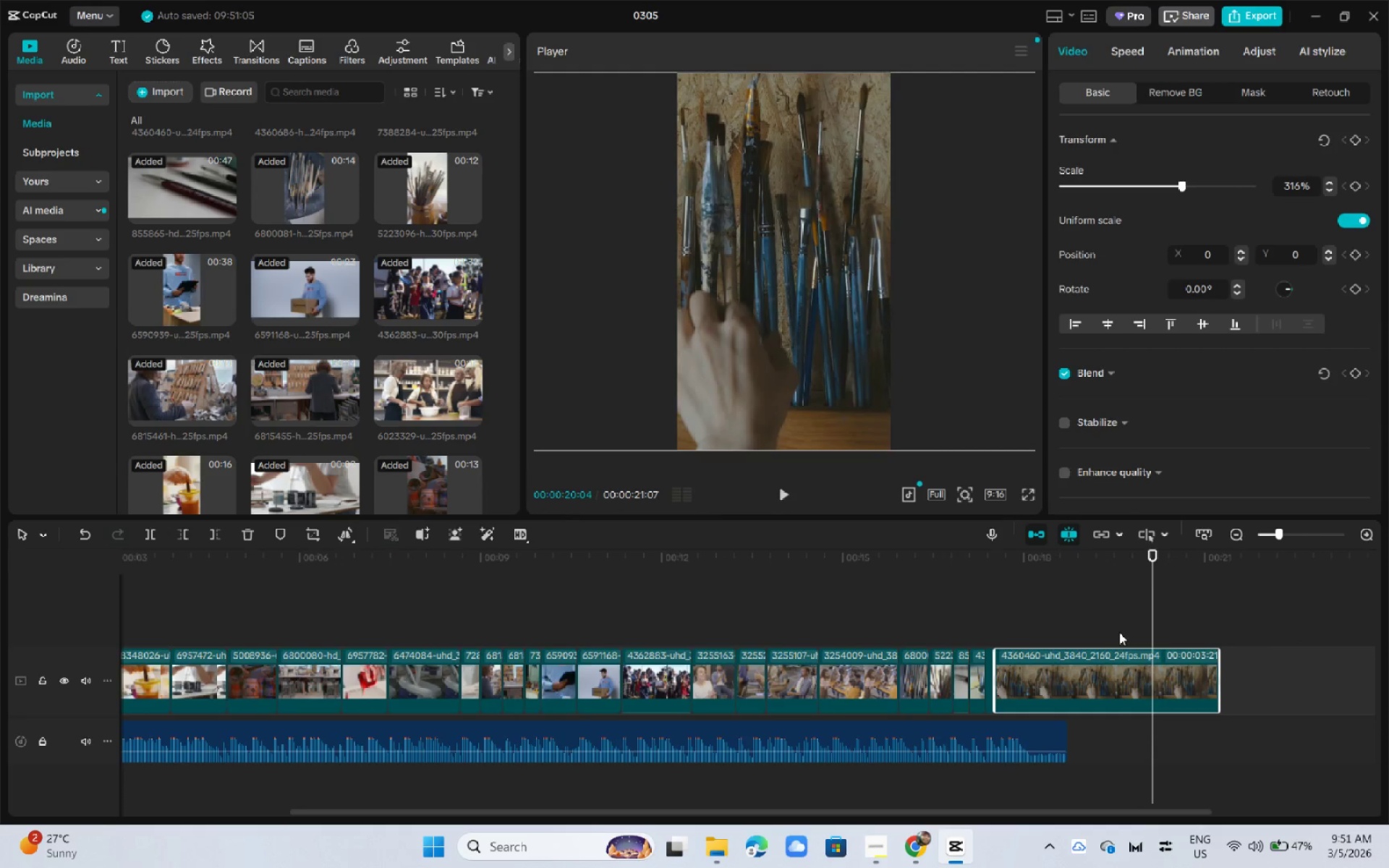 
key(Control+B)
 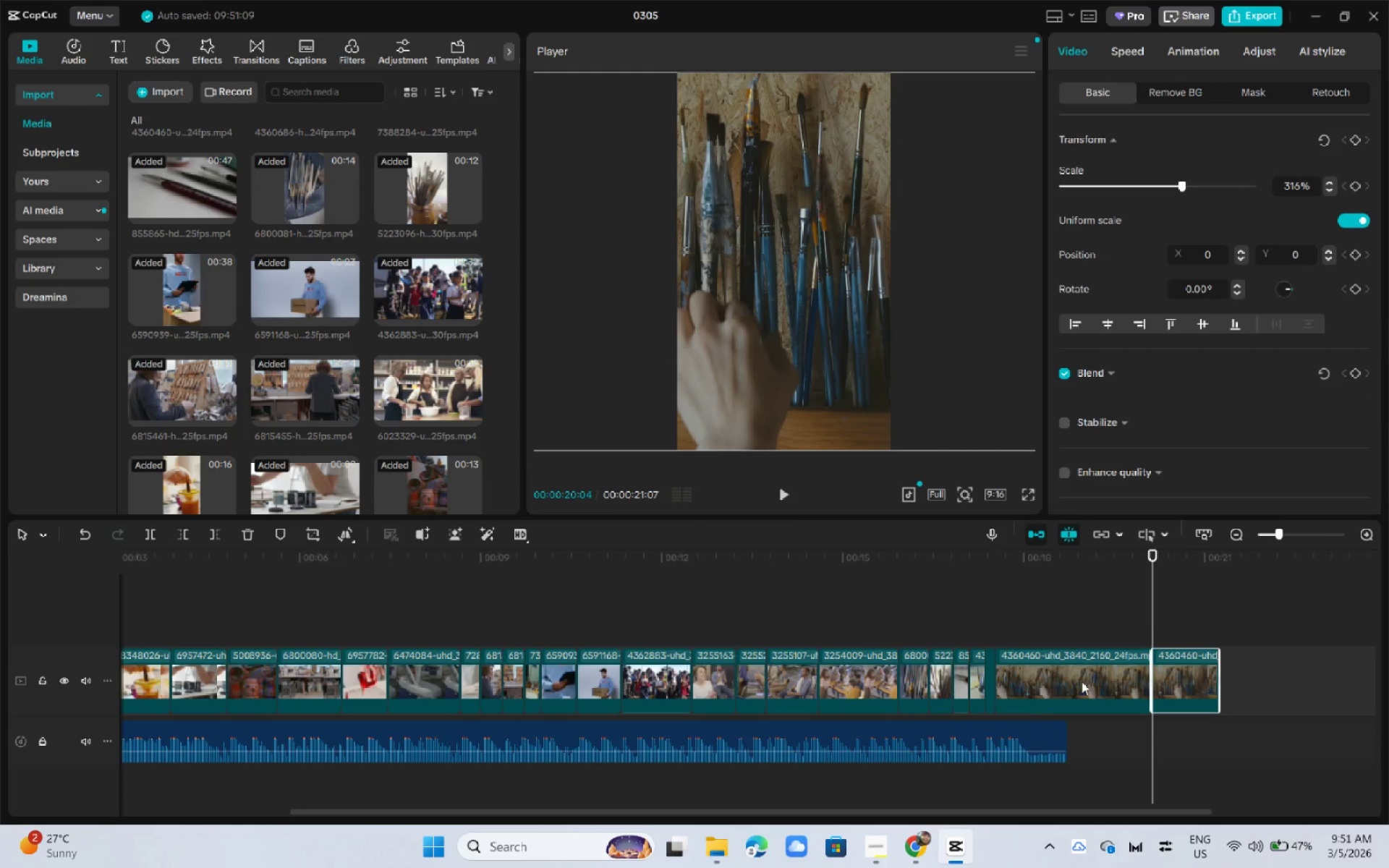 
left_click([1082, 681])
 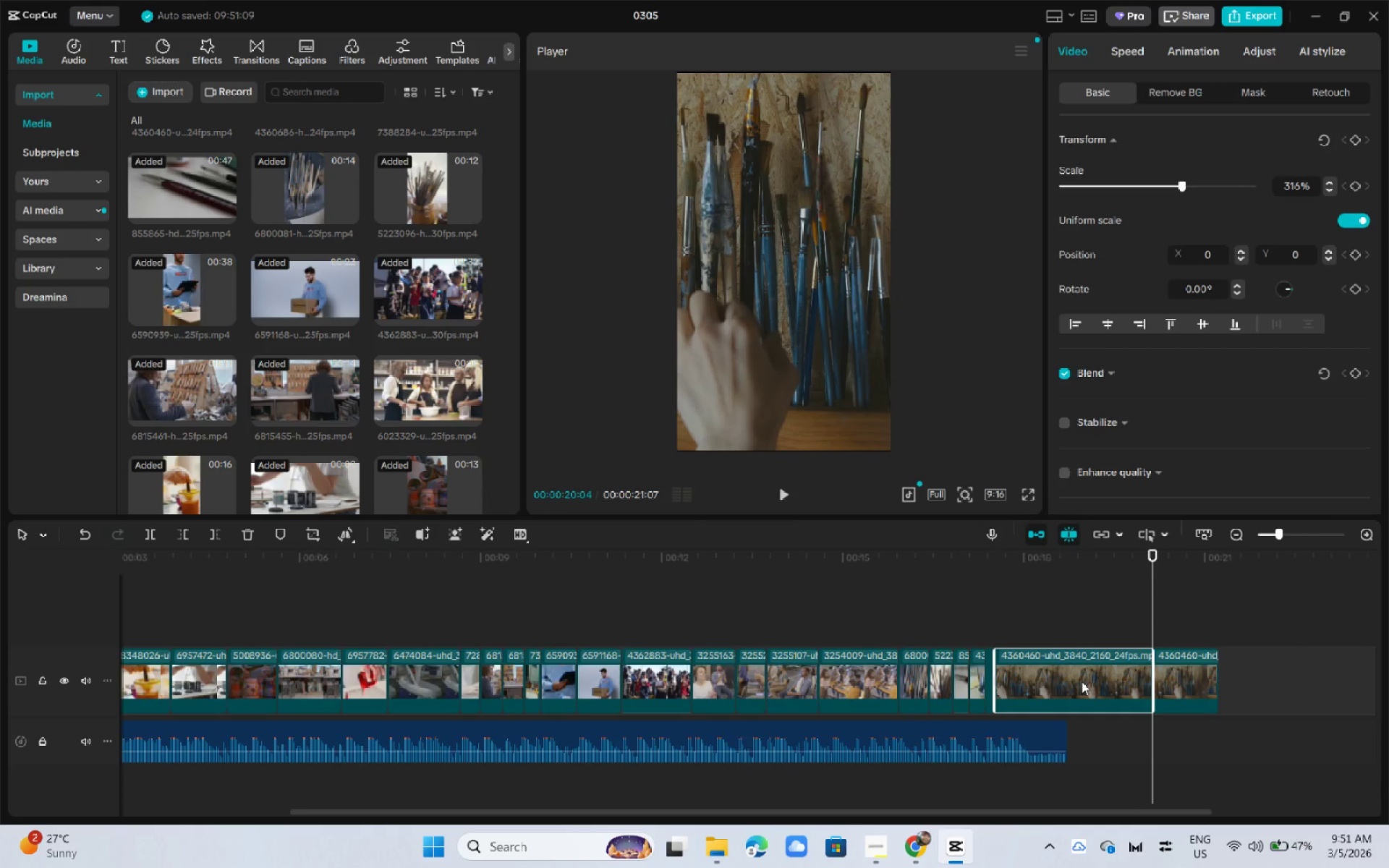 
key(Delete)
 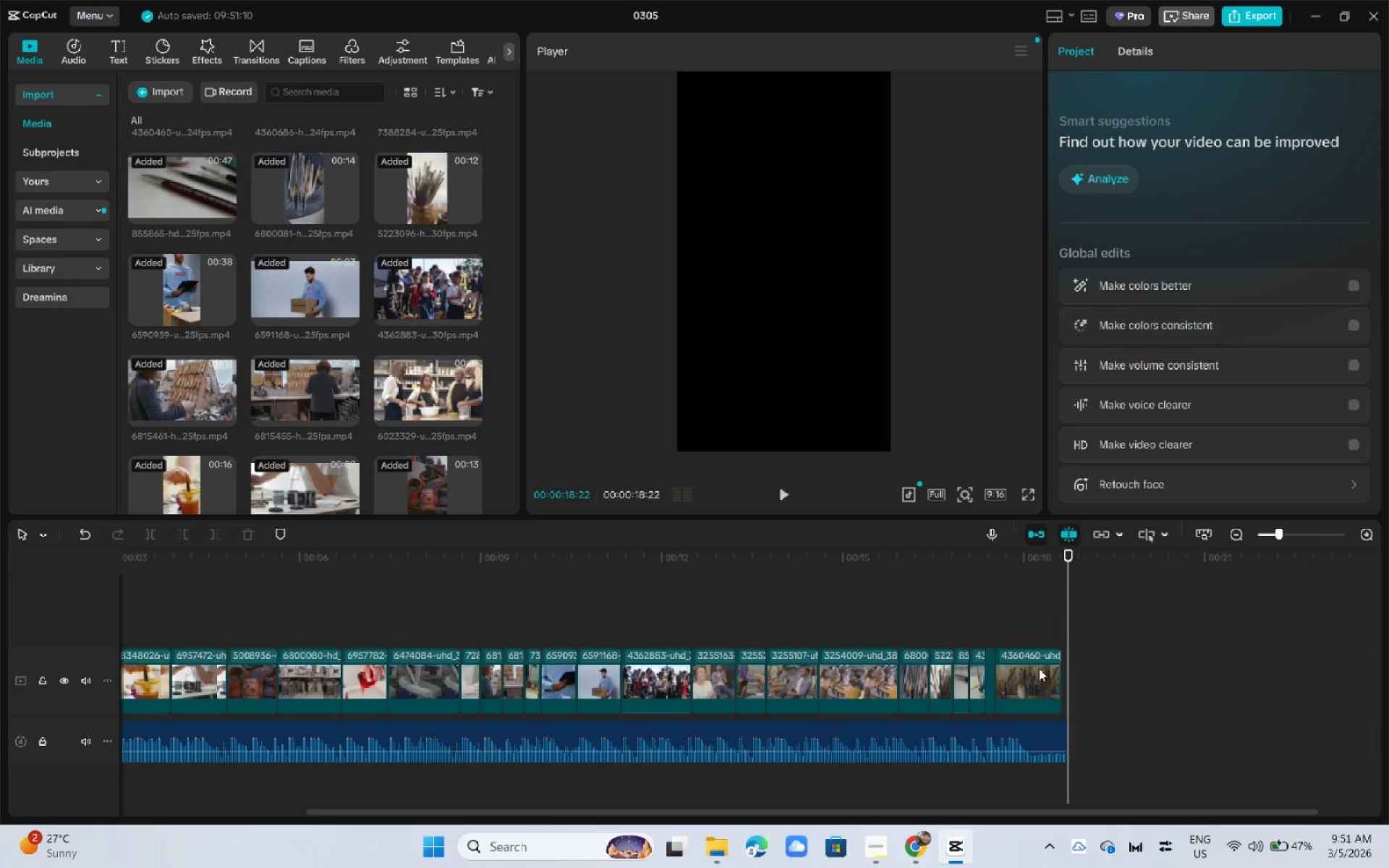 
left_click([1039, 668])
 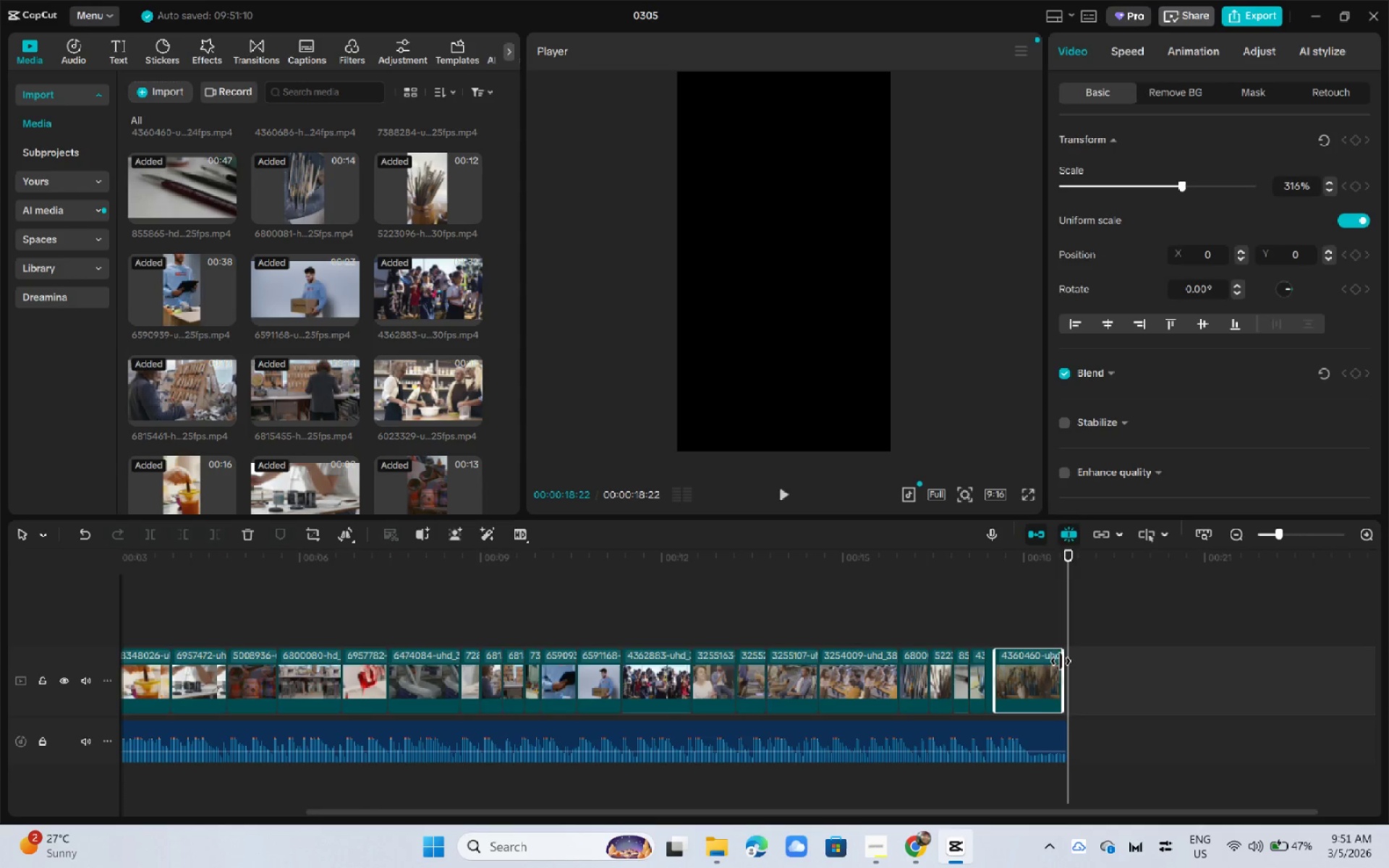 
left_click_drag(start_coordinate=[1061, 661], to_coordinate=[1064, 661])
 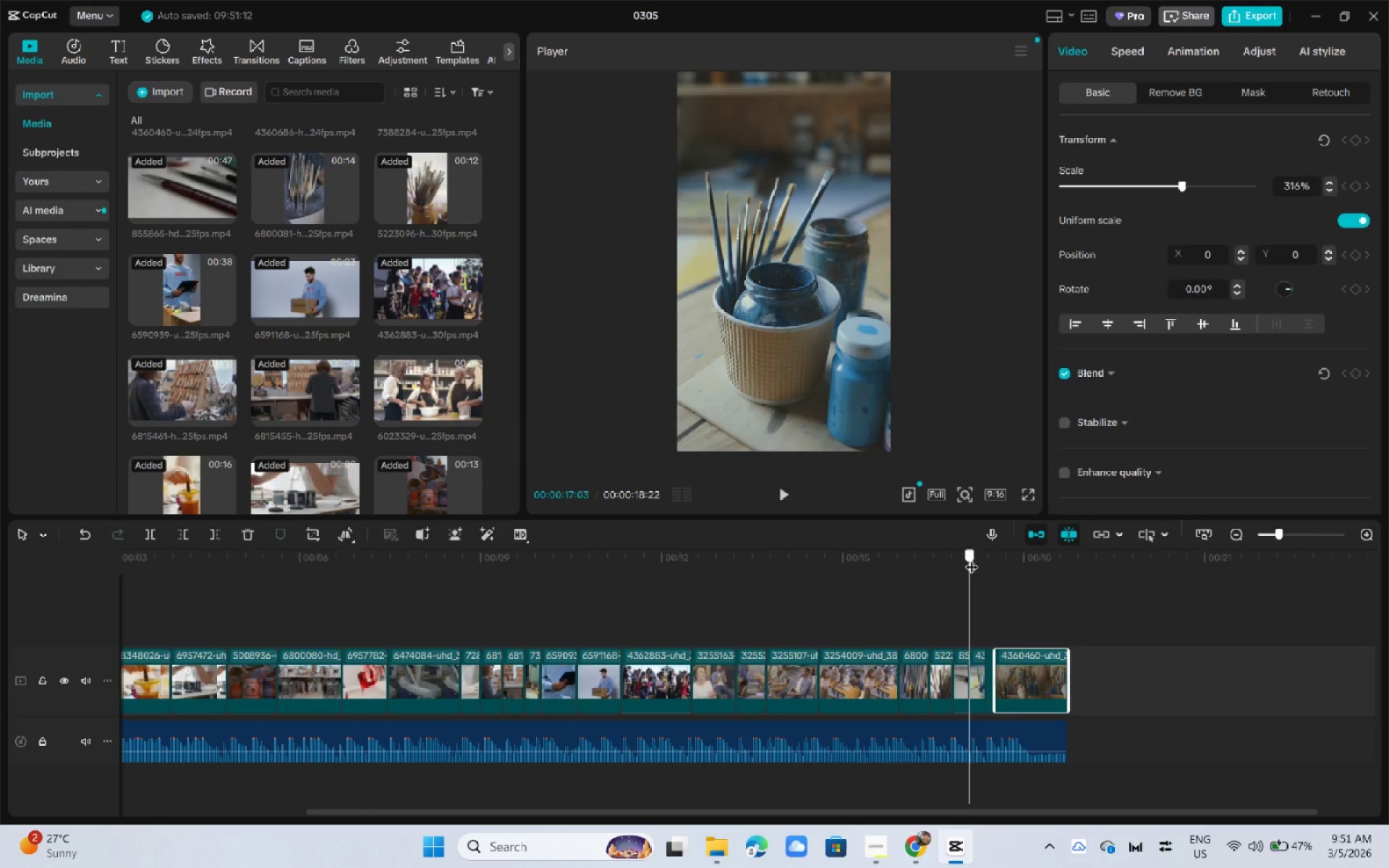 
key(Space)
 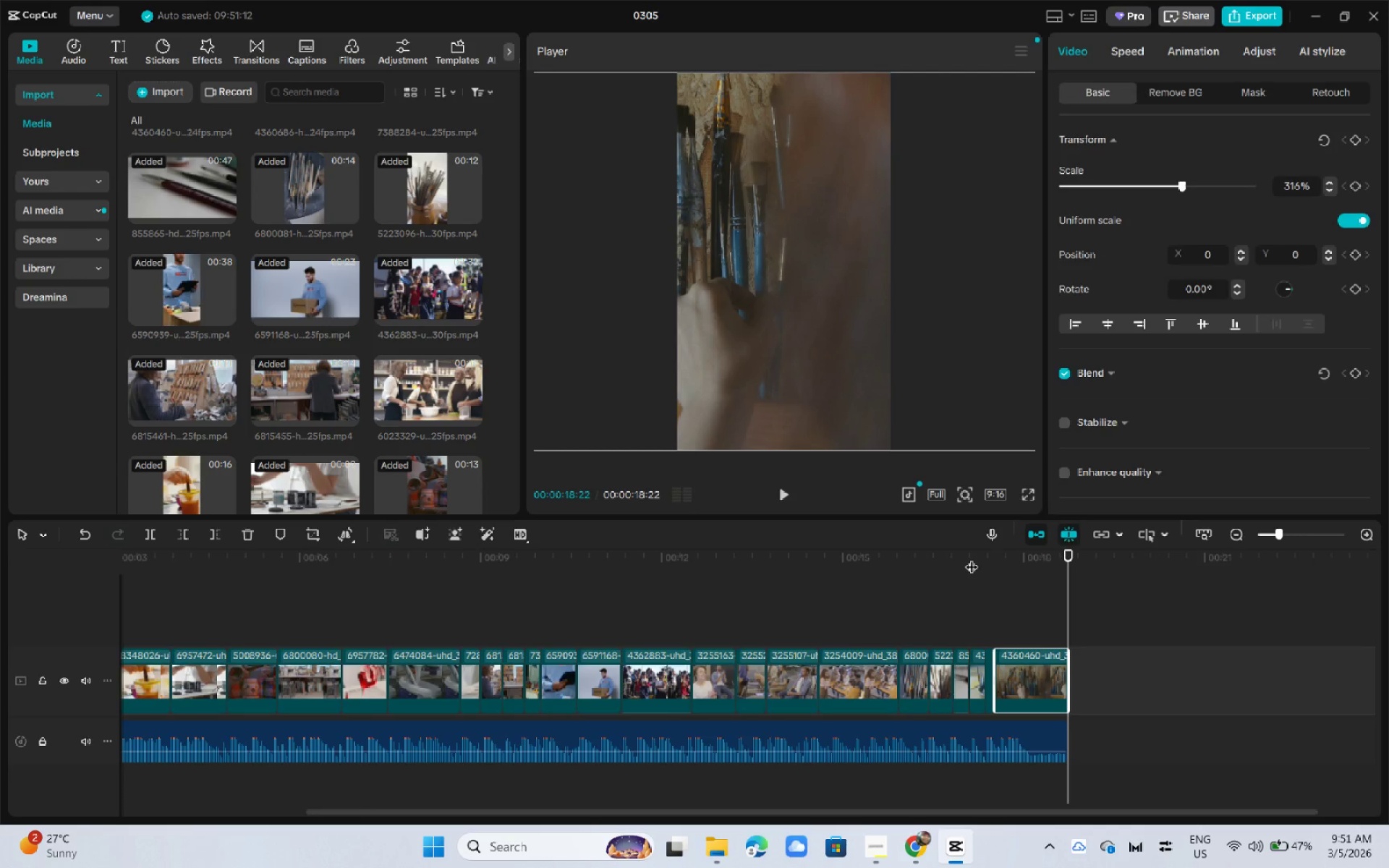 
wait(9.94)
 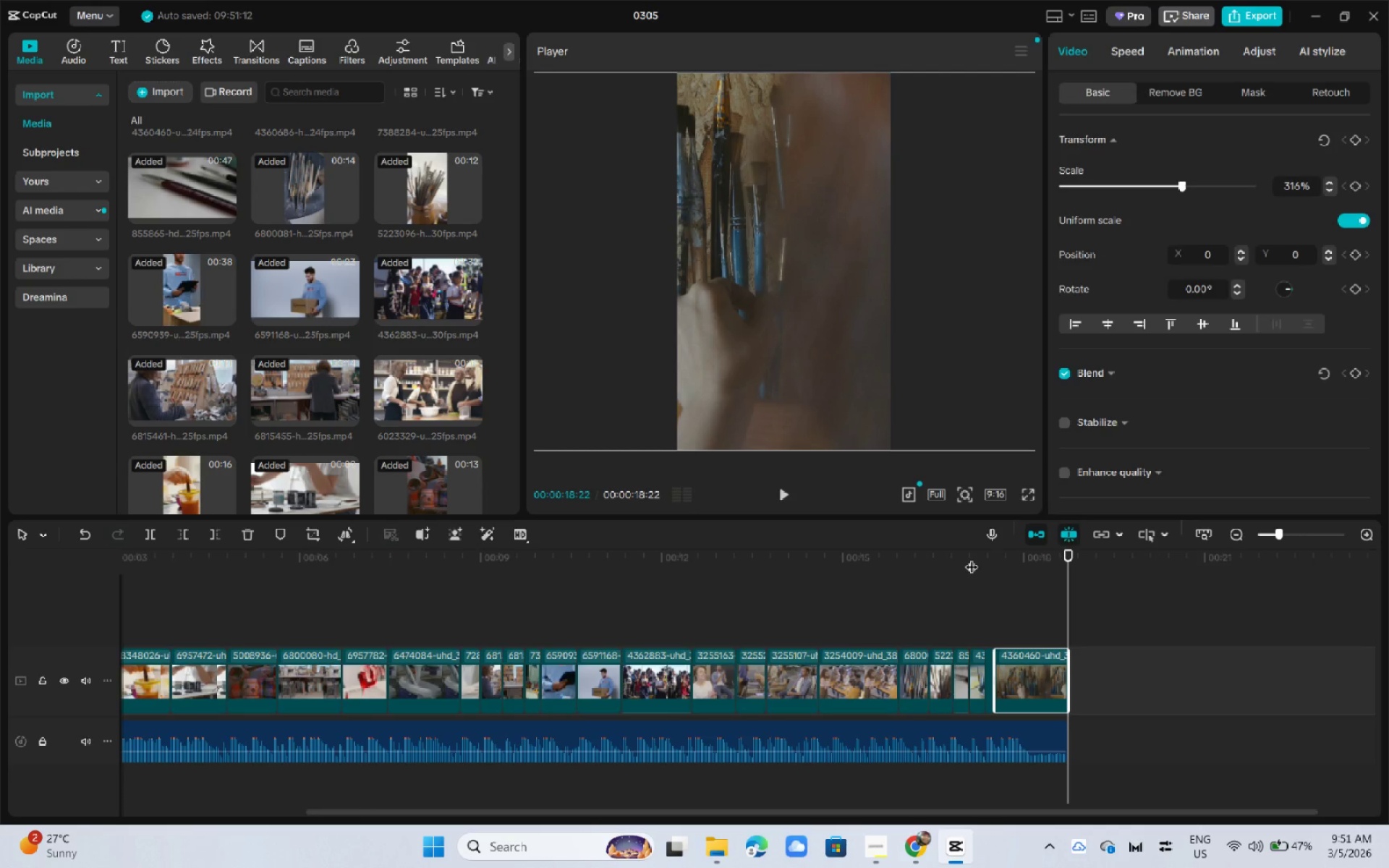 
left_click_drag(start_coordinate=[1114, 681], to_coordinate=[12, 686])
 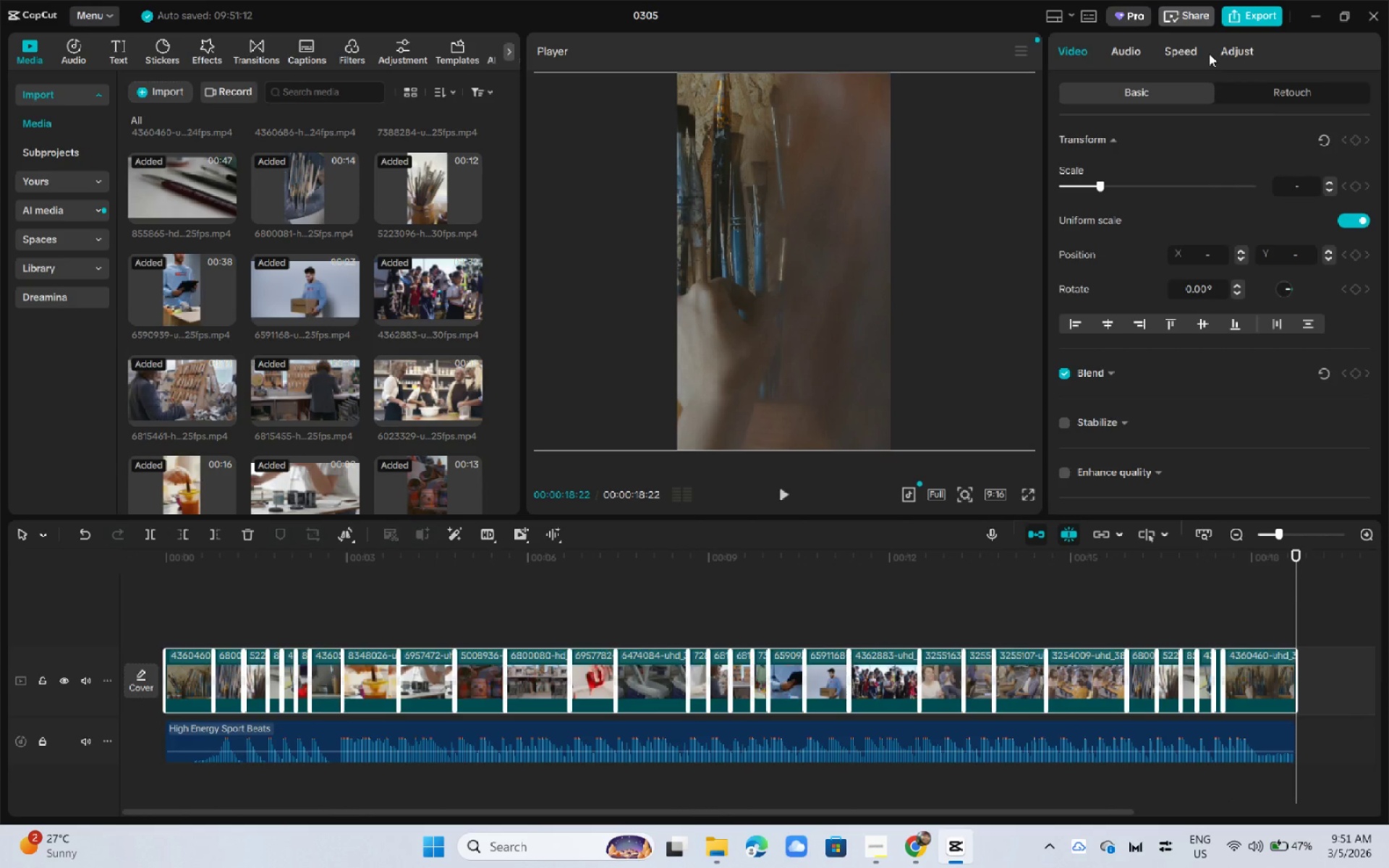 
double_click([1237, 51])
 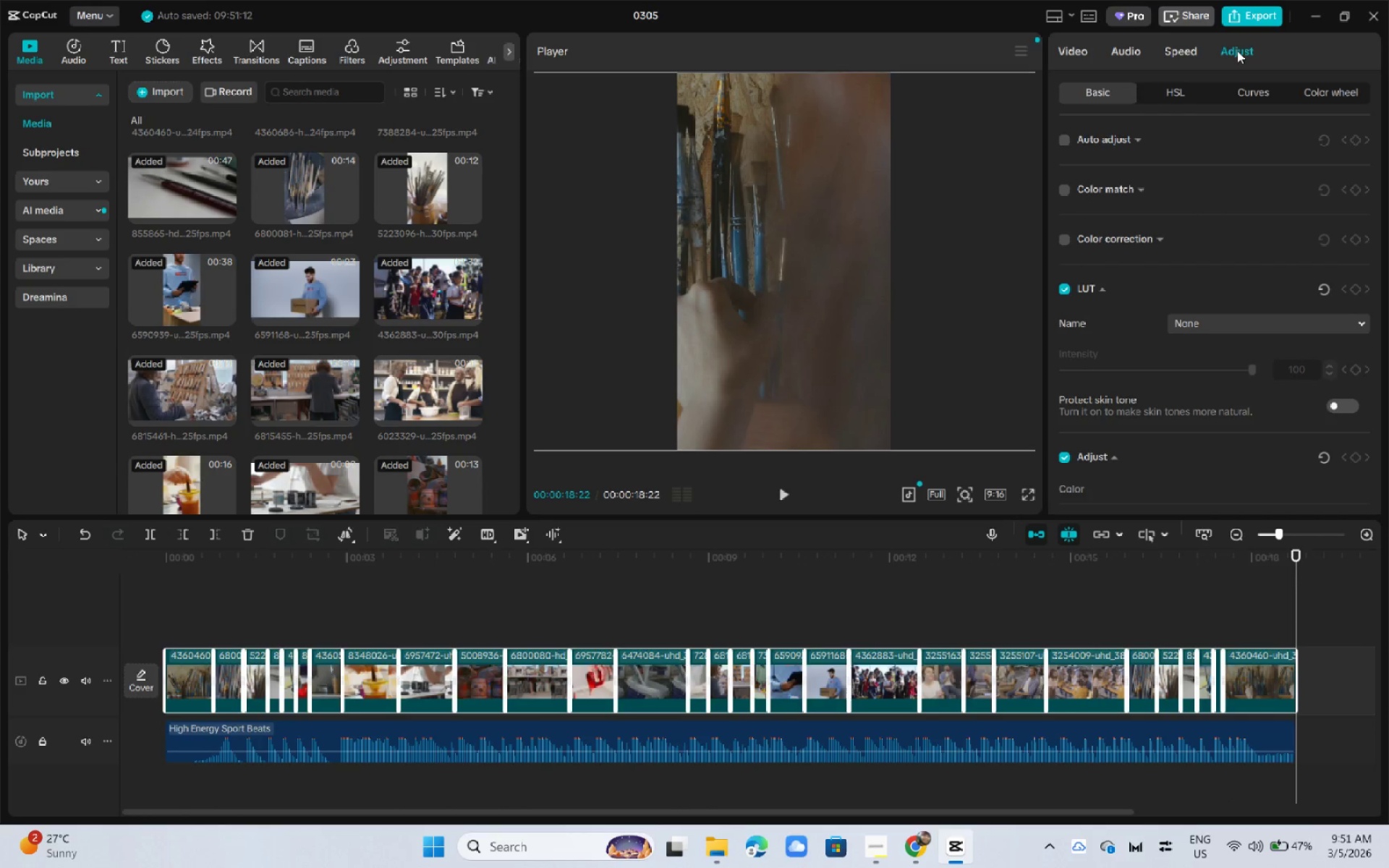 
wait(5.44)
 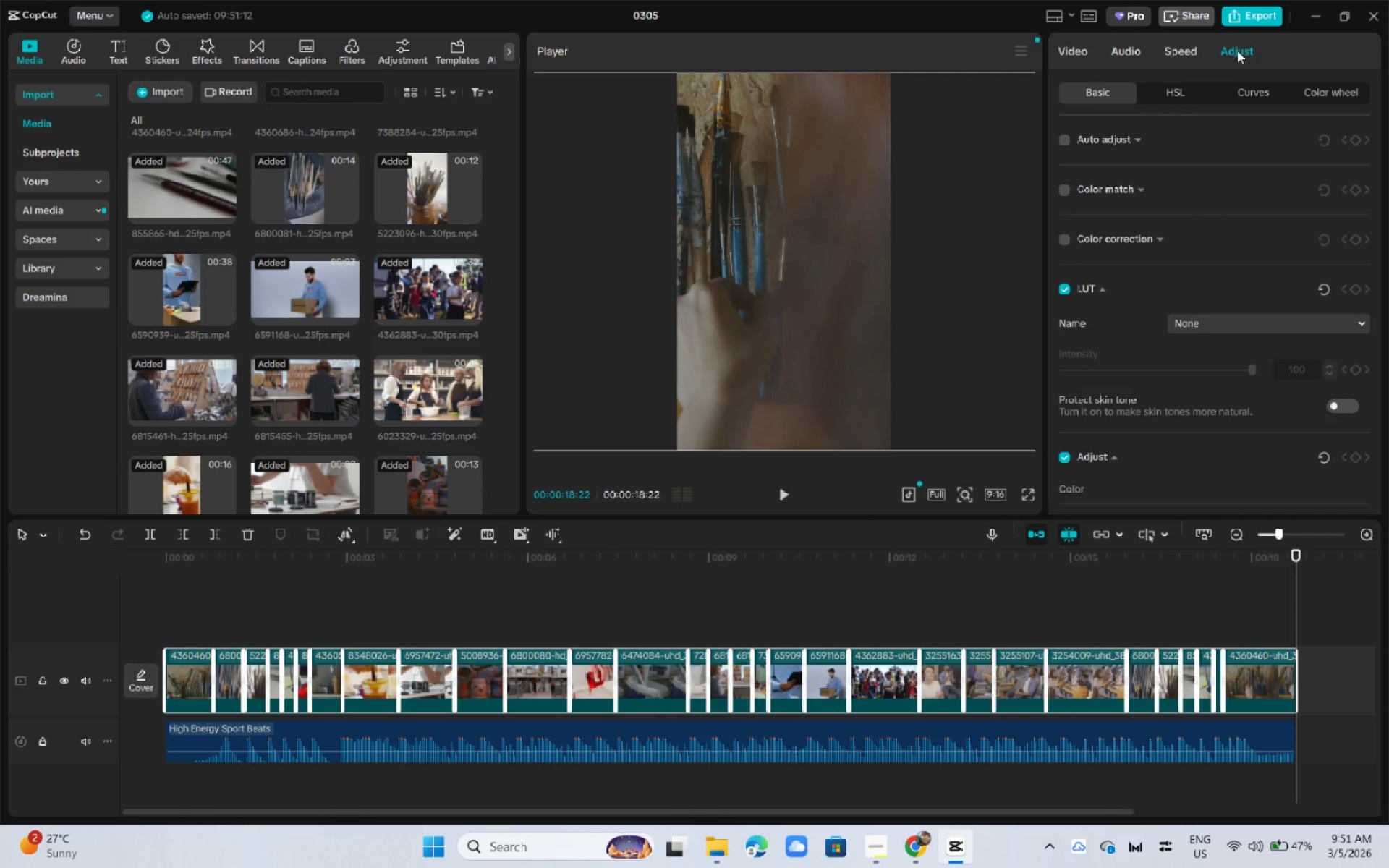 
mouse_move([1147, 187])
 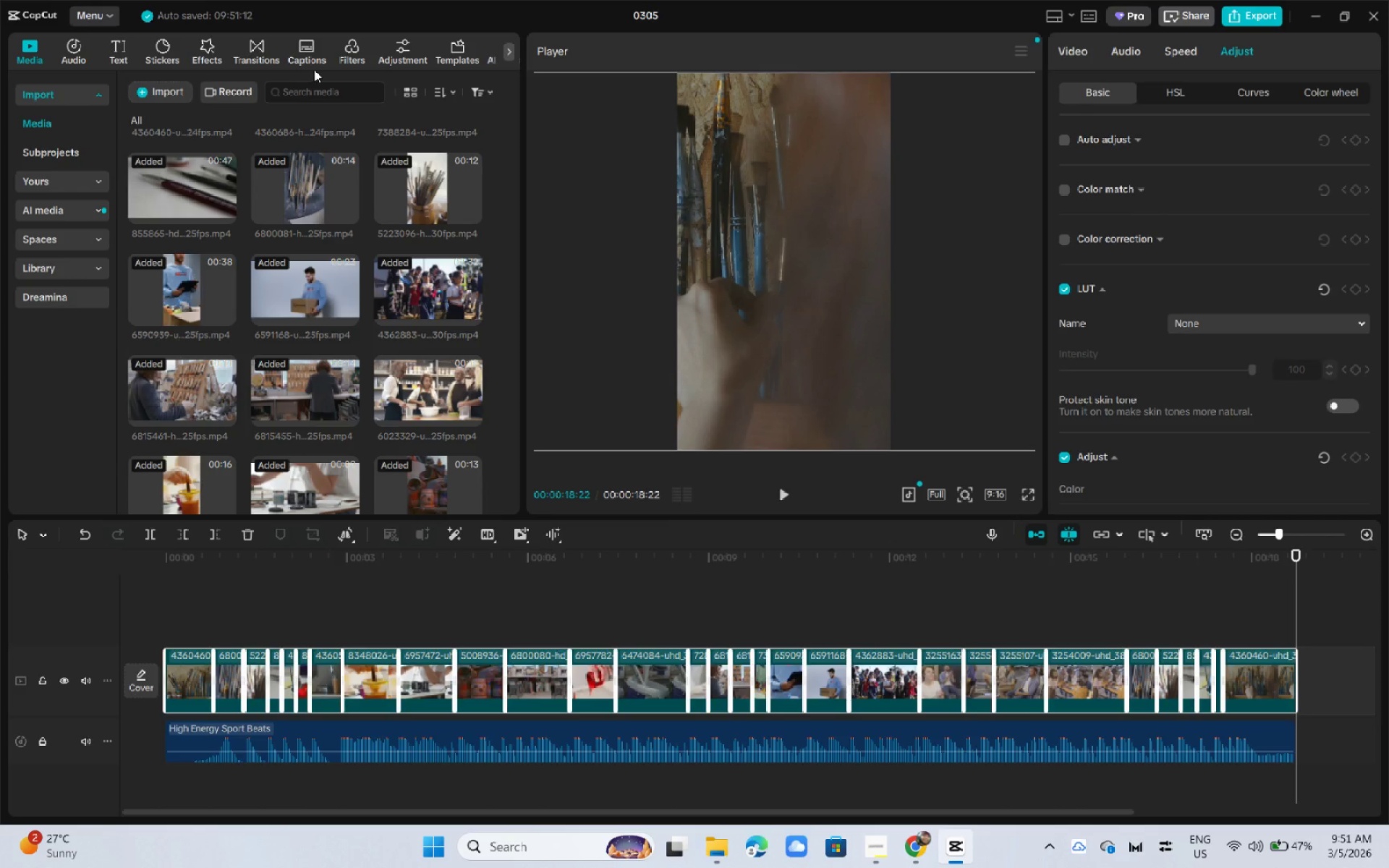 
wait(5.16)
 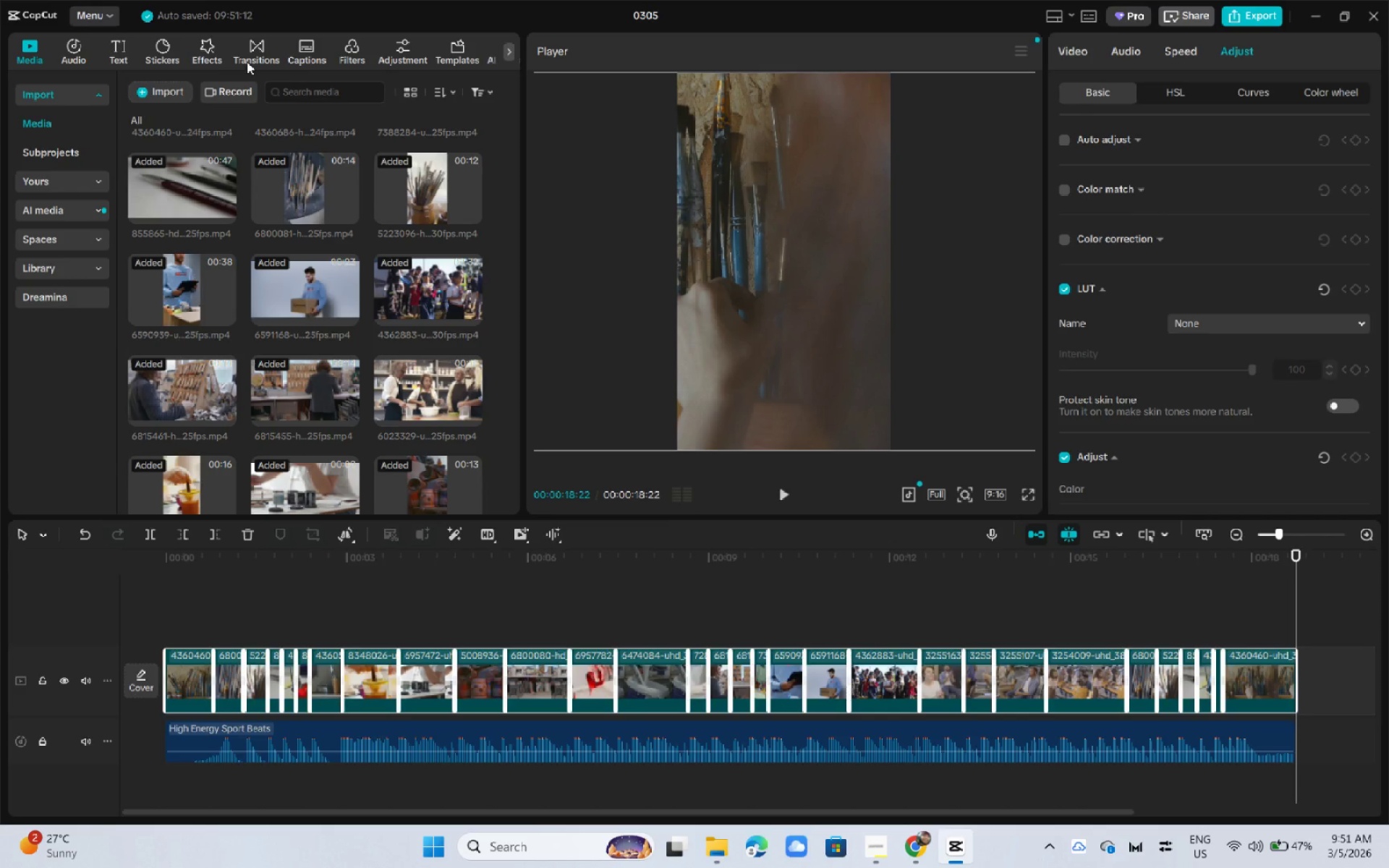 
left_click([1305, 855])
 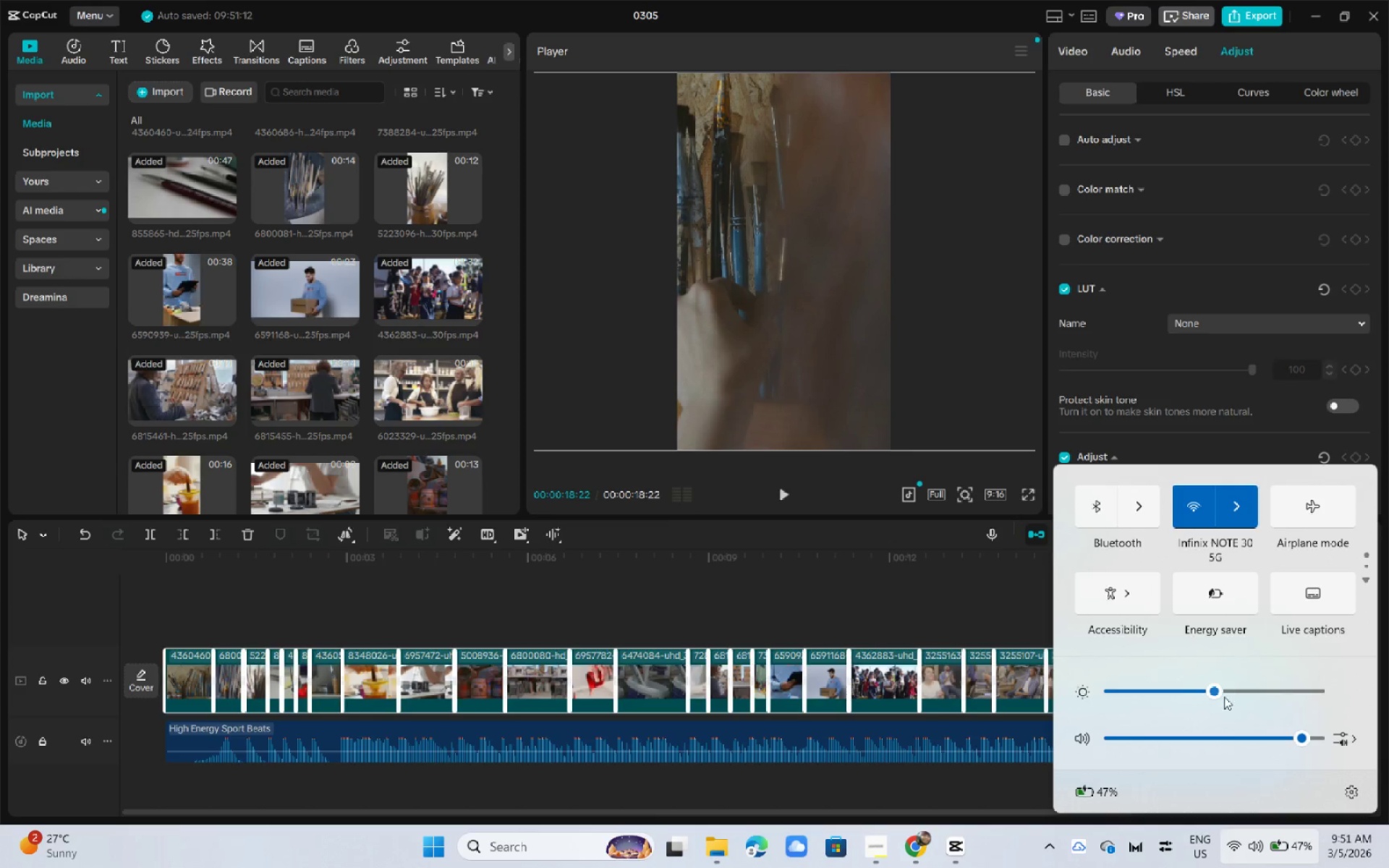 
left_click_drag(start_coordinate=[1214, 694], to_coordinate=[1206, 694])
 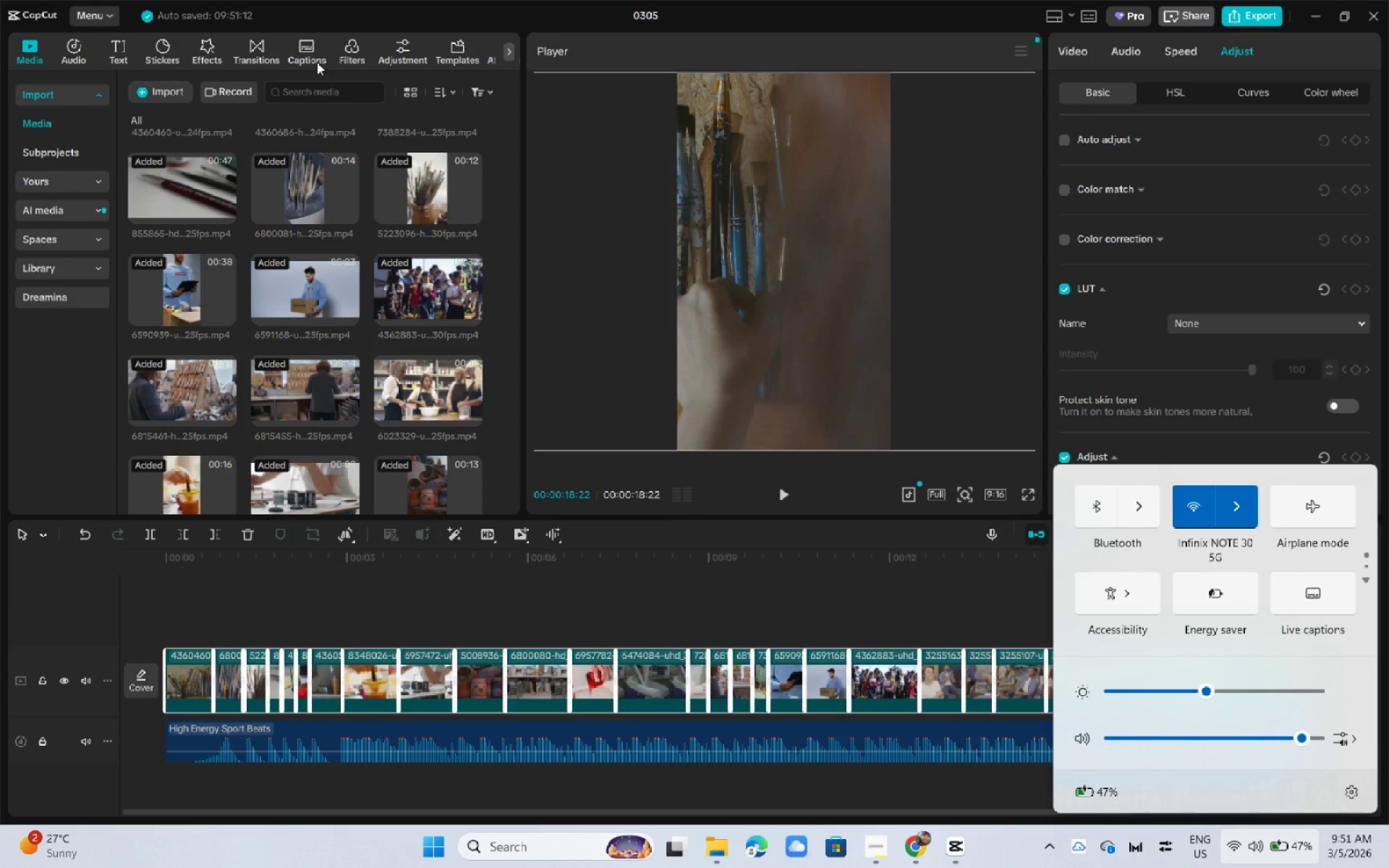 
left_click([352, 49])
 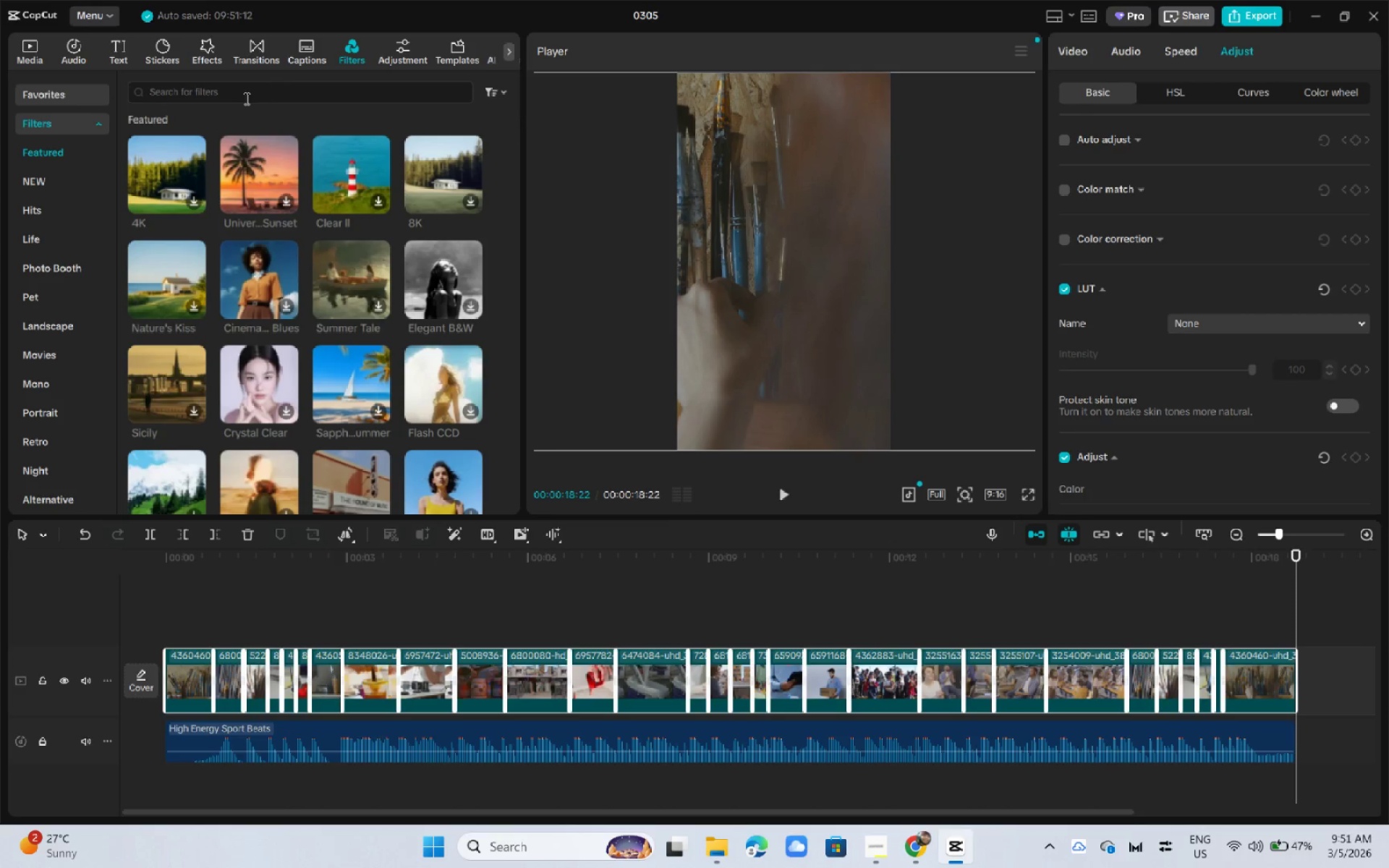 
left_click([245, 100])
 